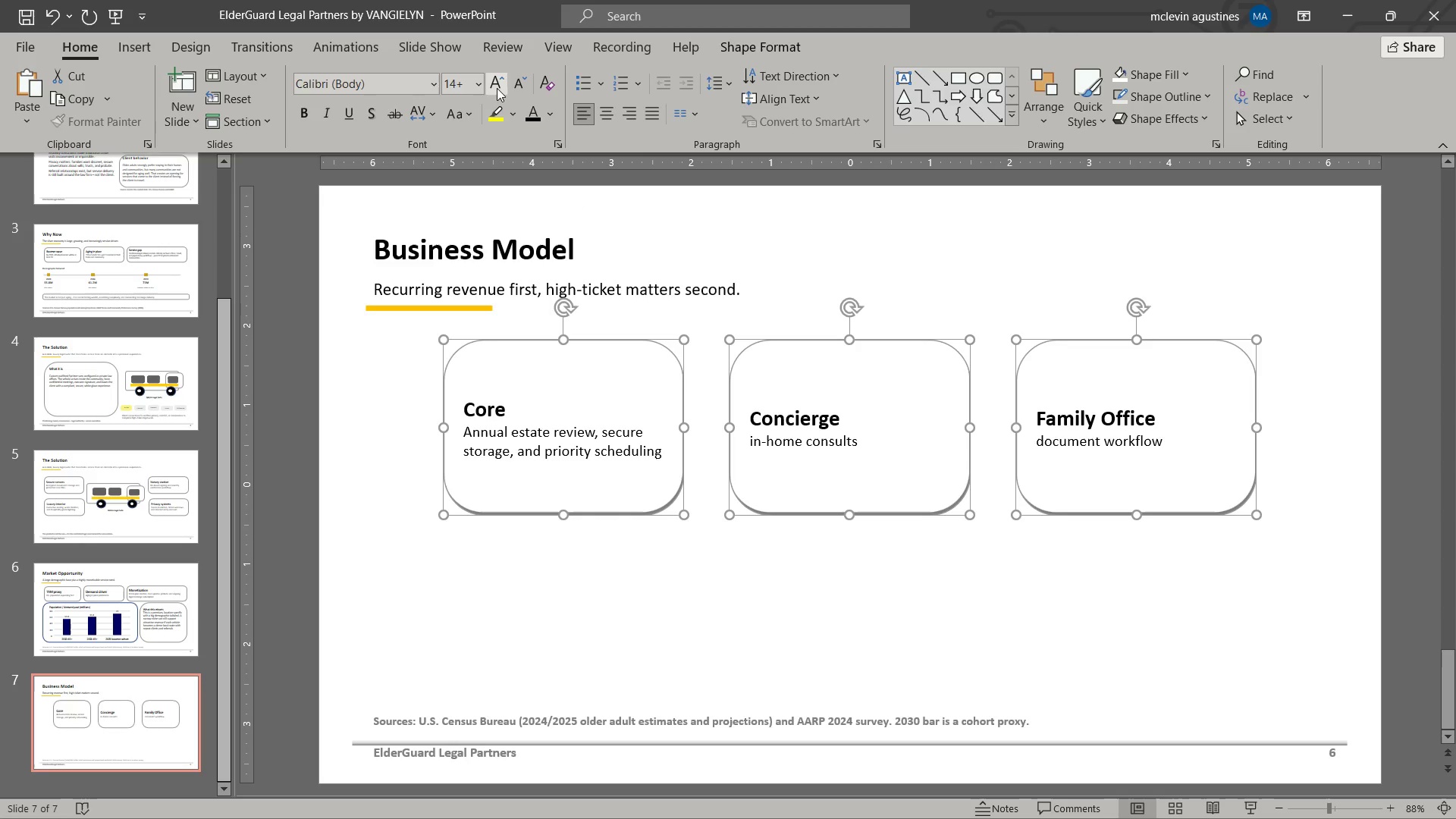 
left_click([497, 88])
 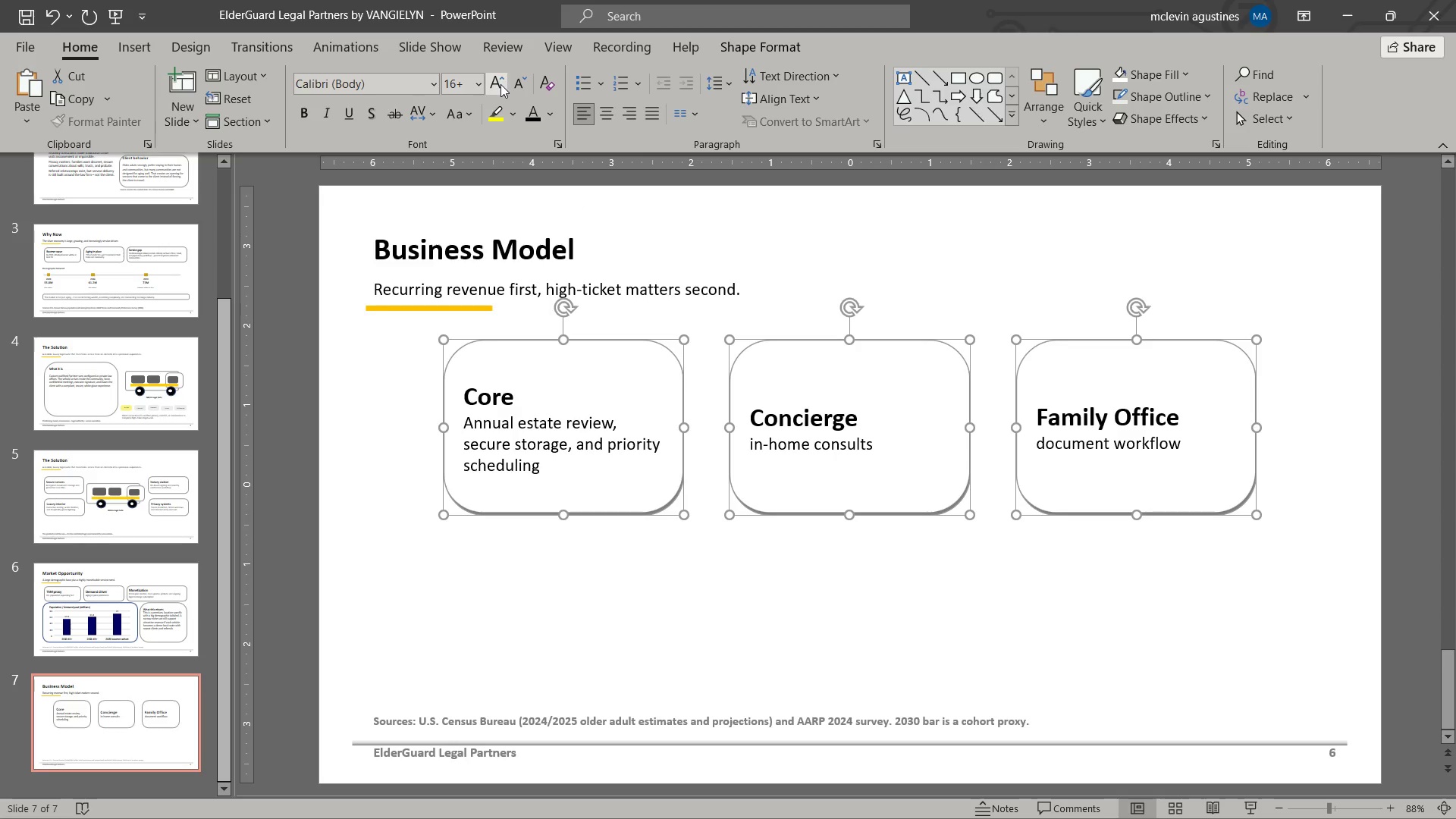 
left_click([475, 84])
 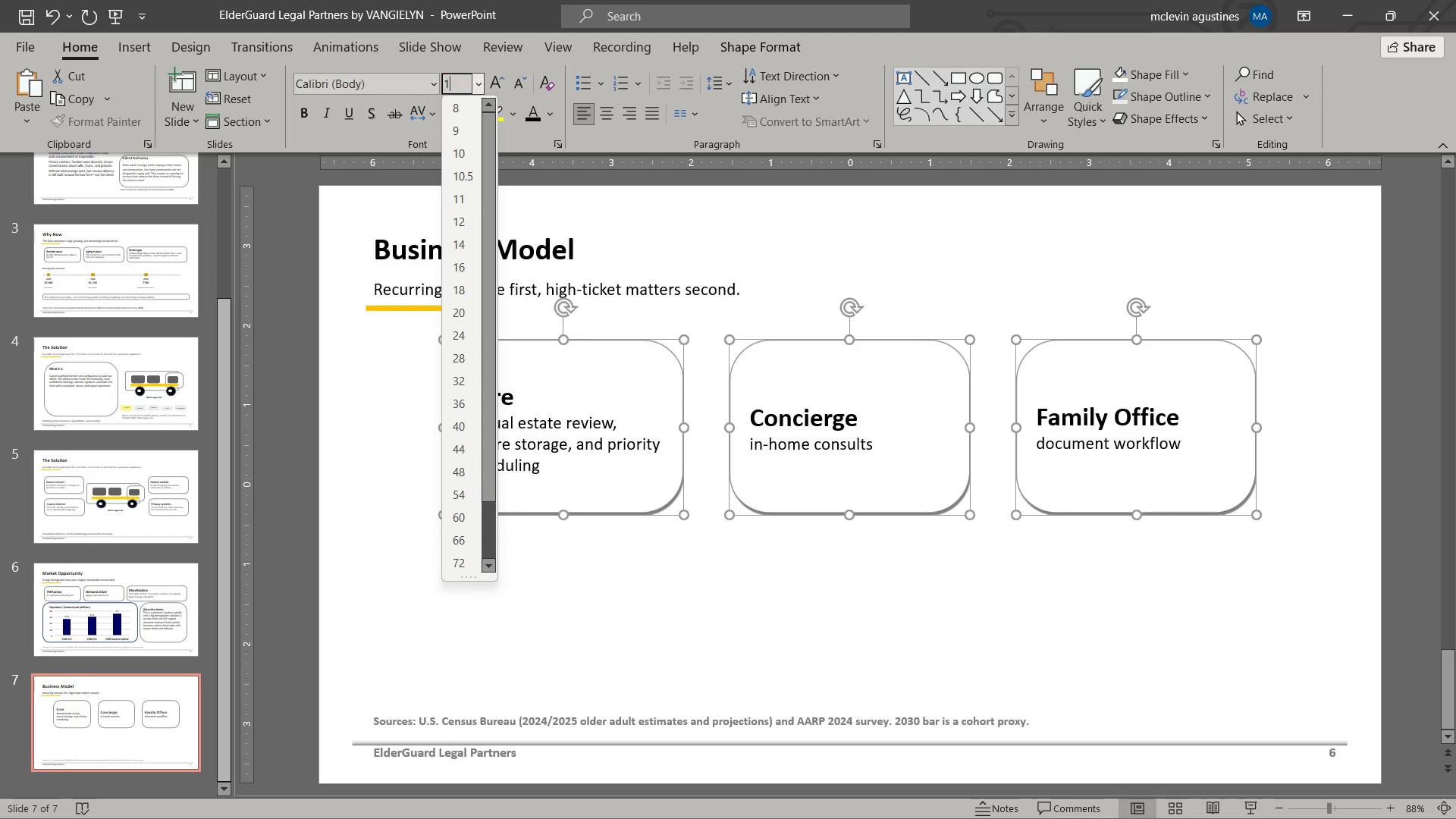 
key(Numpad1)
 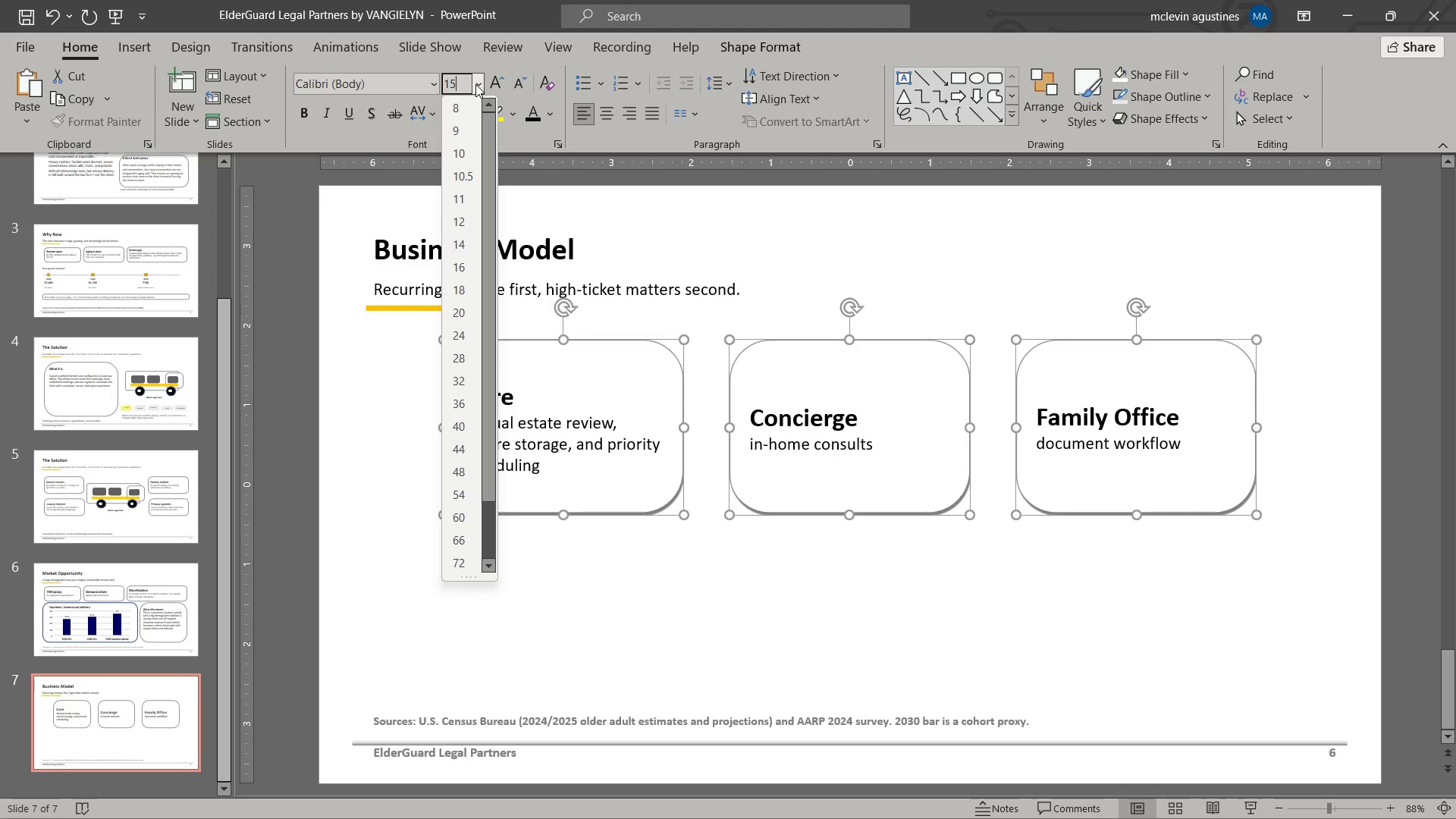 
key(Numpad5)
 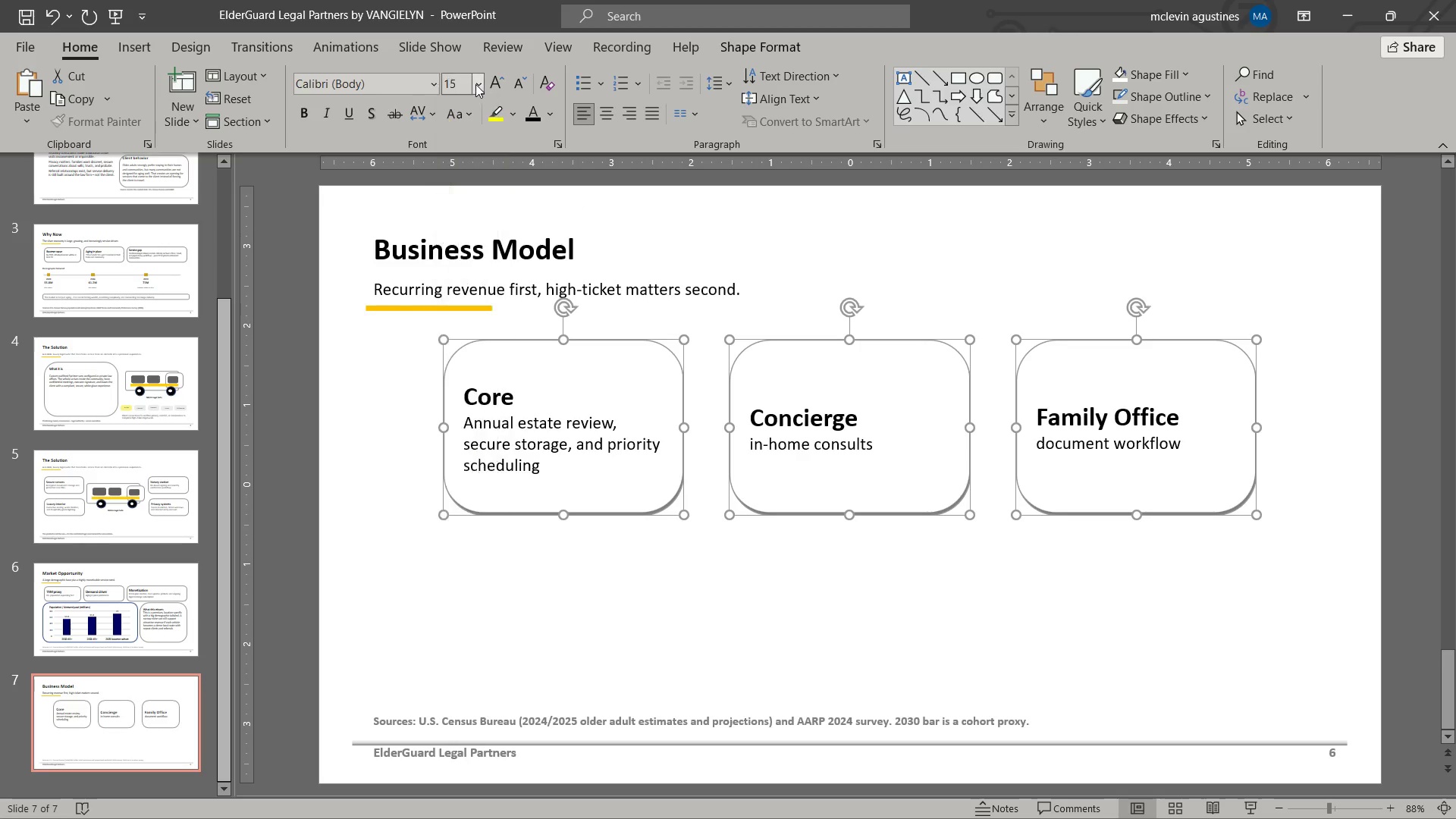 
key(NumpadEnter)
 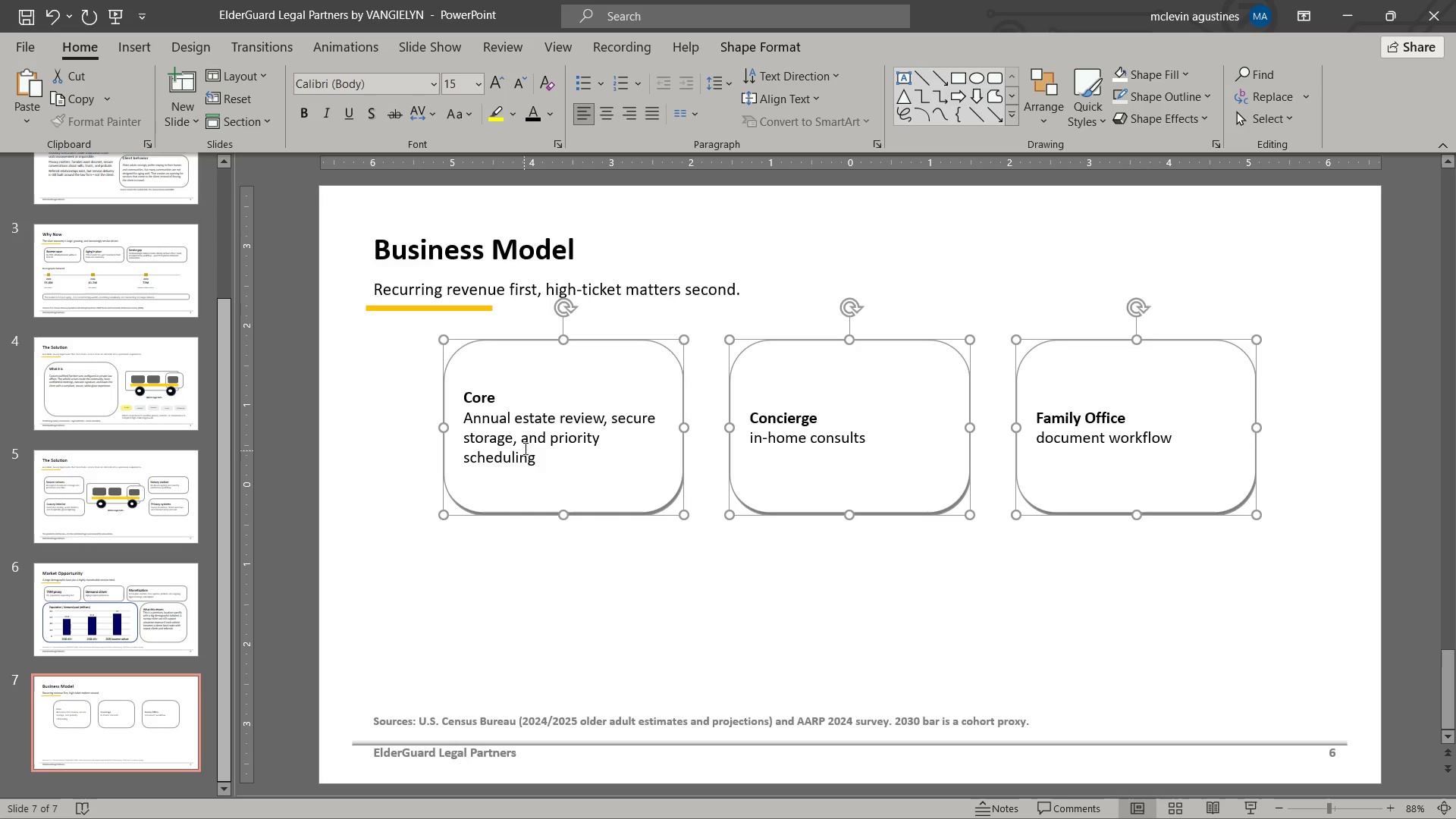 
left_click([522, 446])
 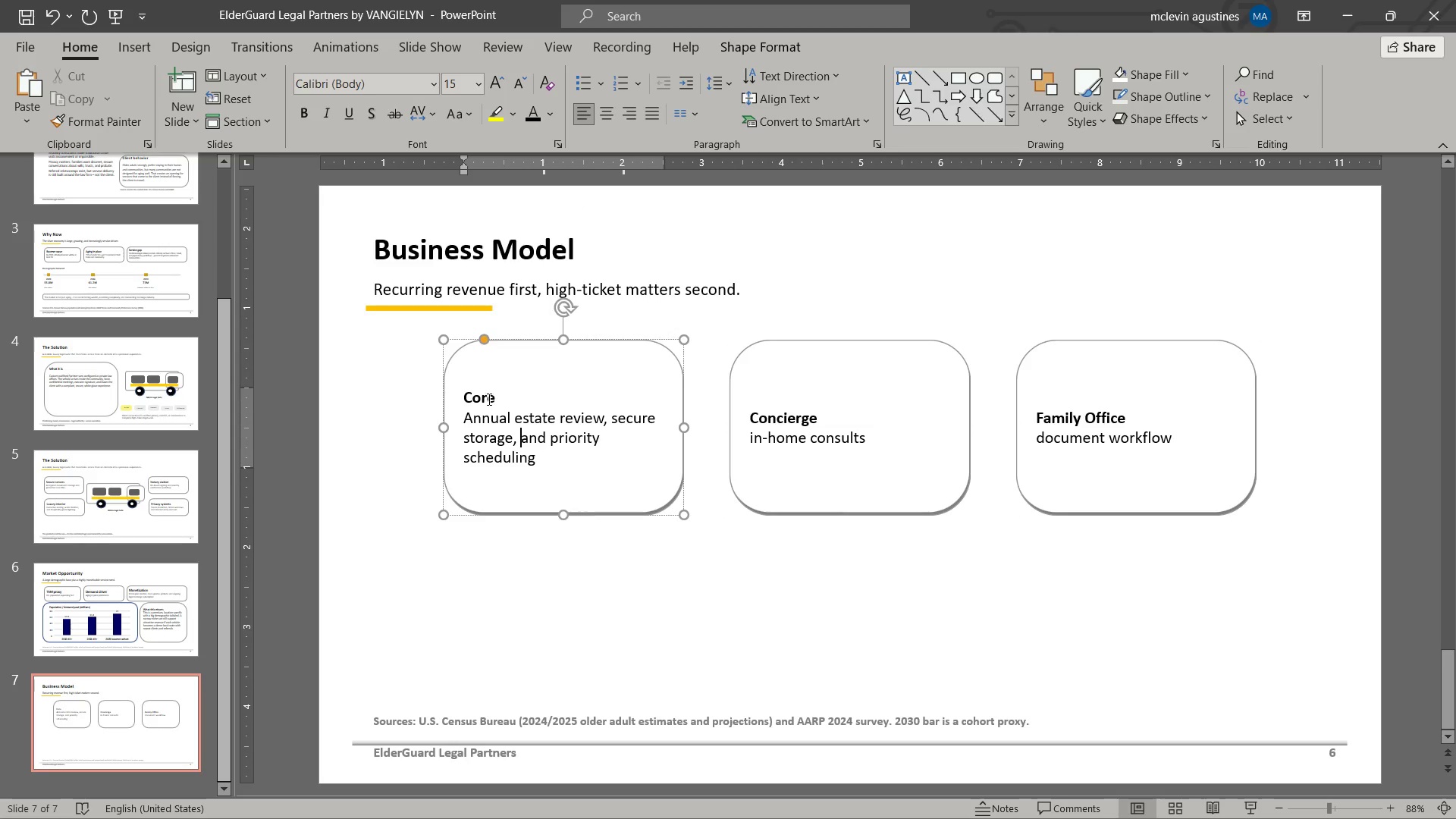 
left_click([488, 399])
 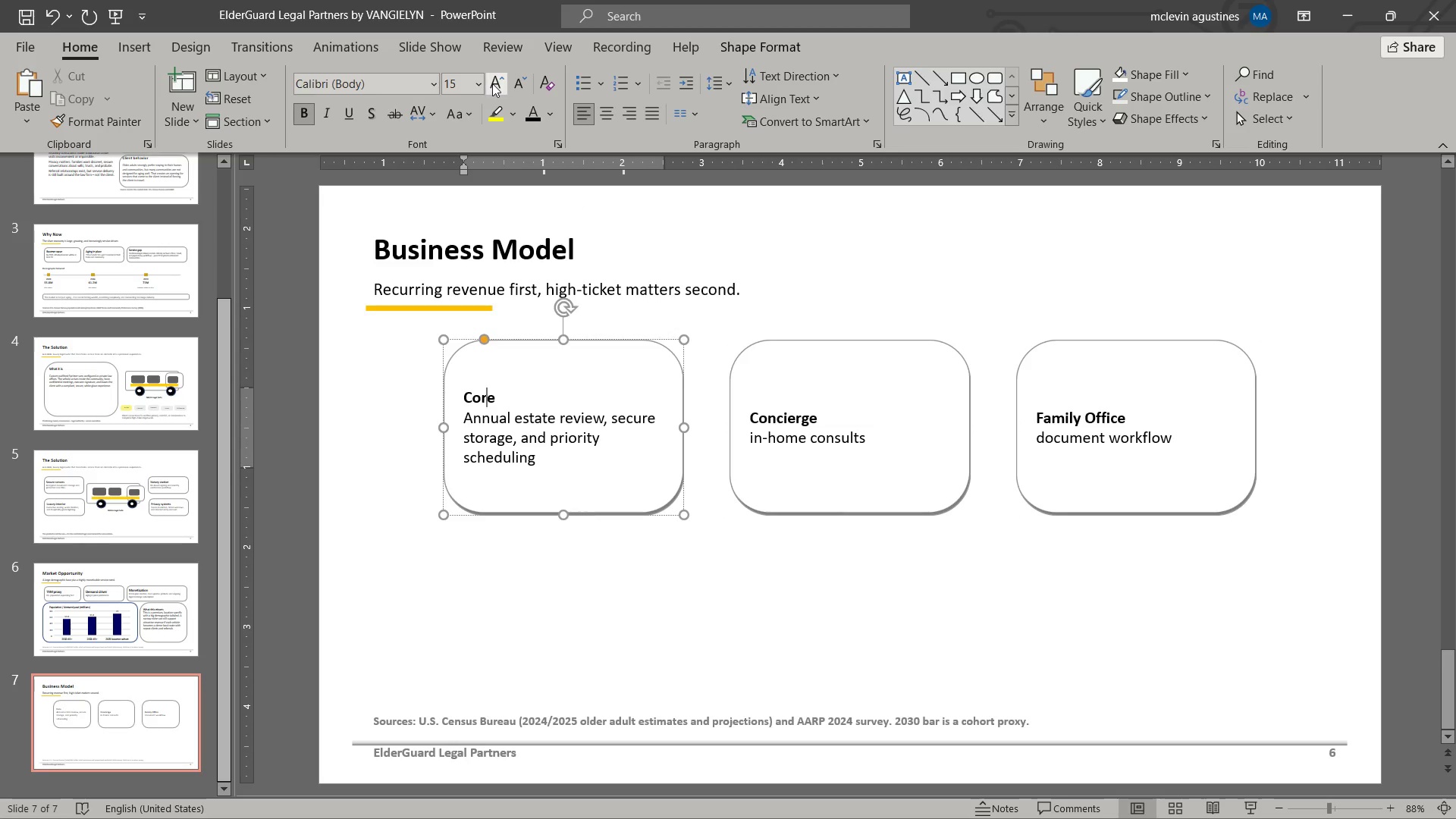 
double_click([492, 83])
 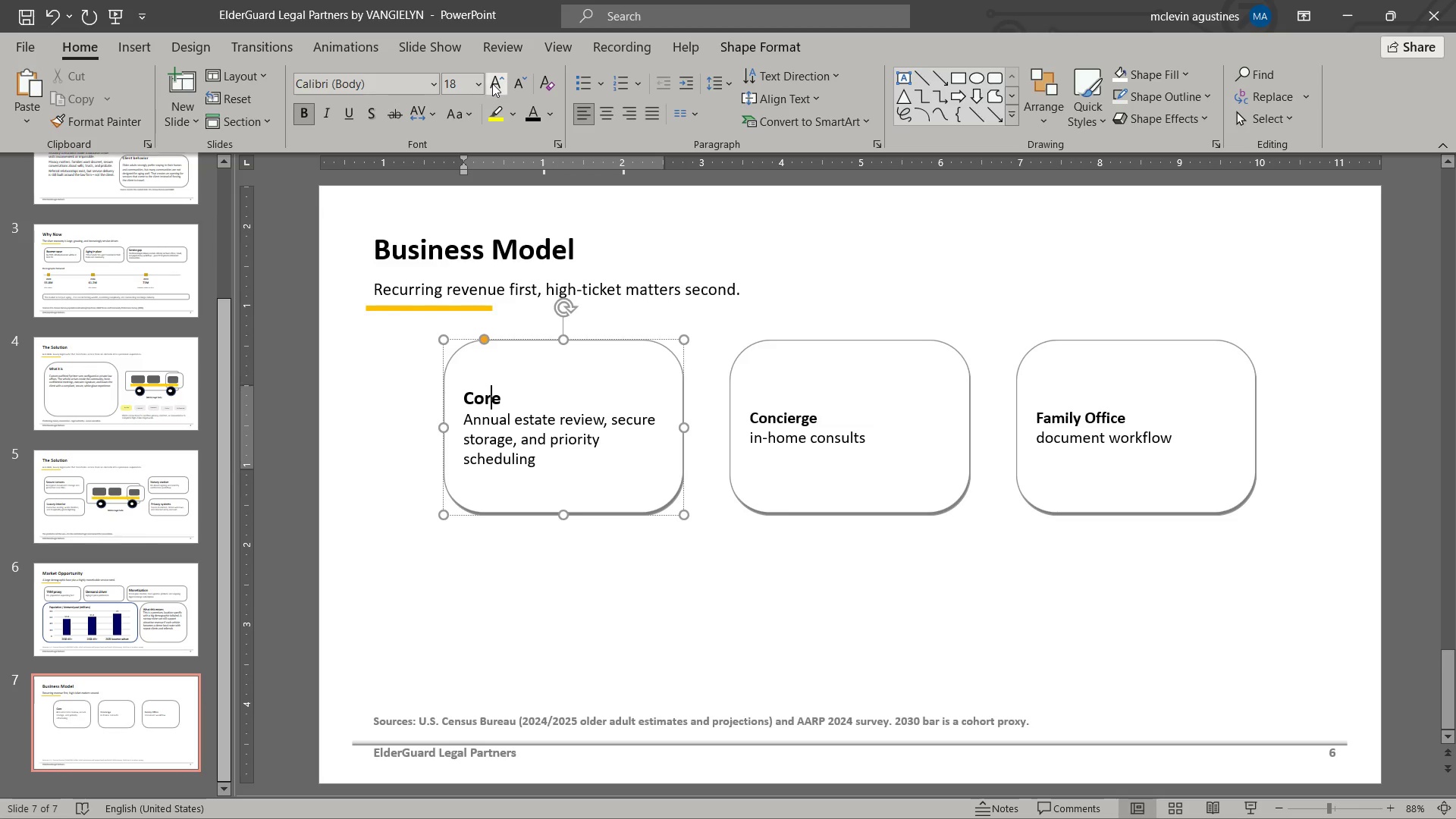 
triple_click([492, 83])
 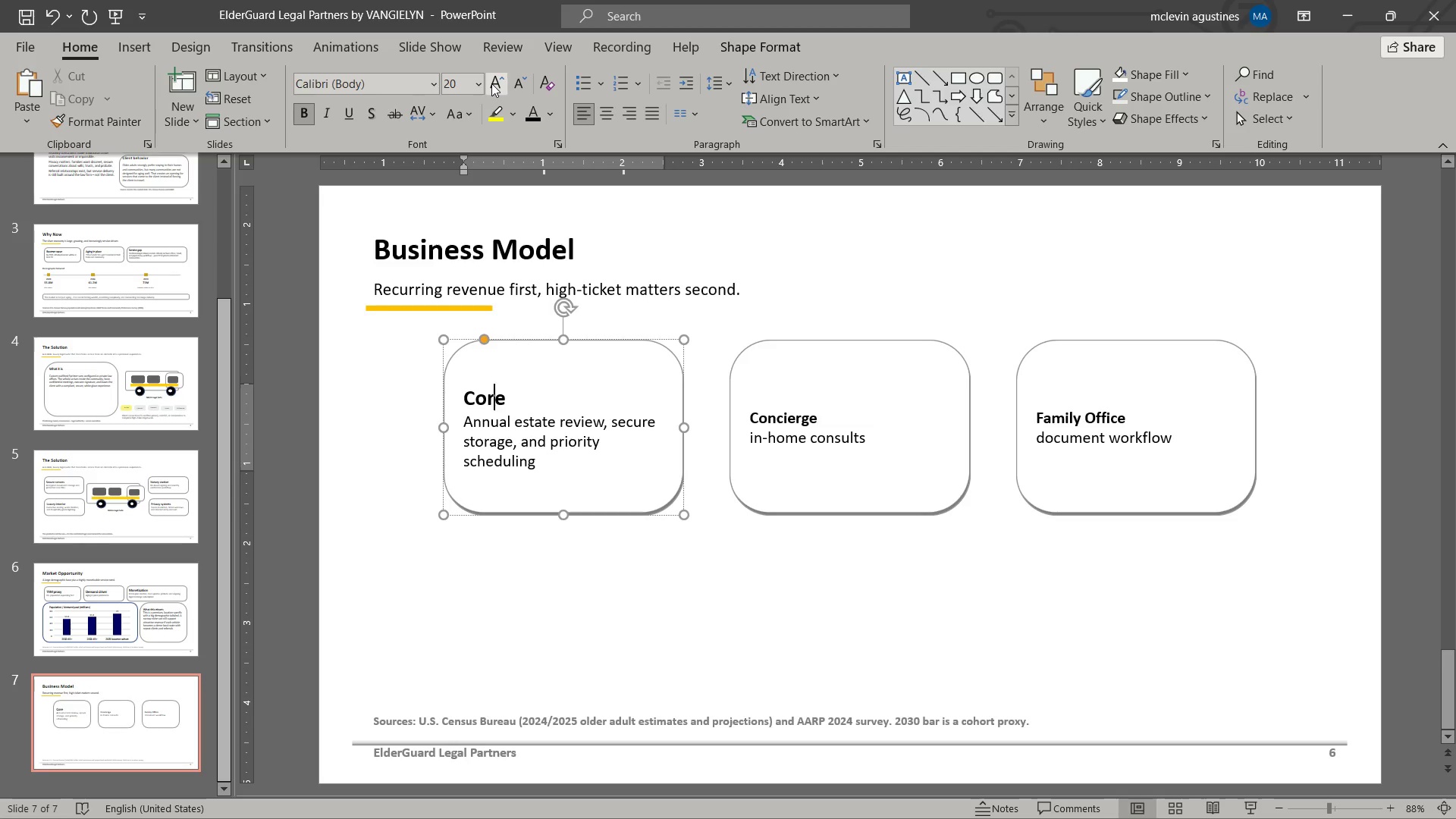 
left_click([491, 83])
 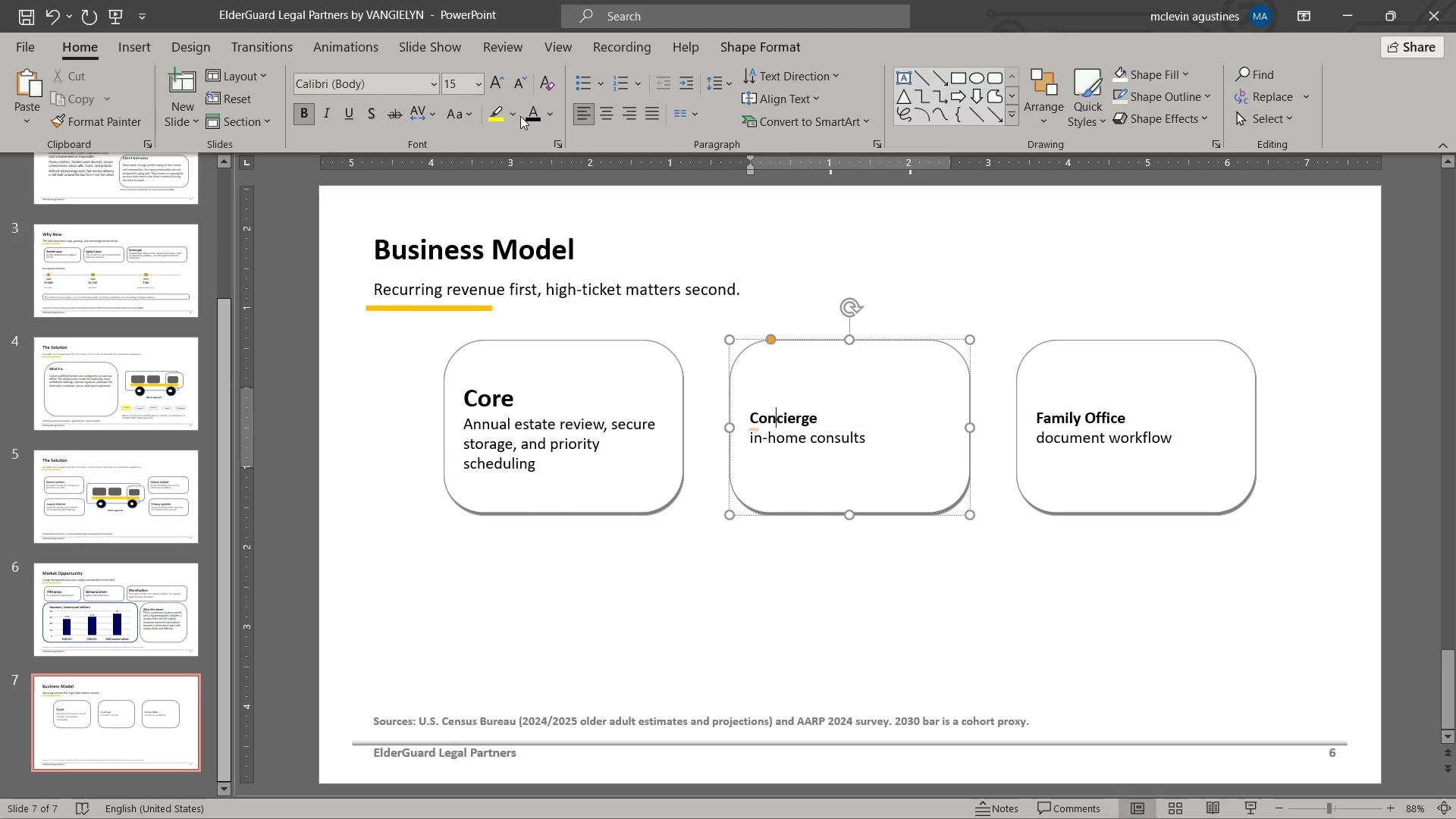 
double_click([491, 86])
 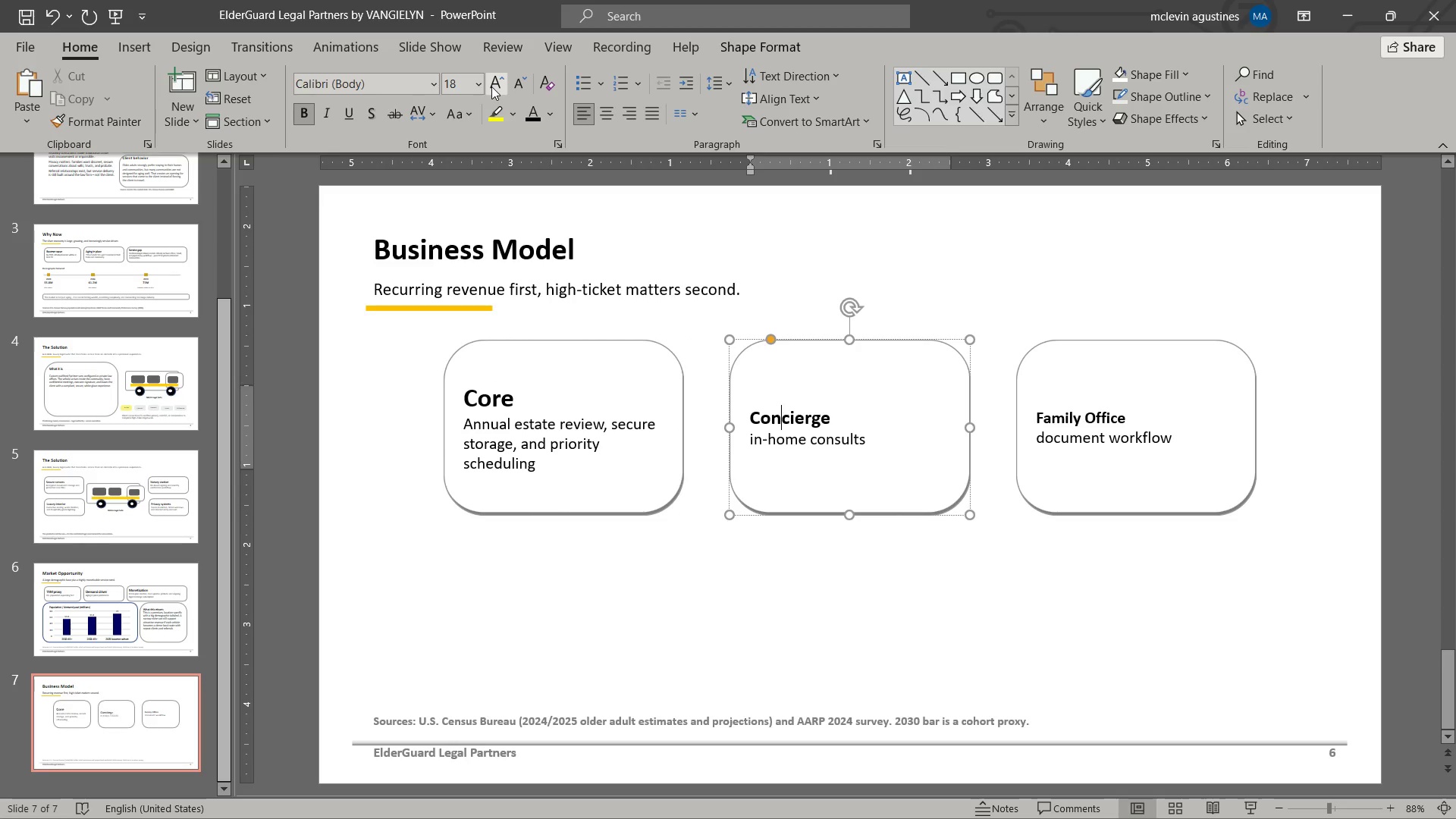 
left_click([491, 86])
 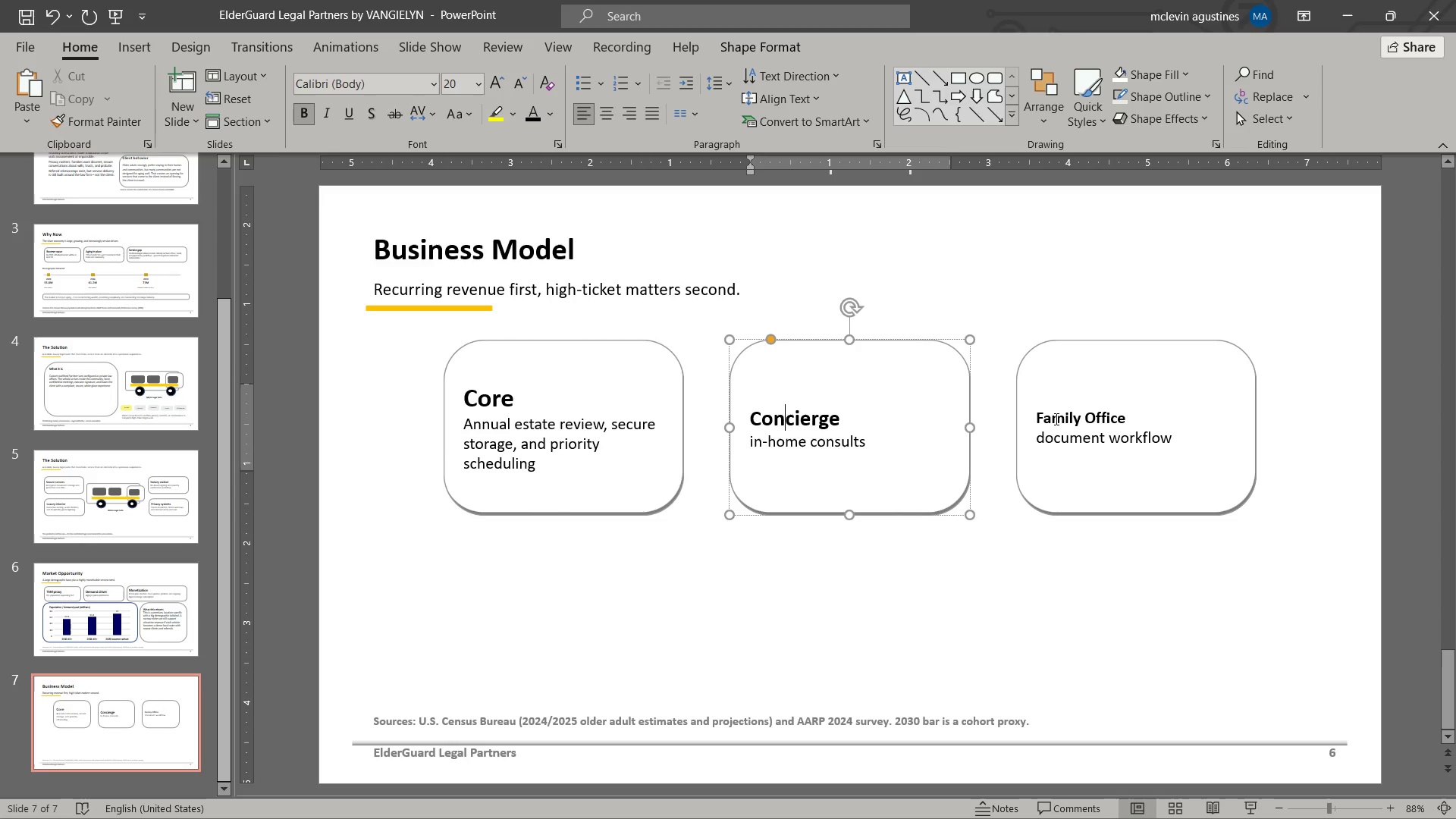 
left_click_drag(start_coordinate=[1056, 419], to_coordinate=[1109, 420])
 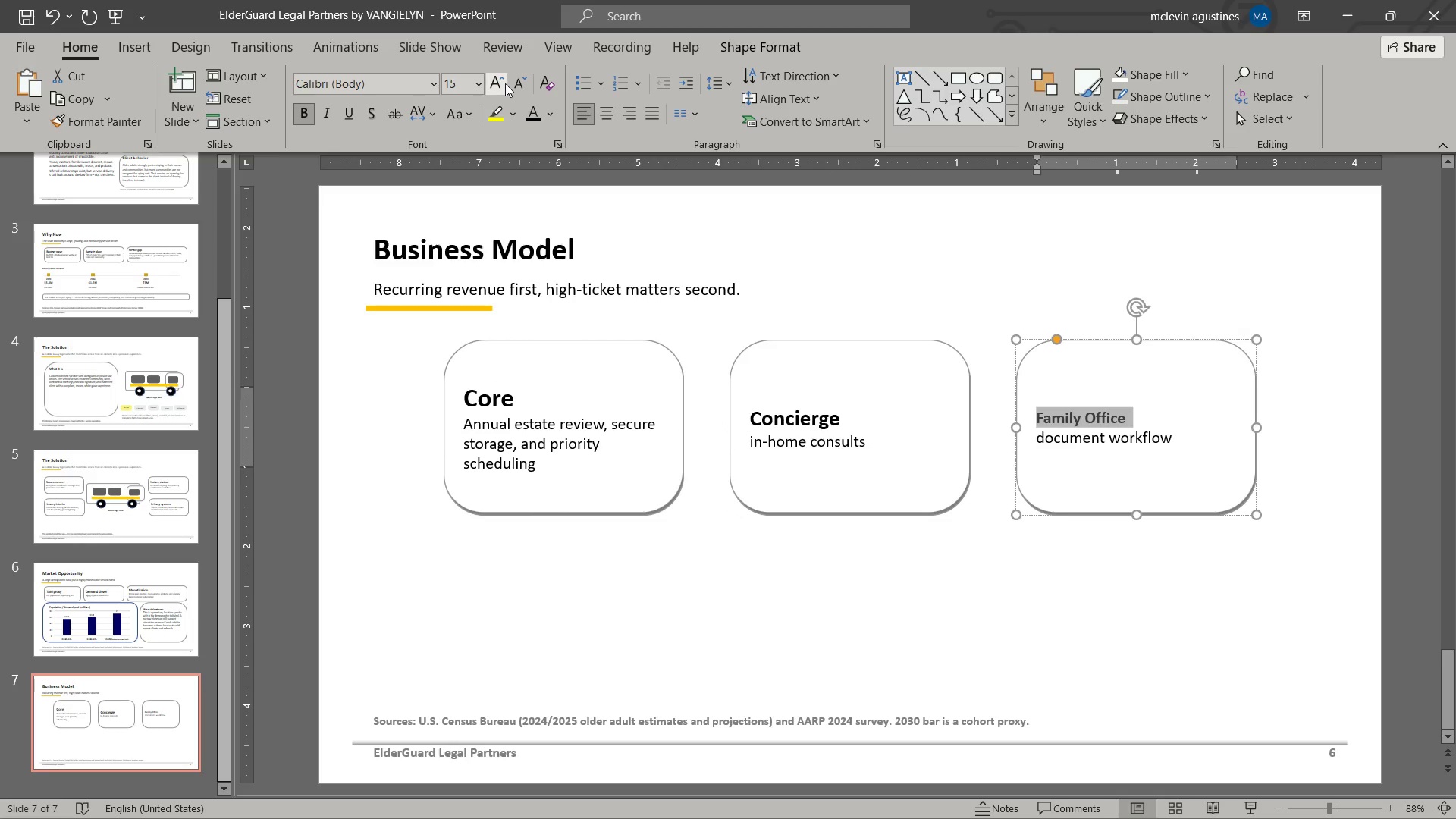 
double_click([505, 83])
 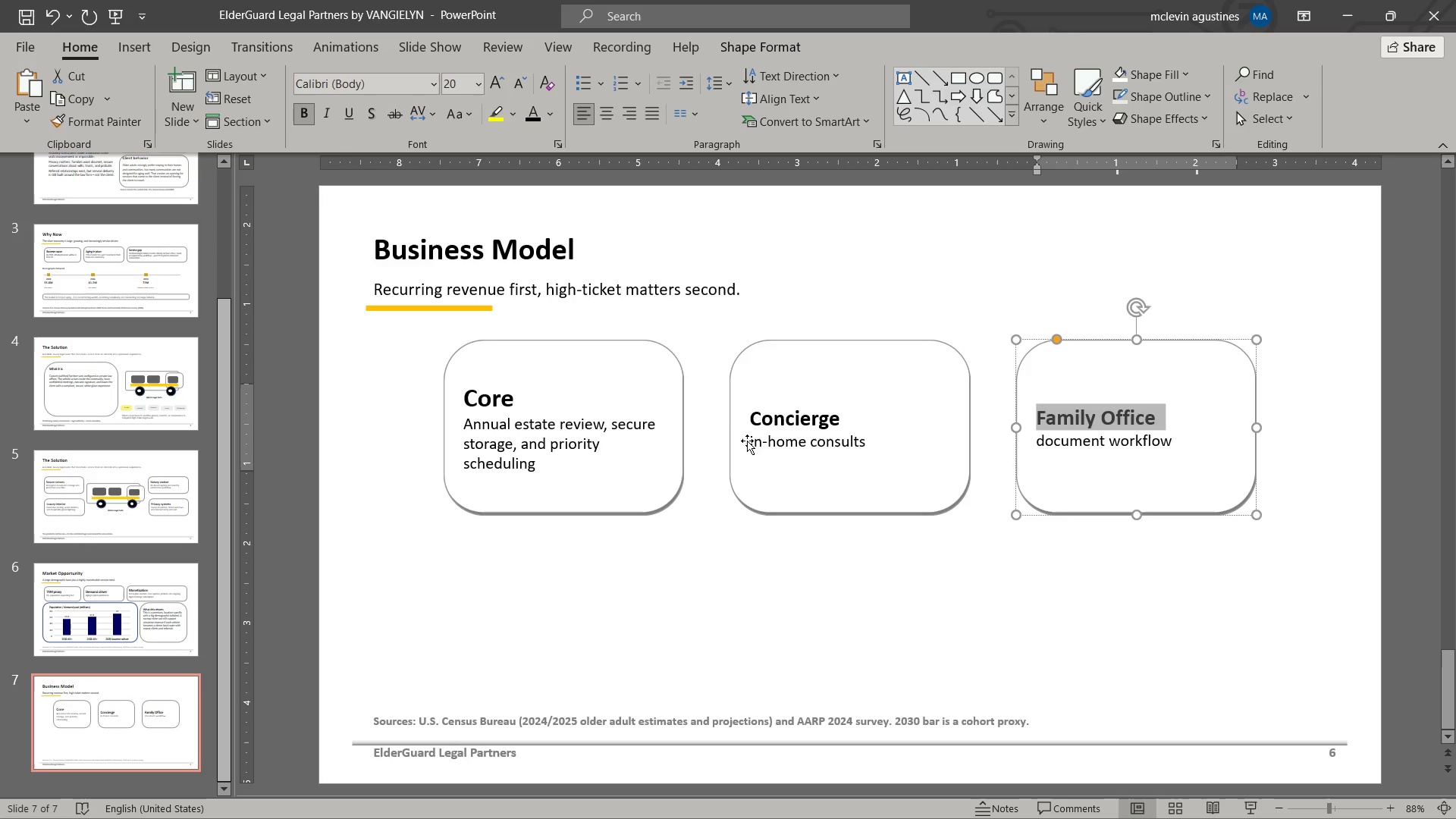 
left_click_drag(start_coordinate=[750, 441], to_coordinate=[881, 443])
 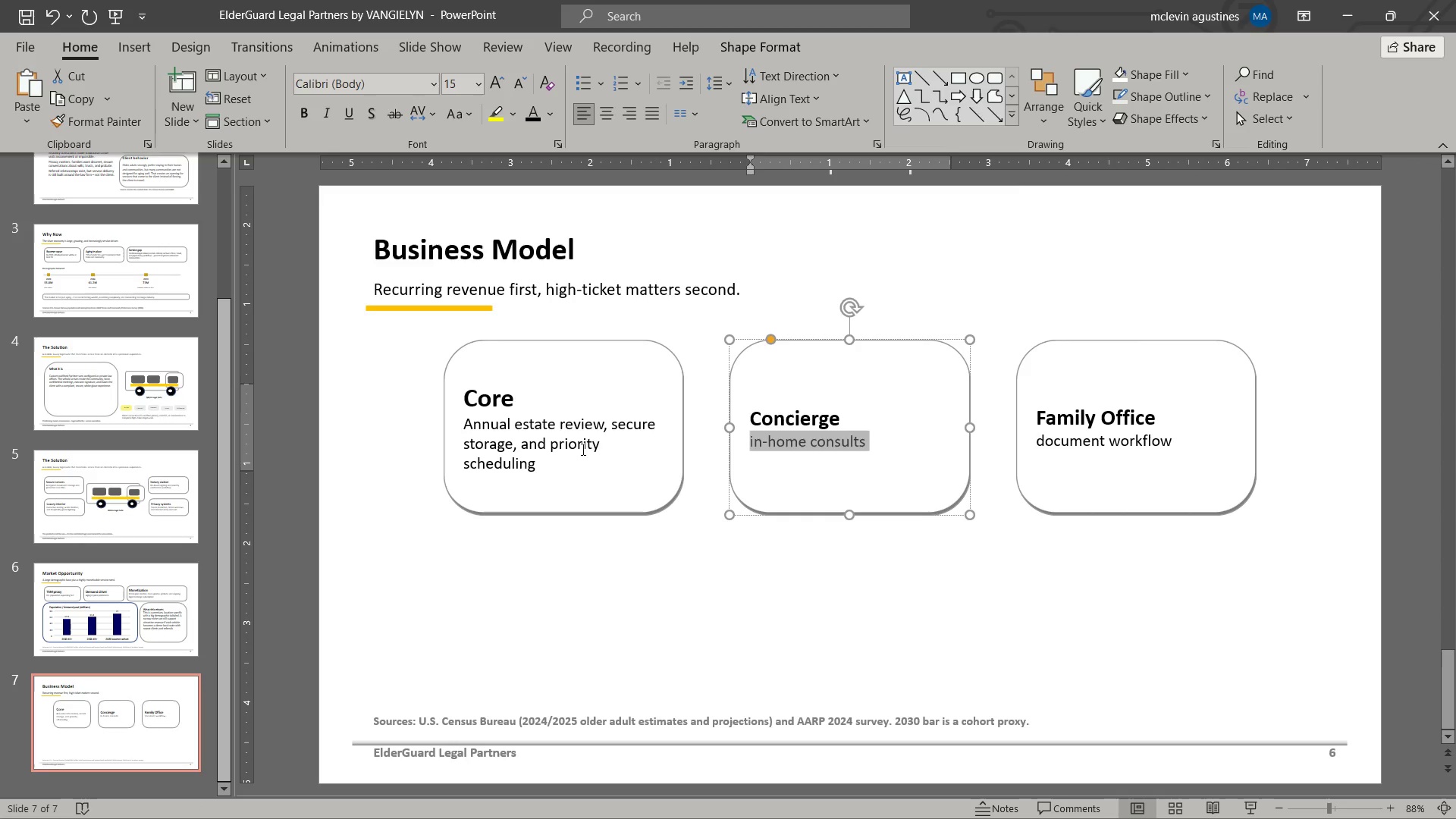 
left_click([554, 465])
 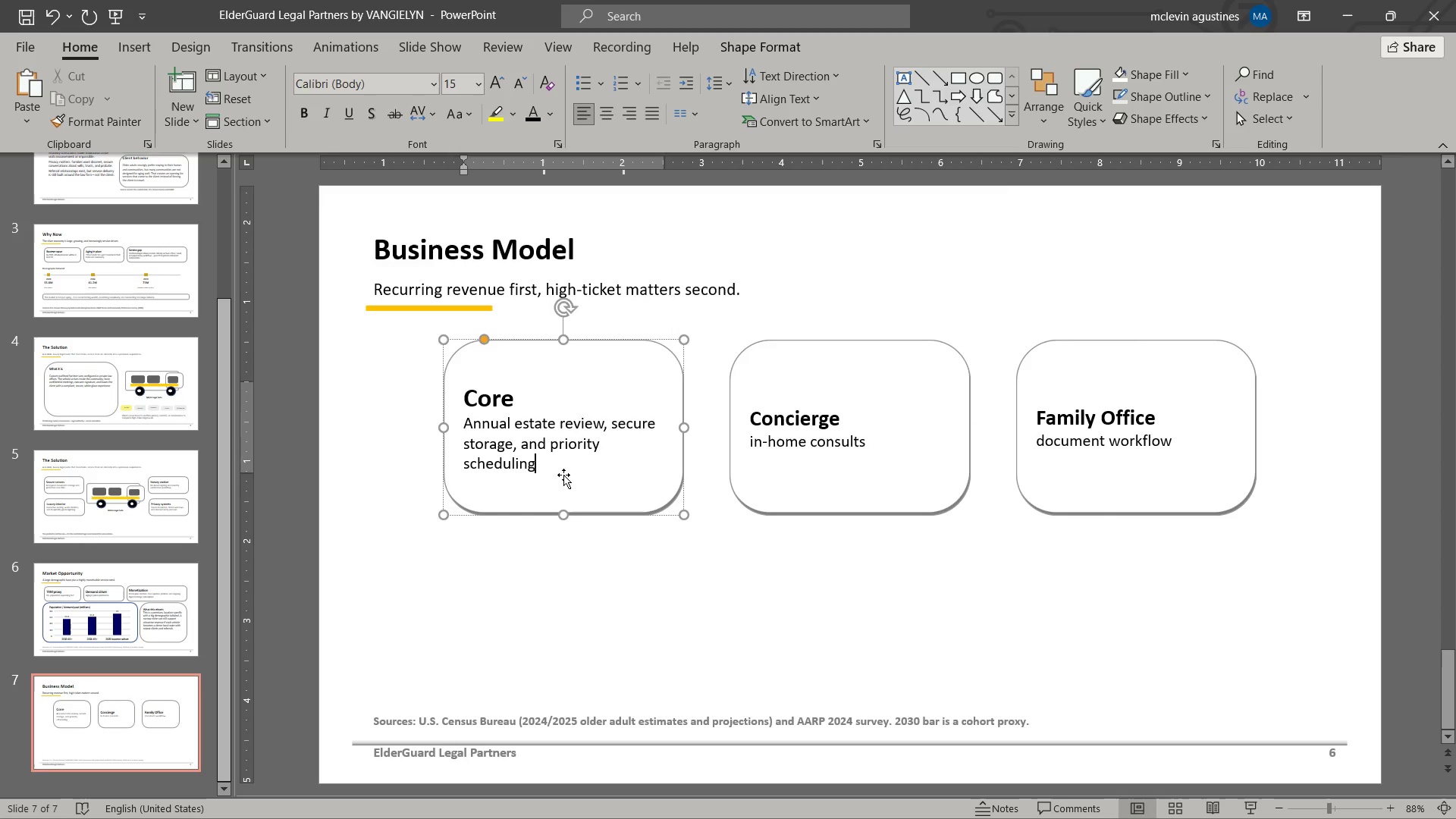 
key(NumpadEnter)
 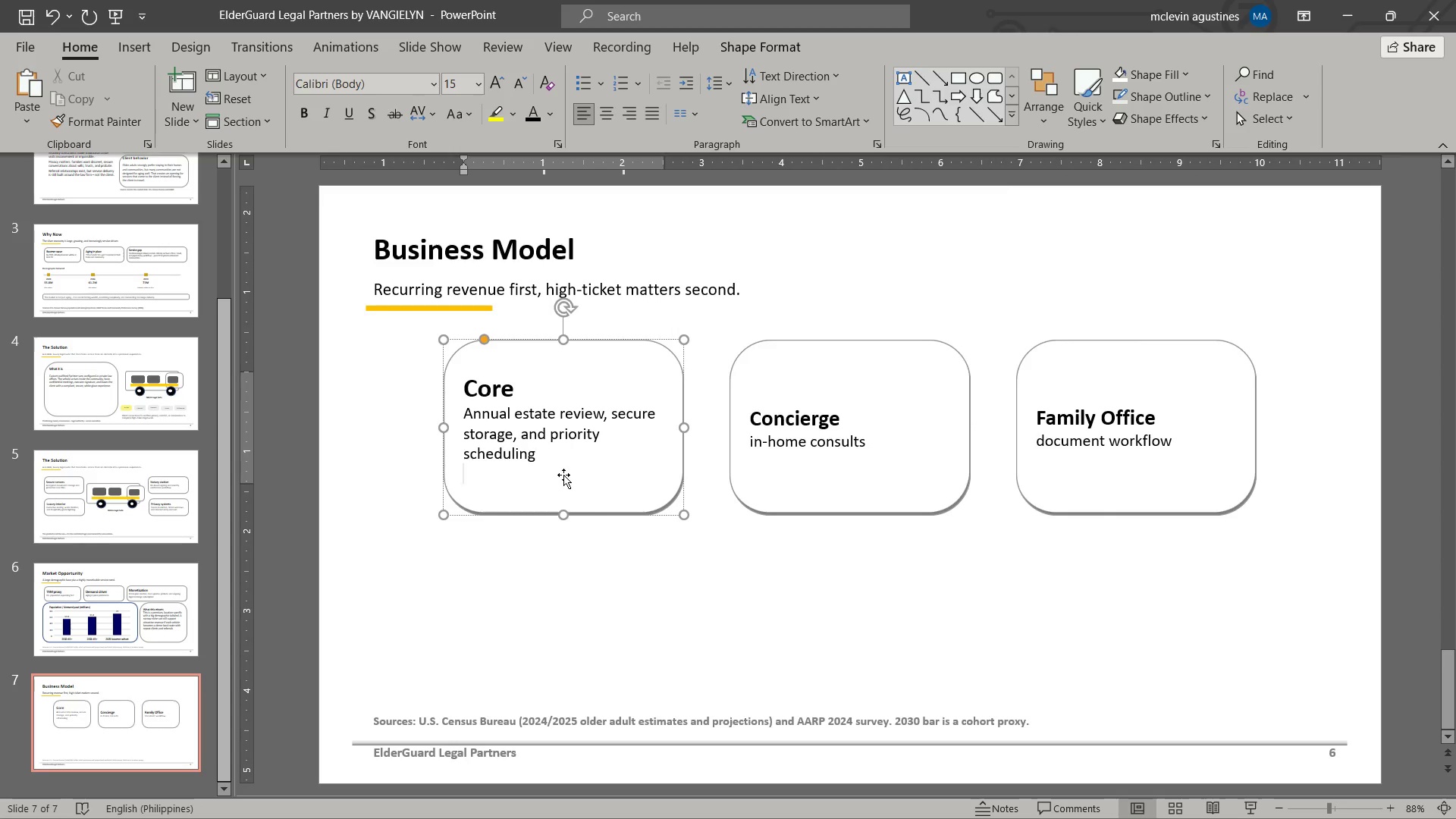 
key(Shift+4)
 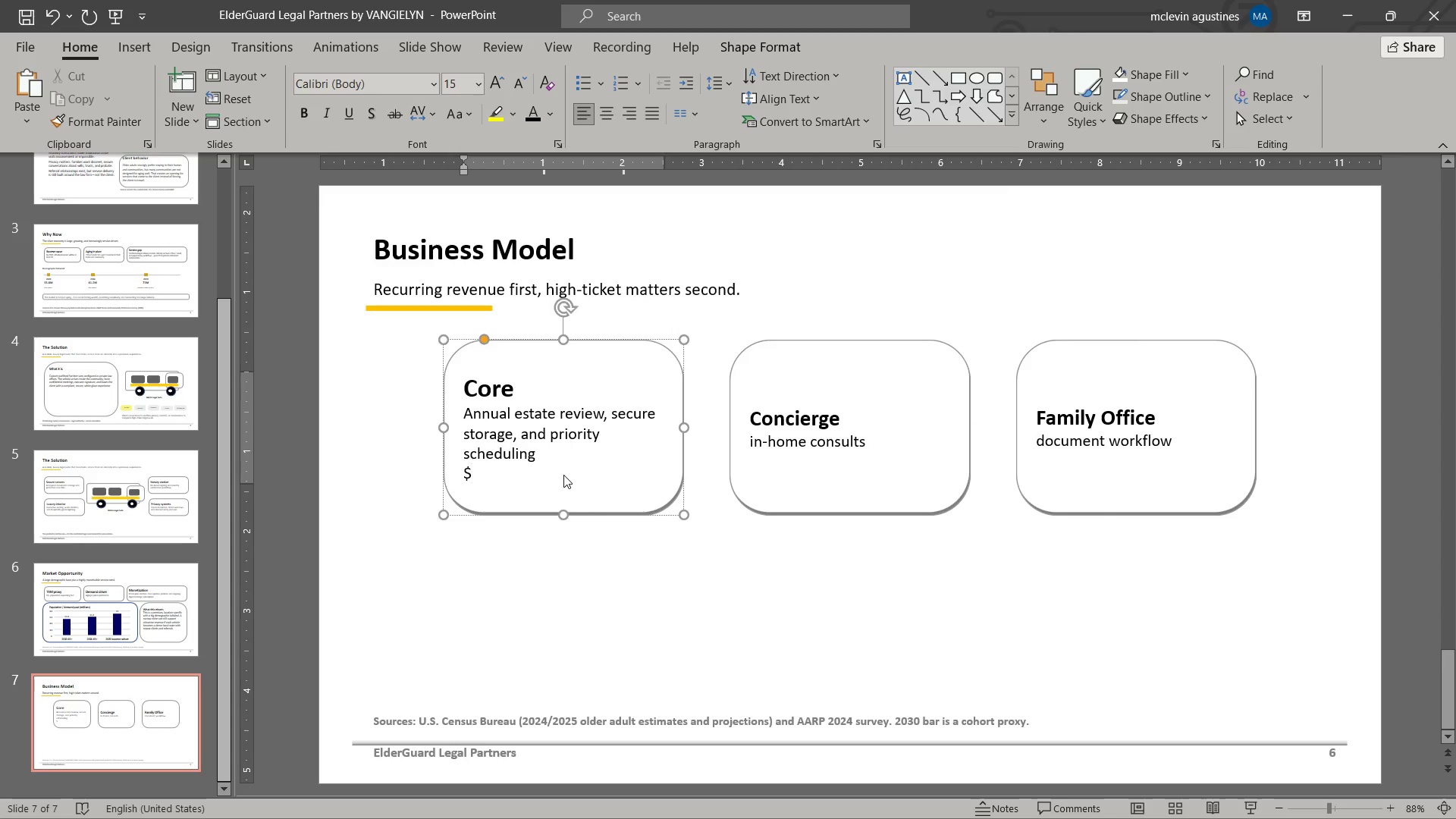 
key(Shift+ArrowLeft)
 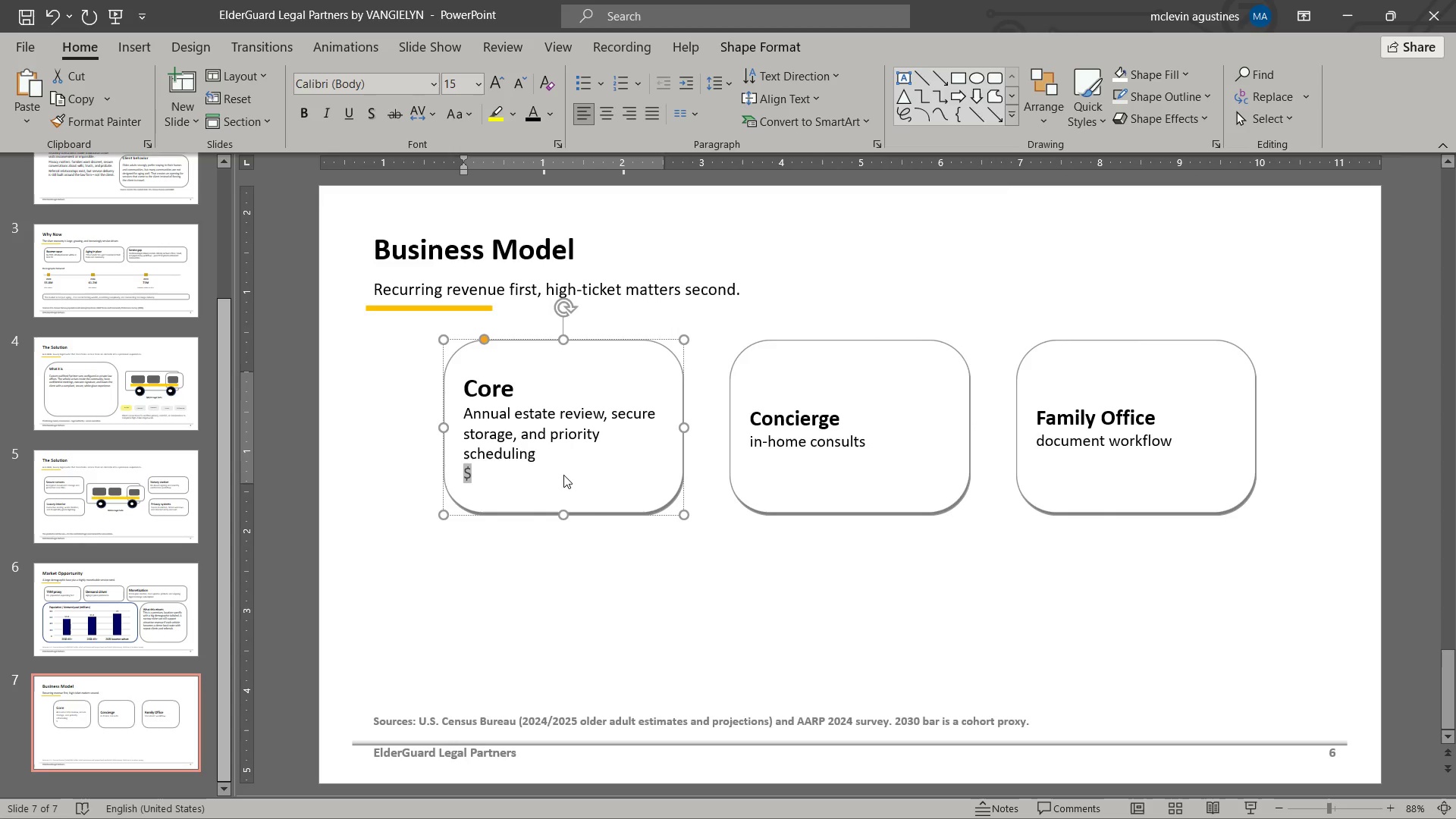 
key(Control+B)
 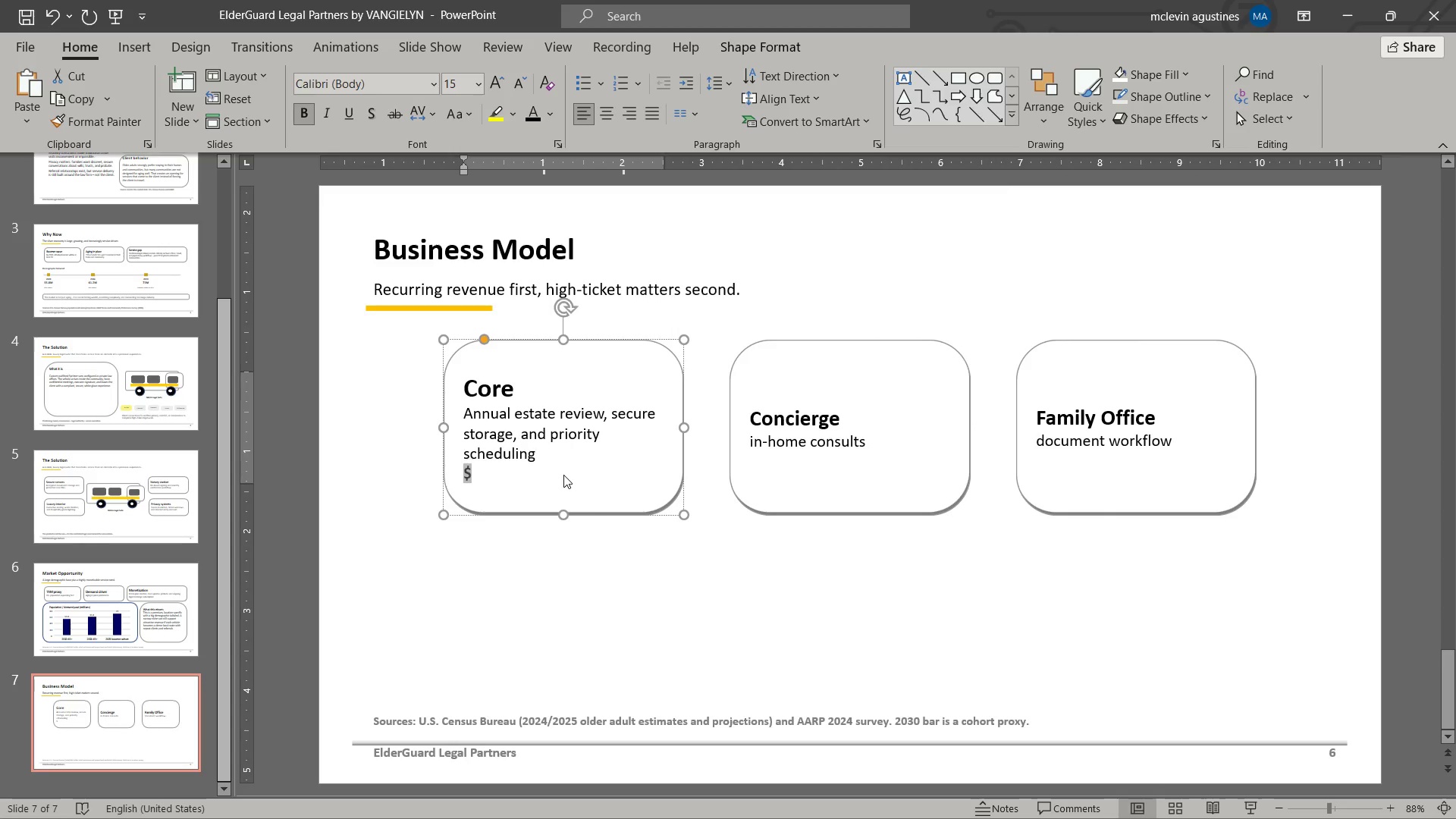 
key(ArrowRight)
 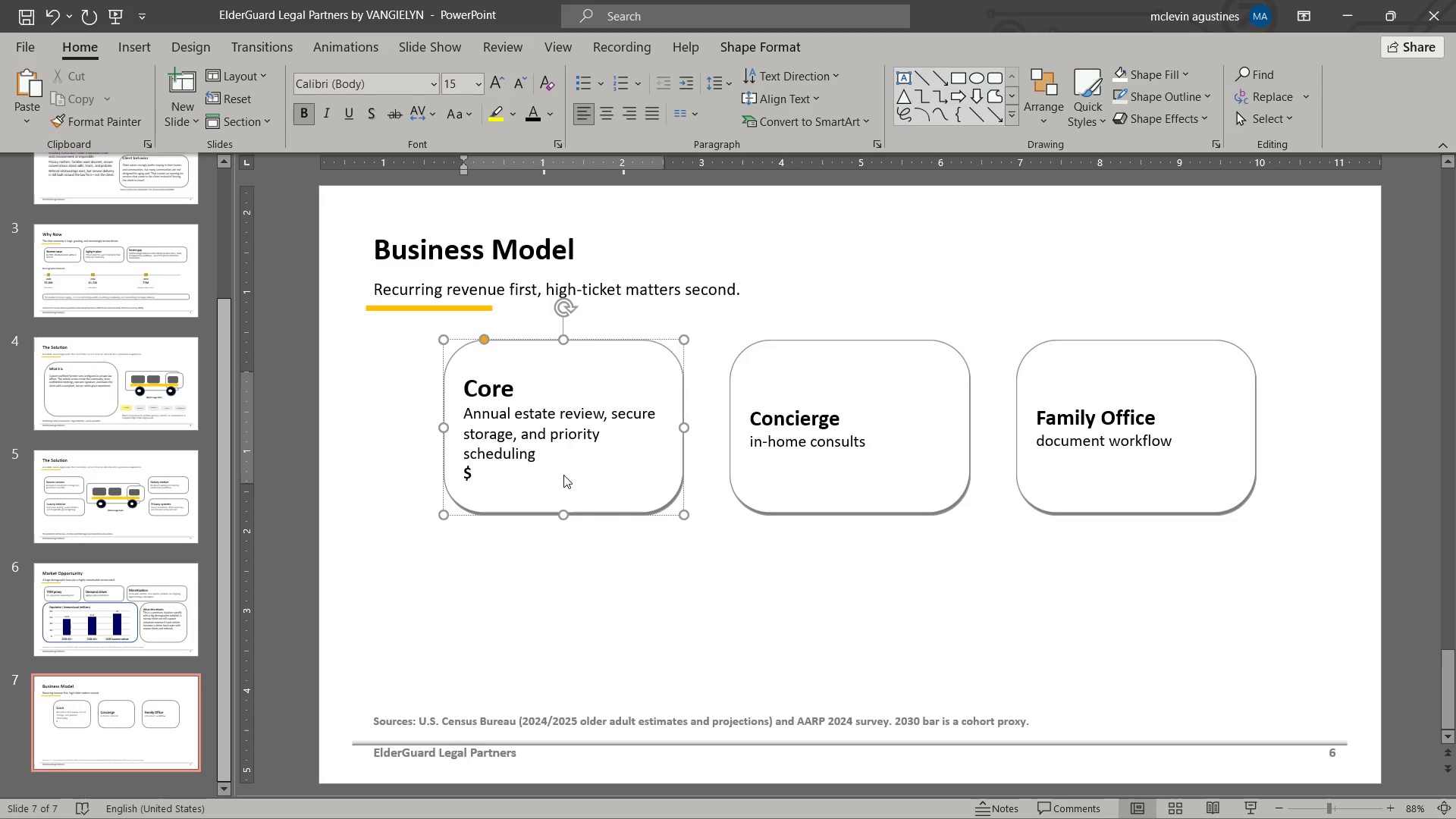 
type(350/mo)
 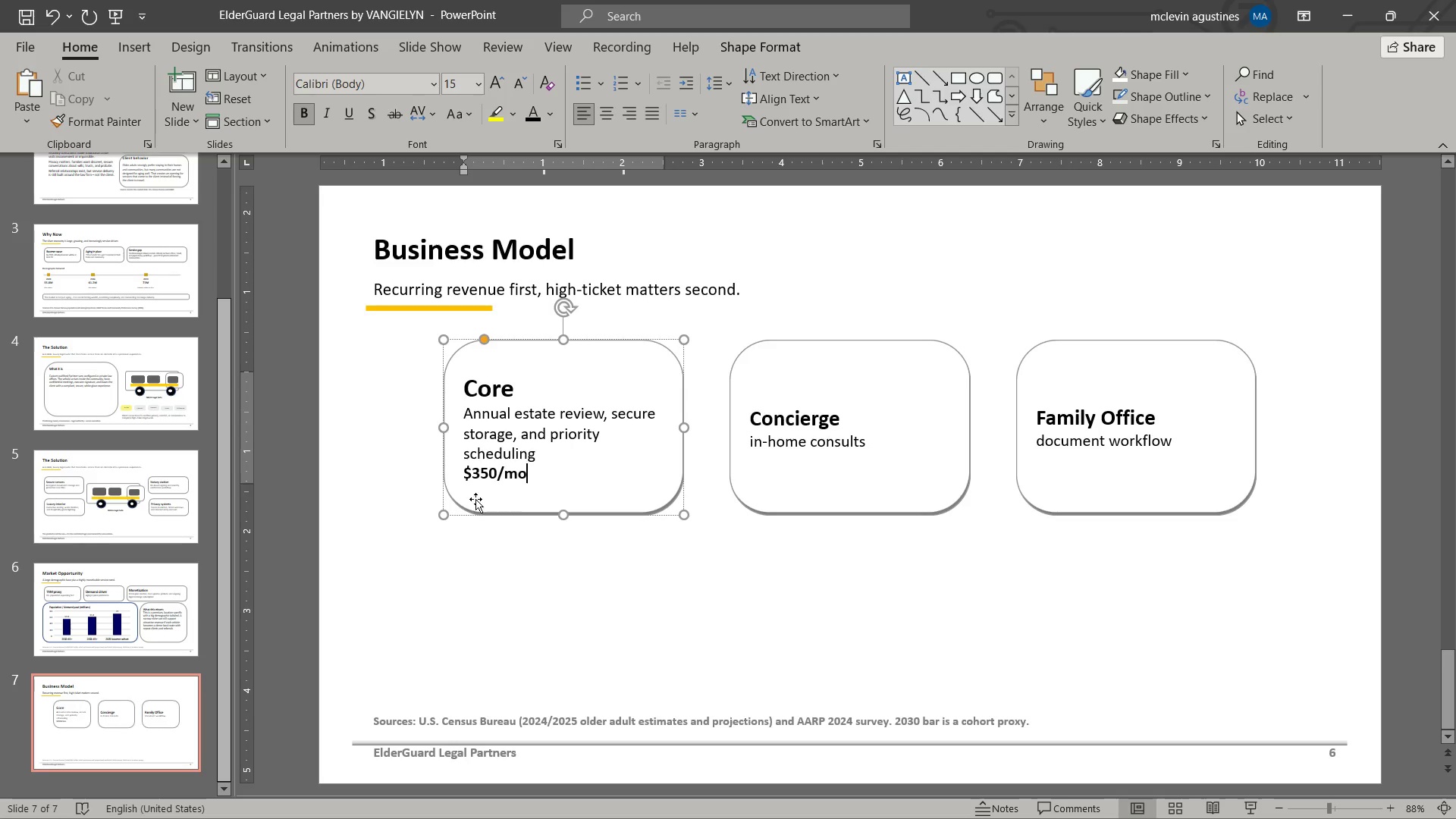 
hold_key(key=ShiftLeft, duration=0.98)
left_click([466, 474])
 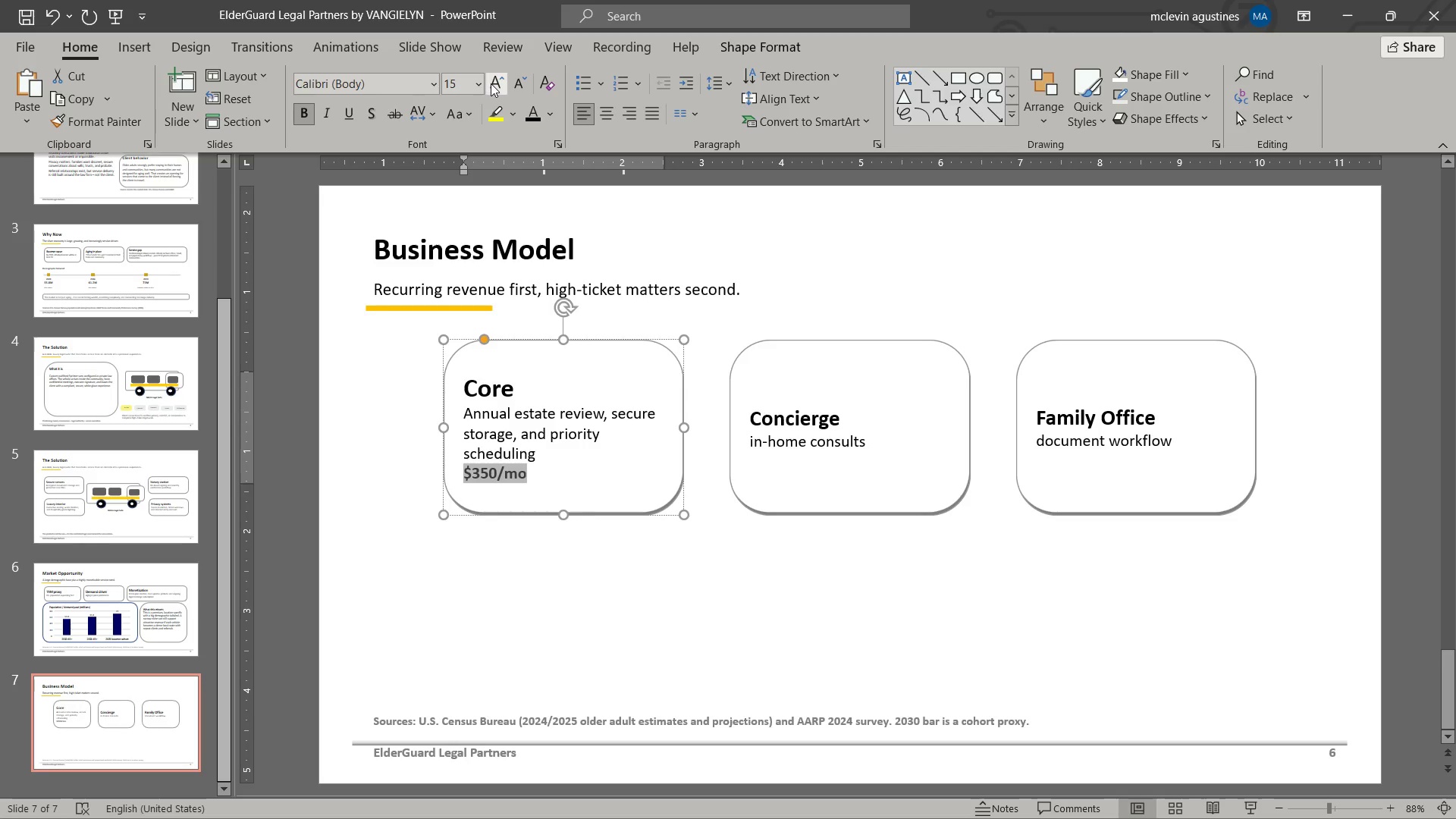 
double_click([491, 83])
 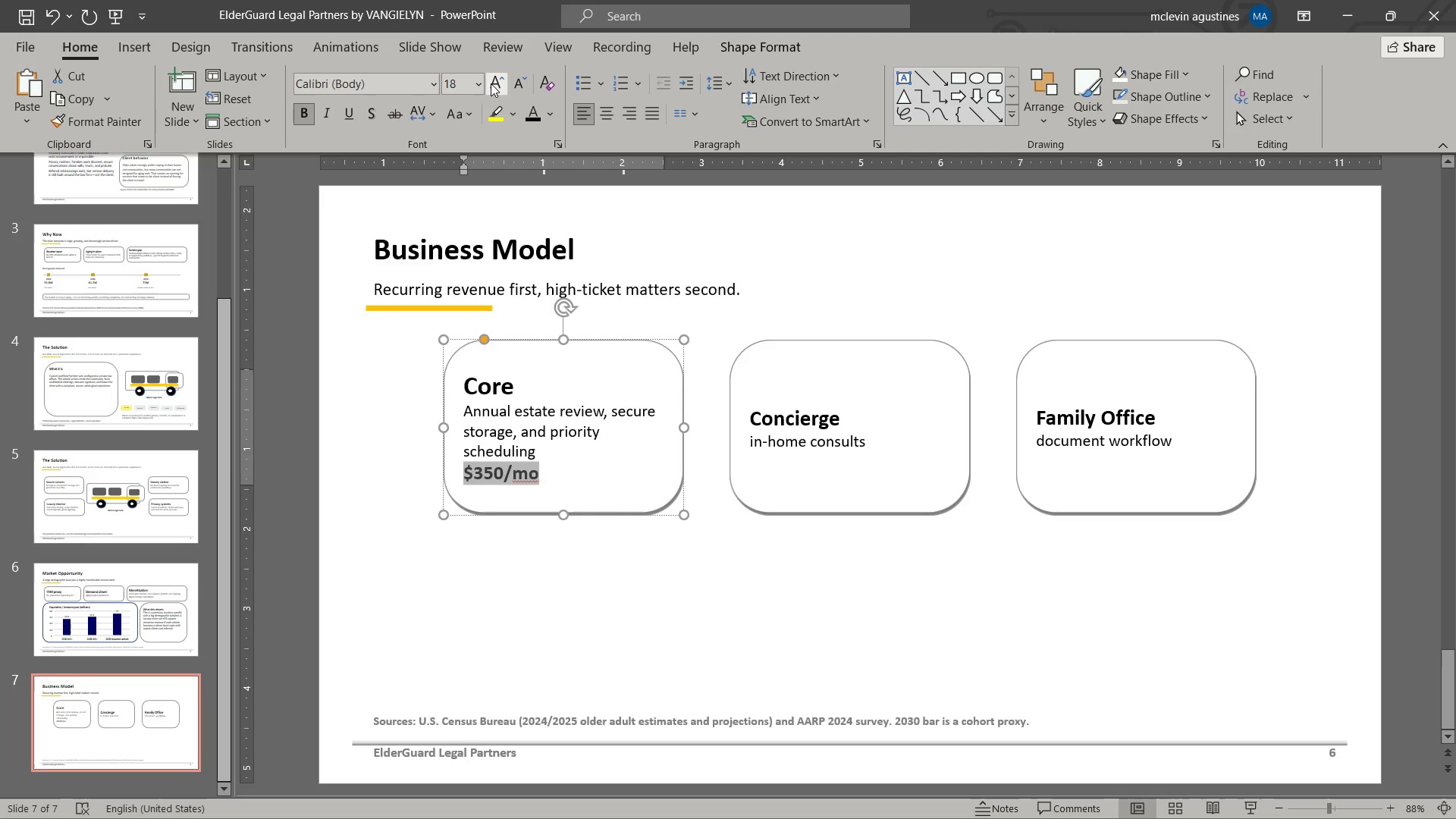 
triple_click([491, 83])
 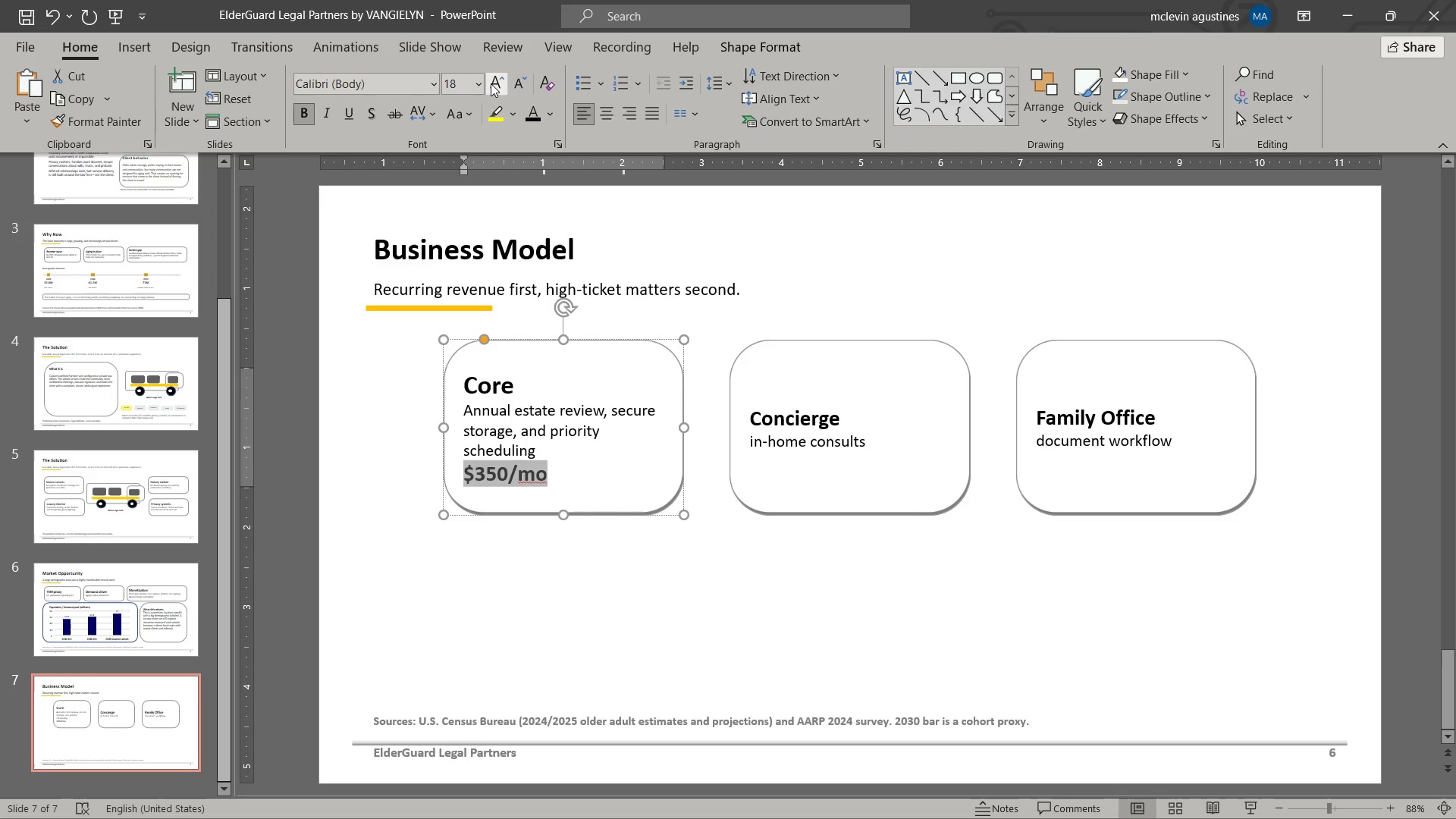 
triple_click([491, 83])
 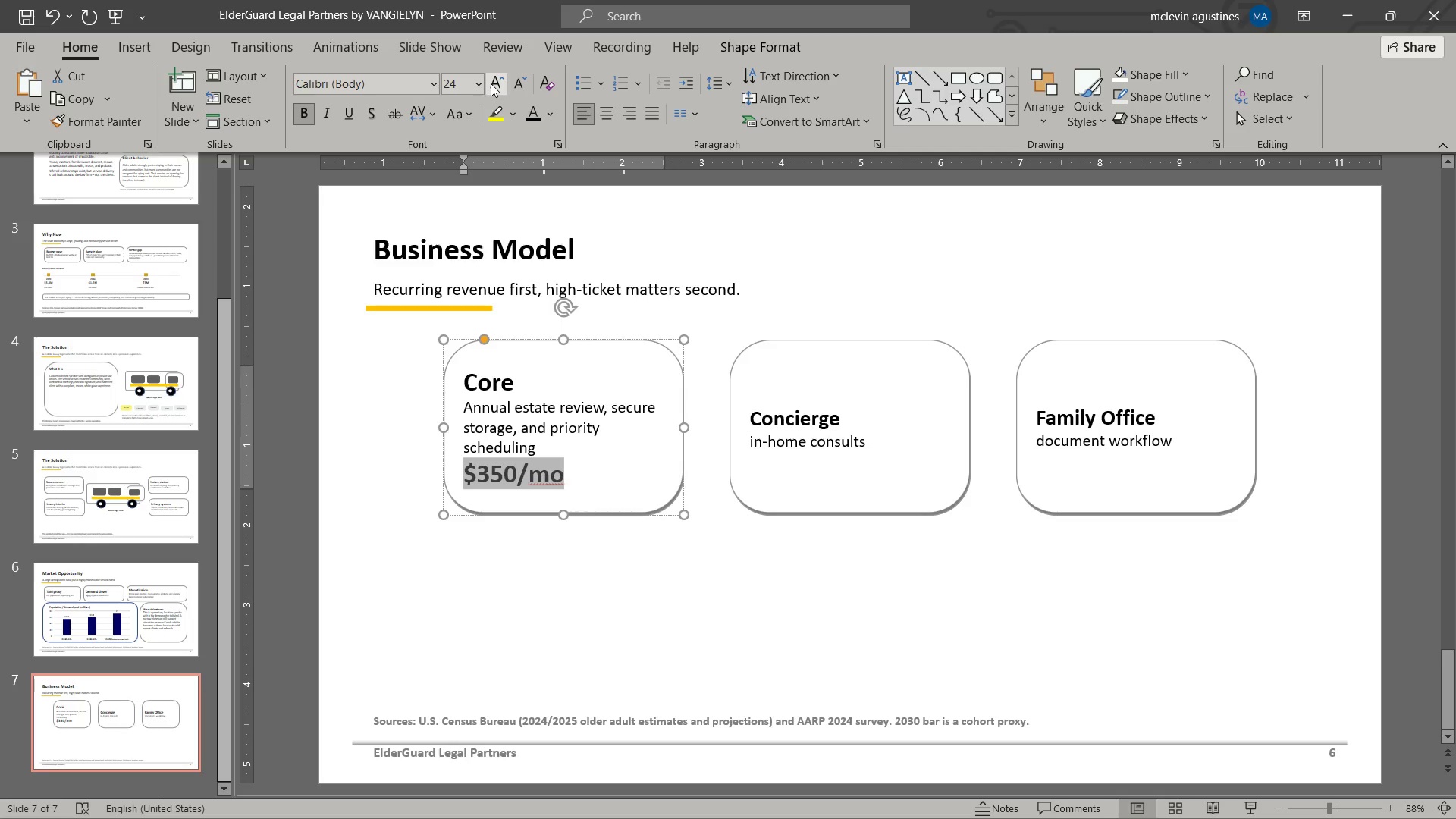 
left_click([491, 83])
 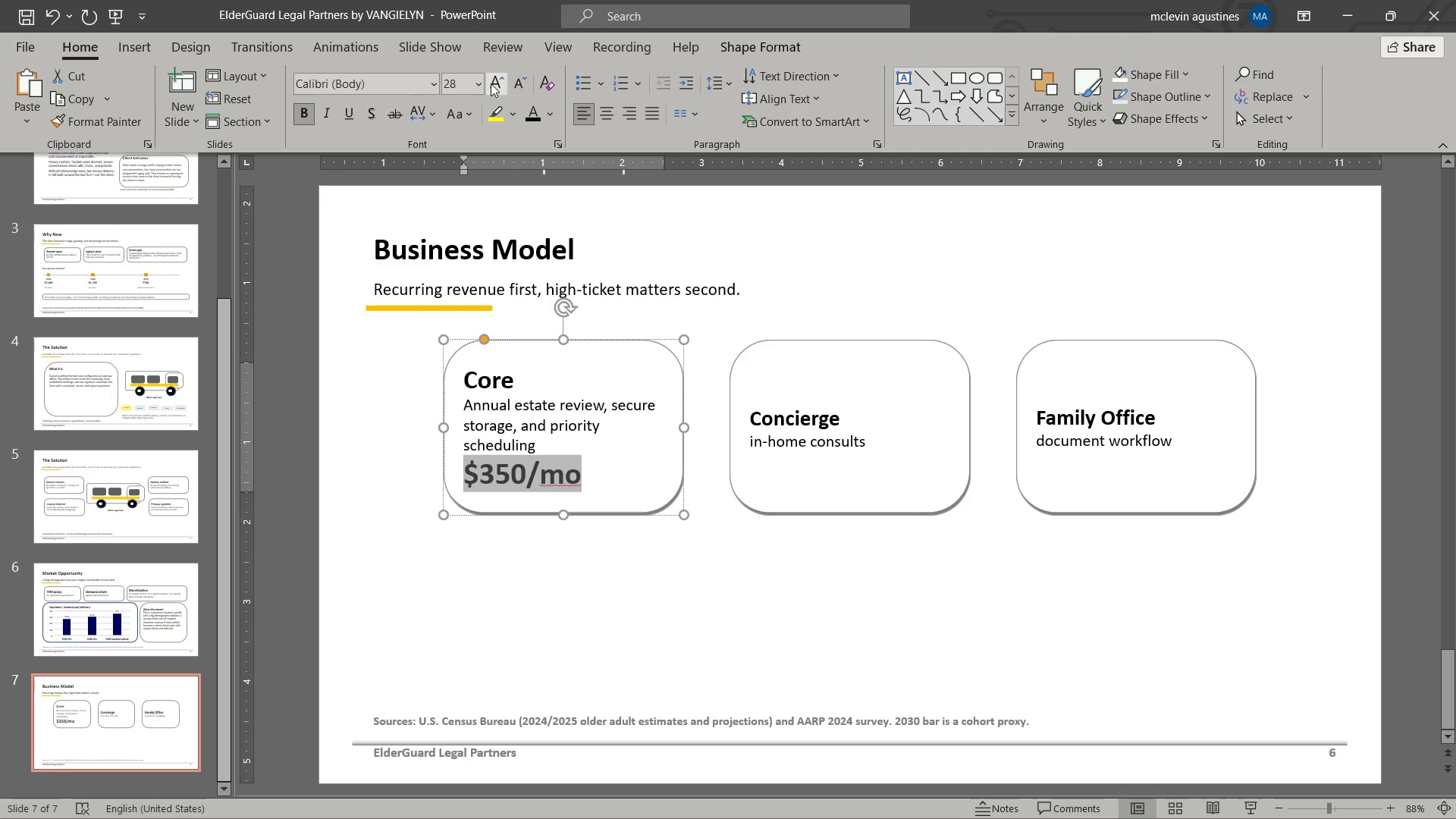 
left_click([491, 83])
 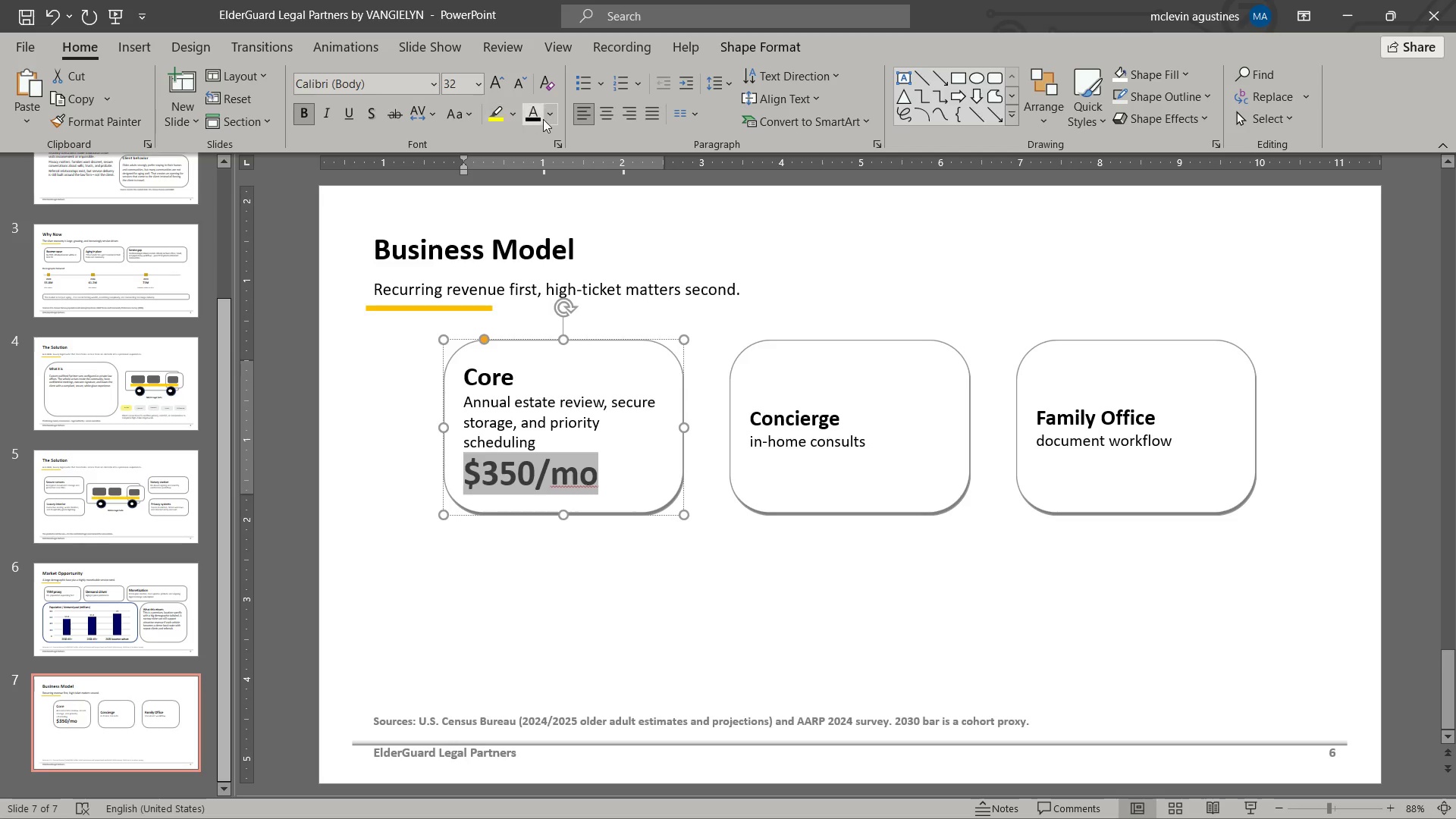 
left_click([553, 118])
 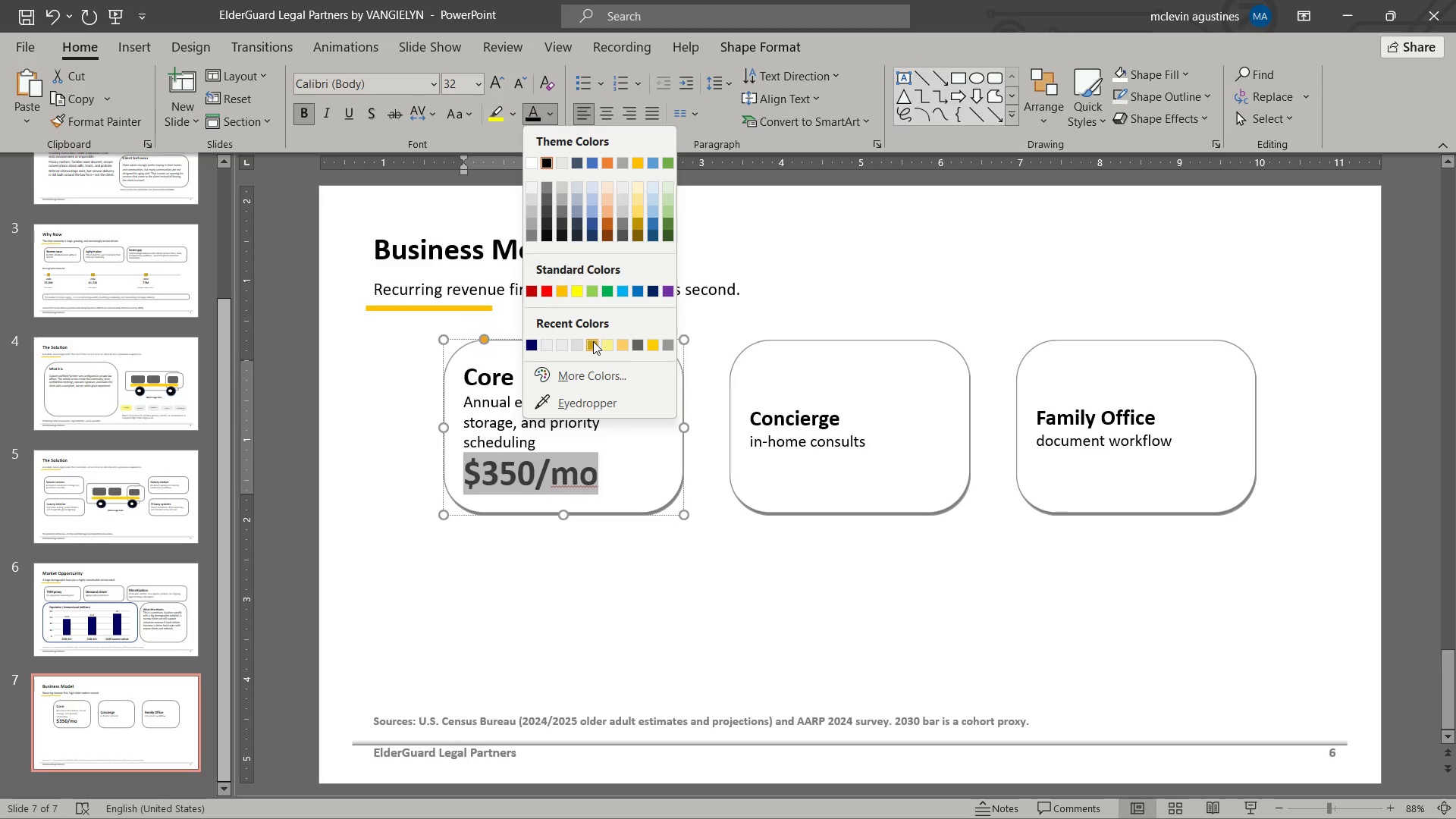 
wait(6.05)
 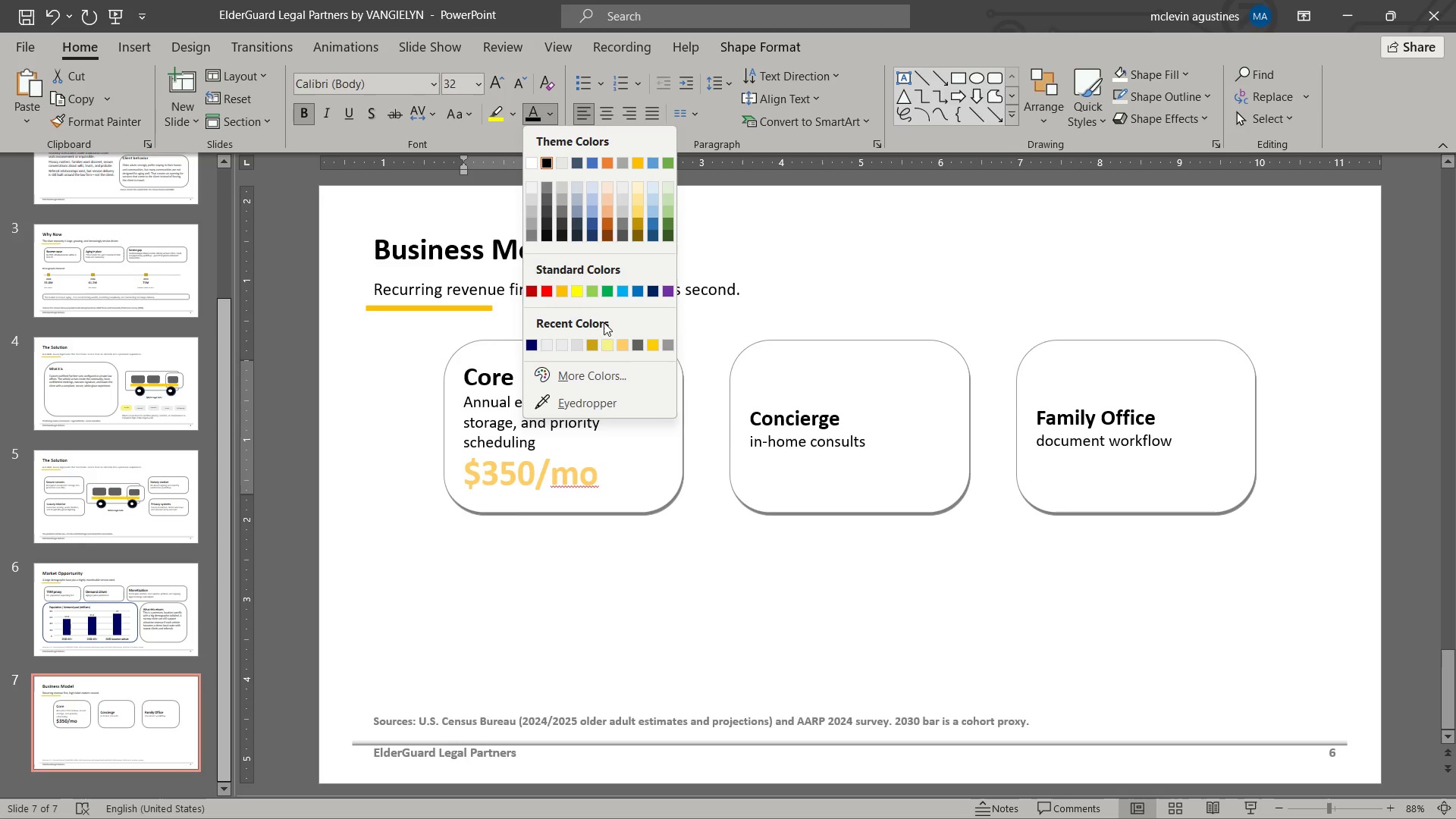 
left_click([593, 341])
 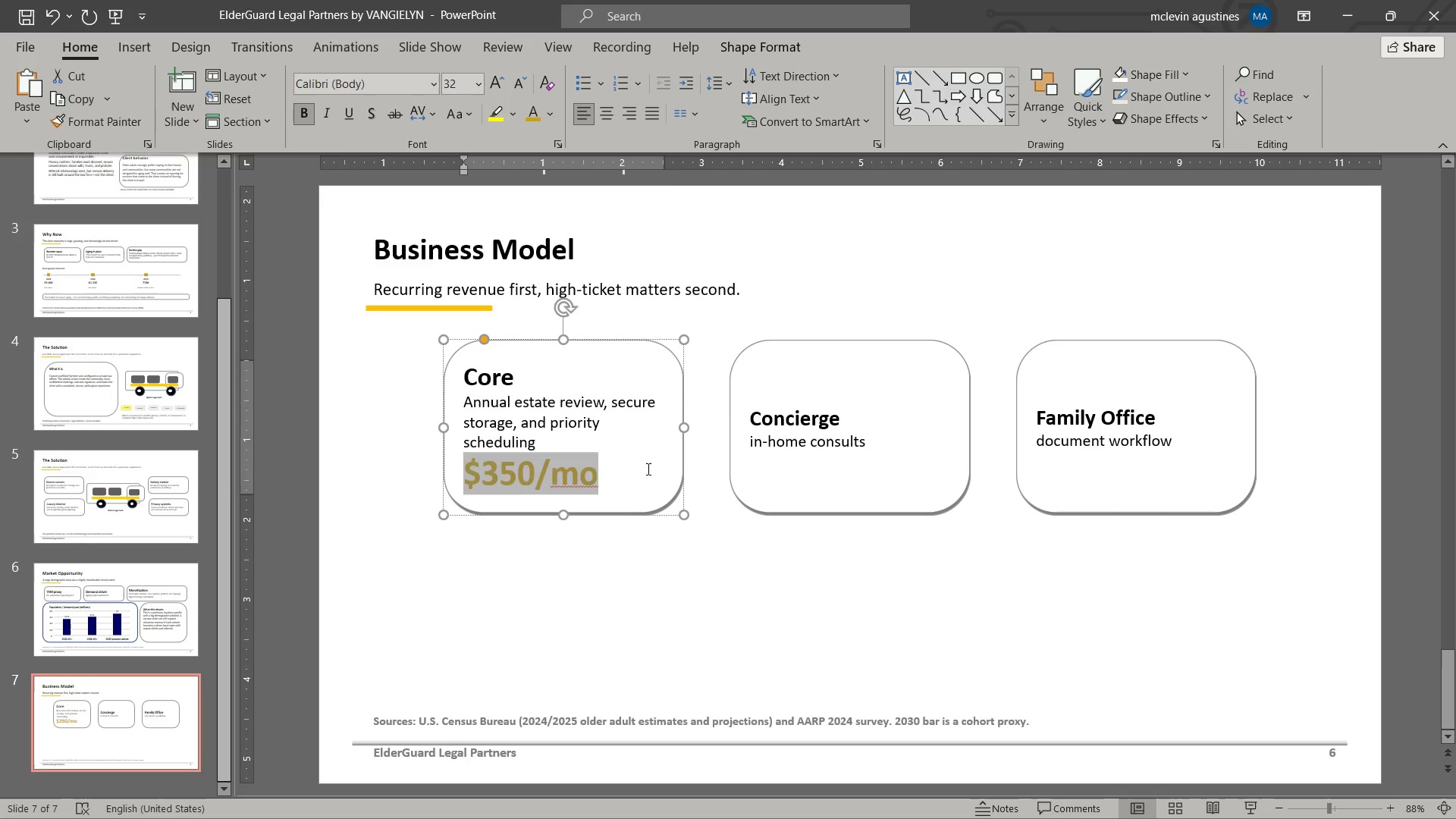 
left_click([647, 469])
 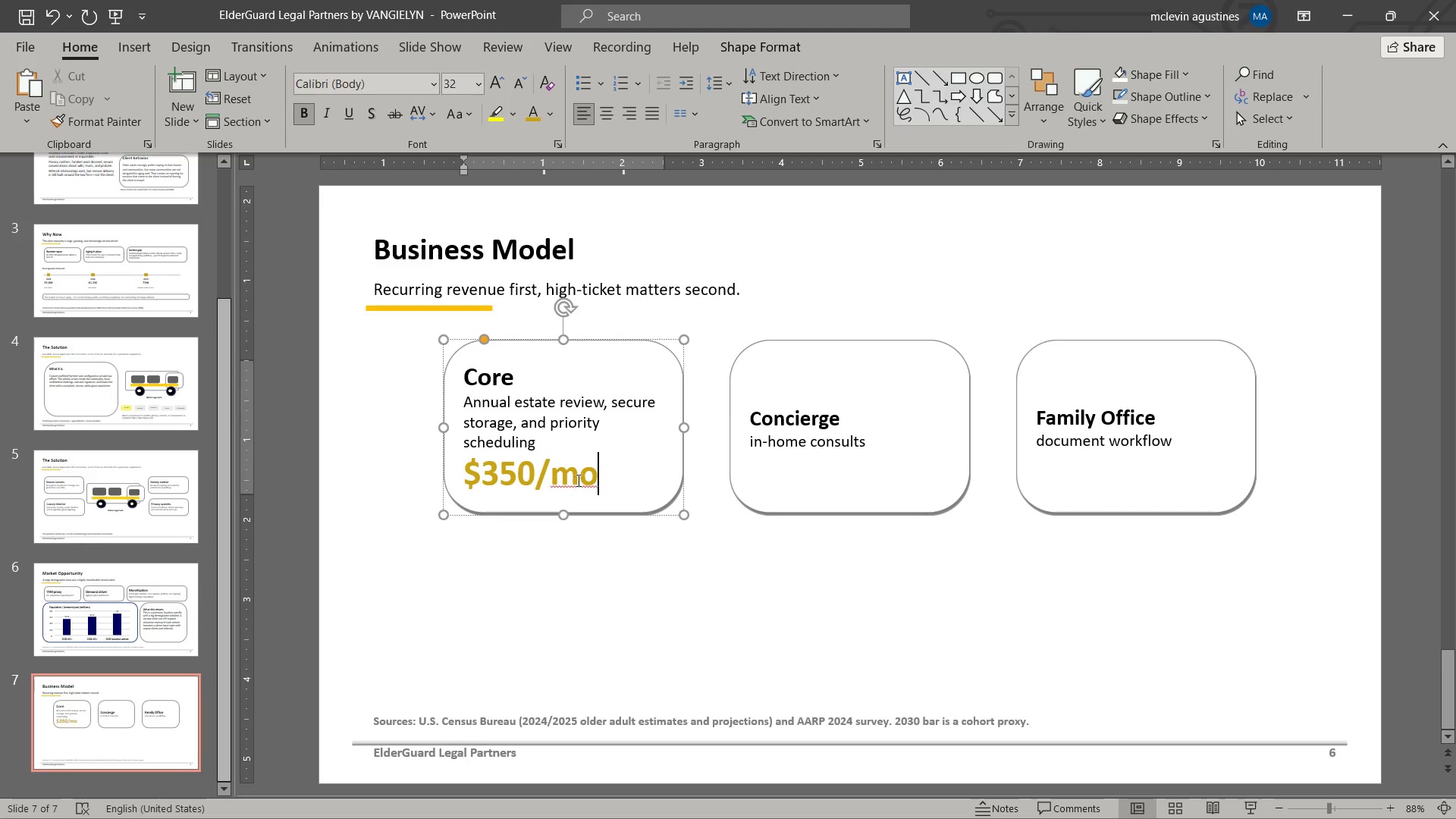 
left_click([578, 480])
 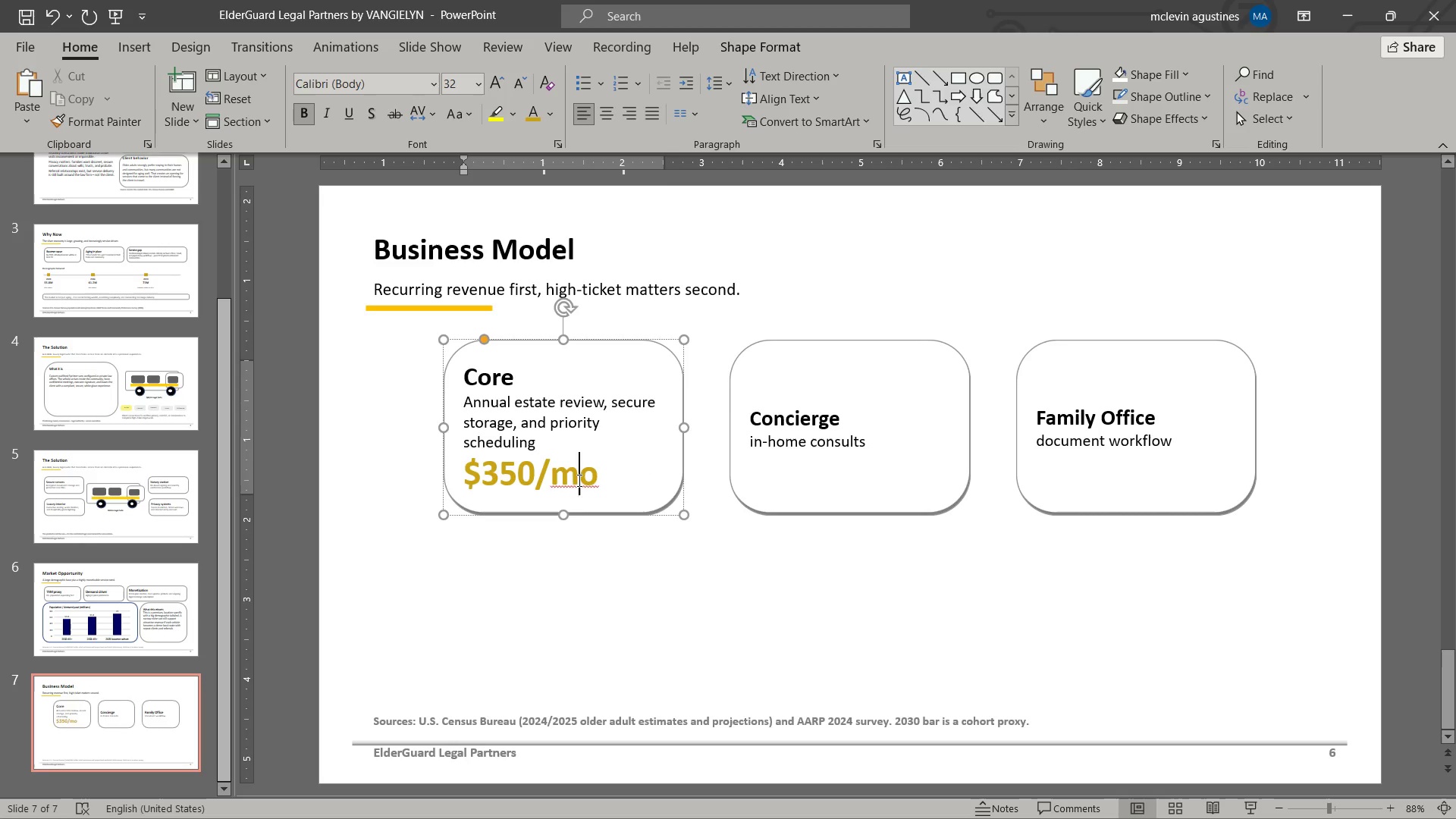 
right_click([578, 480])
 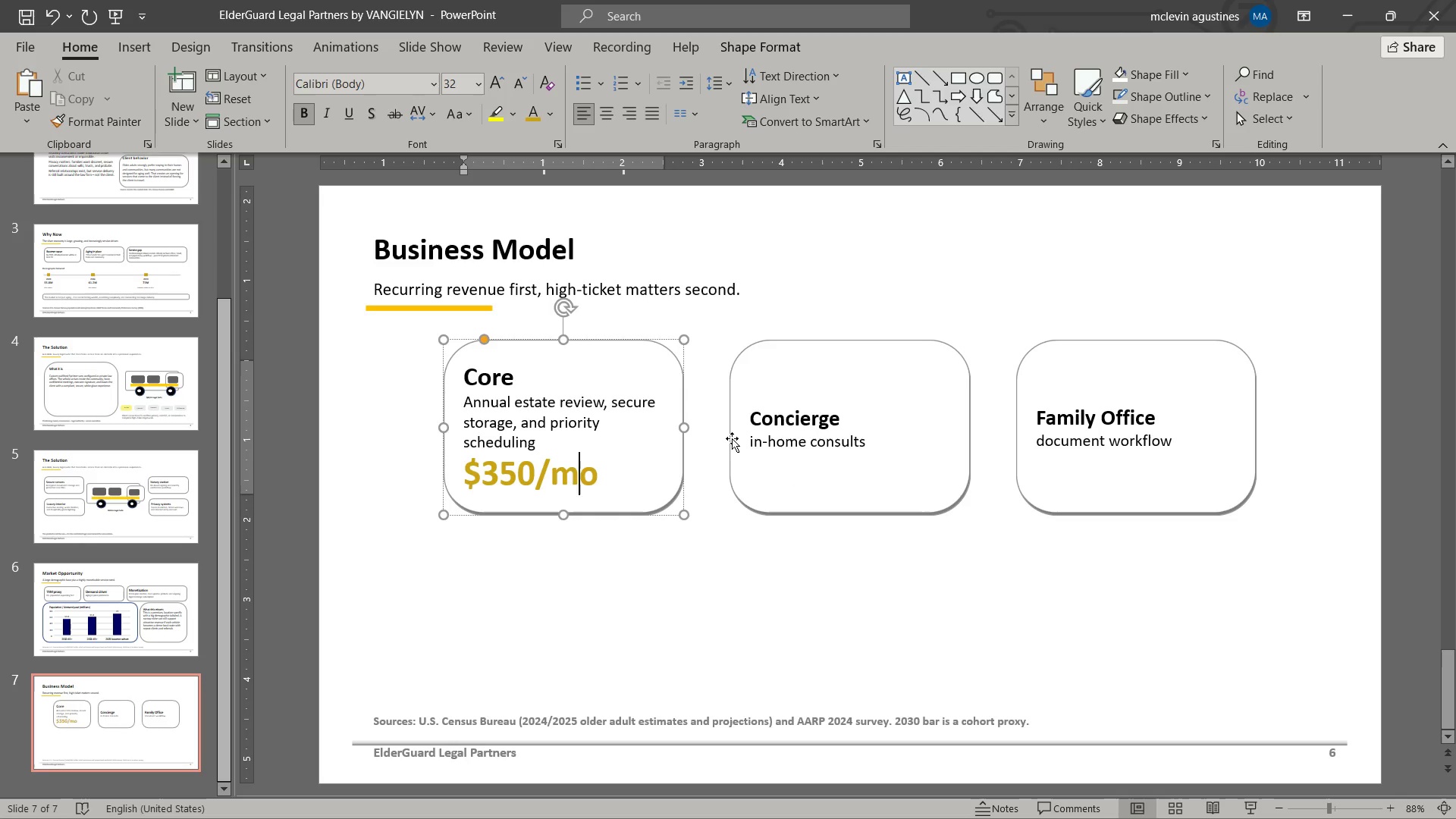 
wait(7.11)
 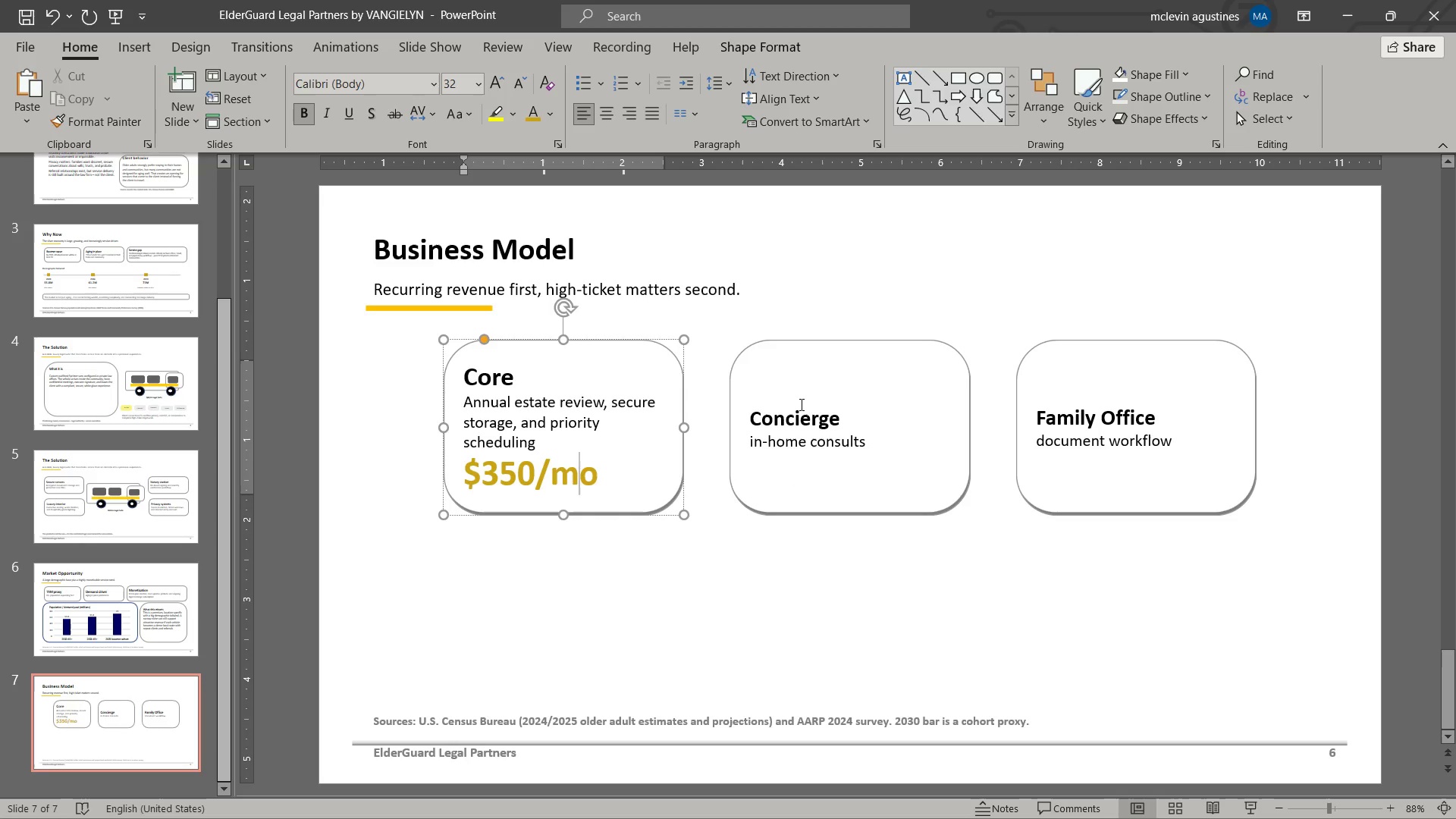 
left_click_drag(start_coordinate=[752, 442], to_coordinate=[871, 425])
 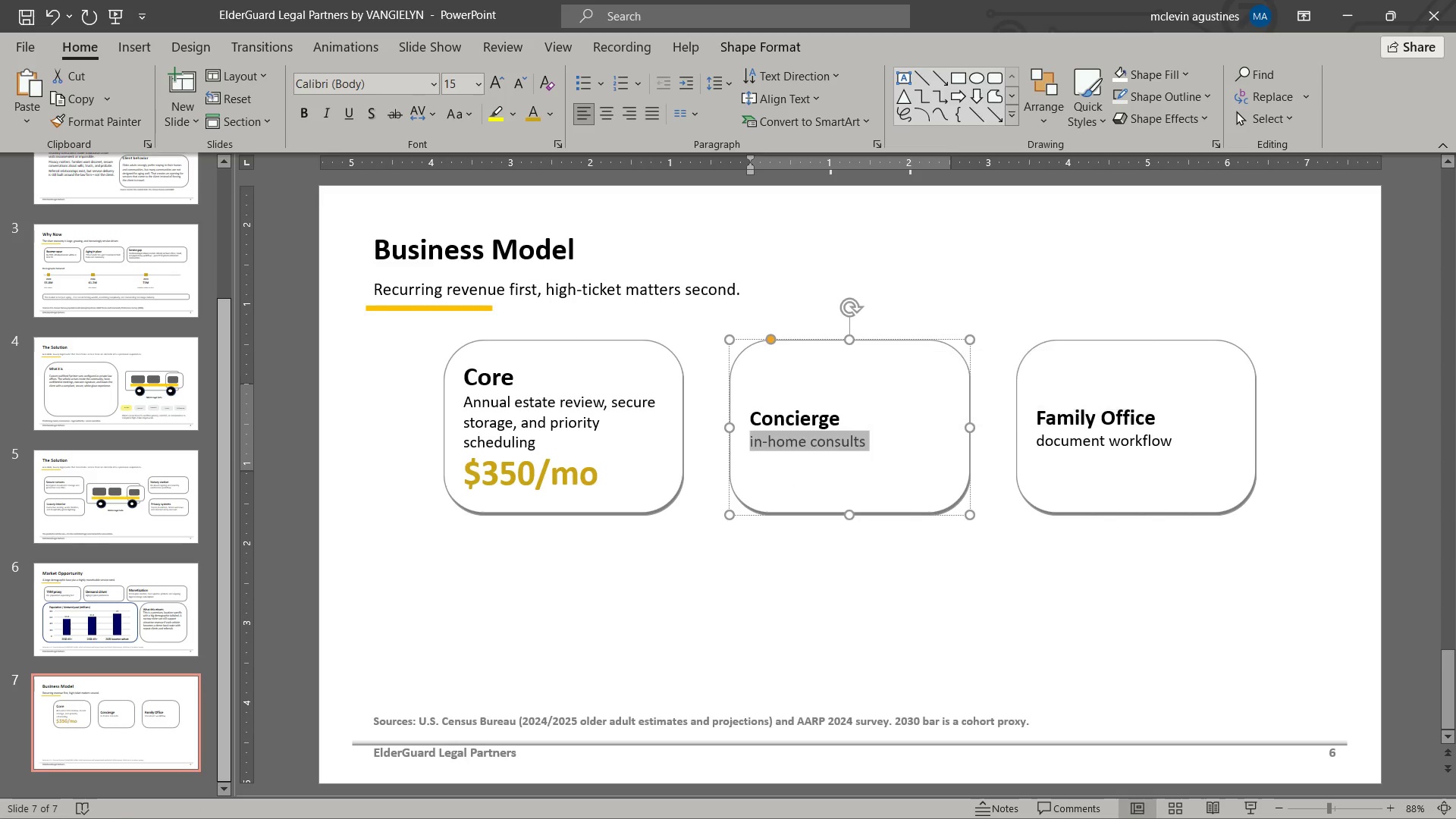 
type(quarterly review, in-community)
 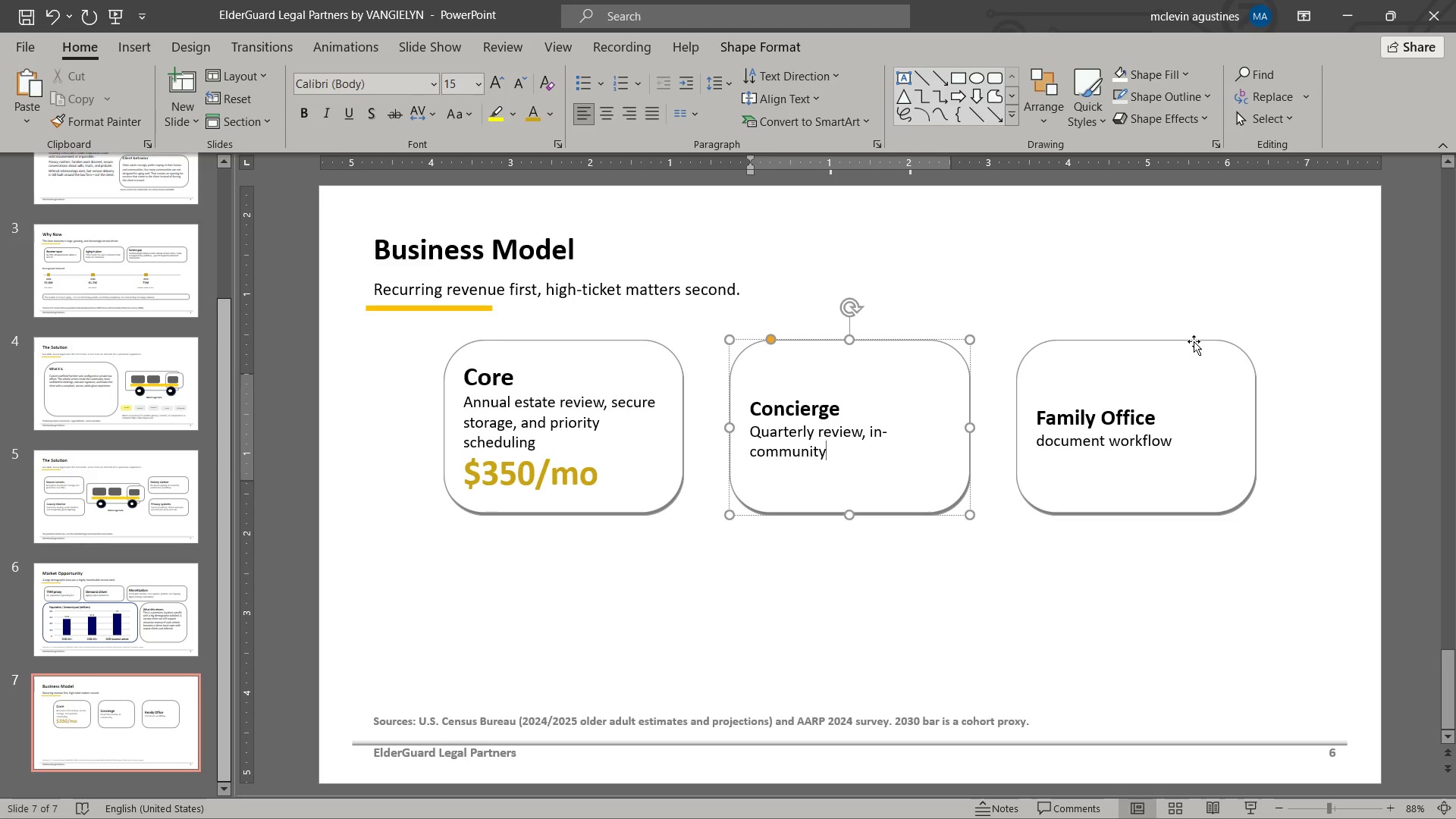 
wait(15.78)
 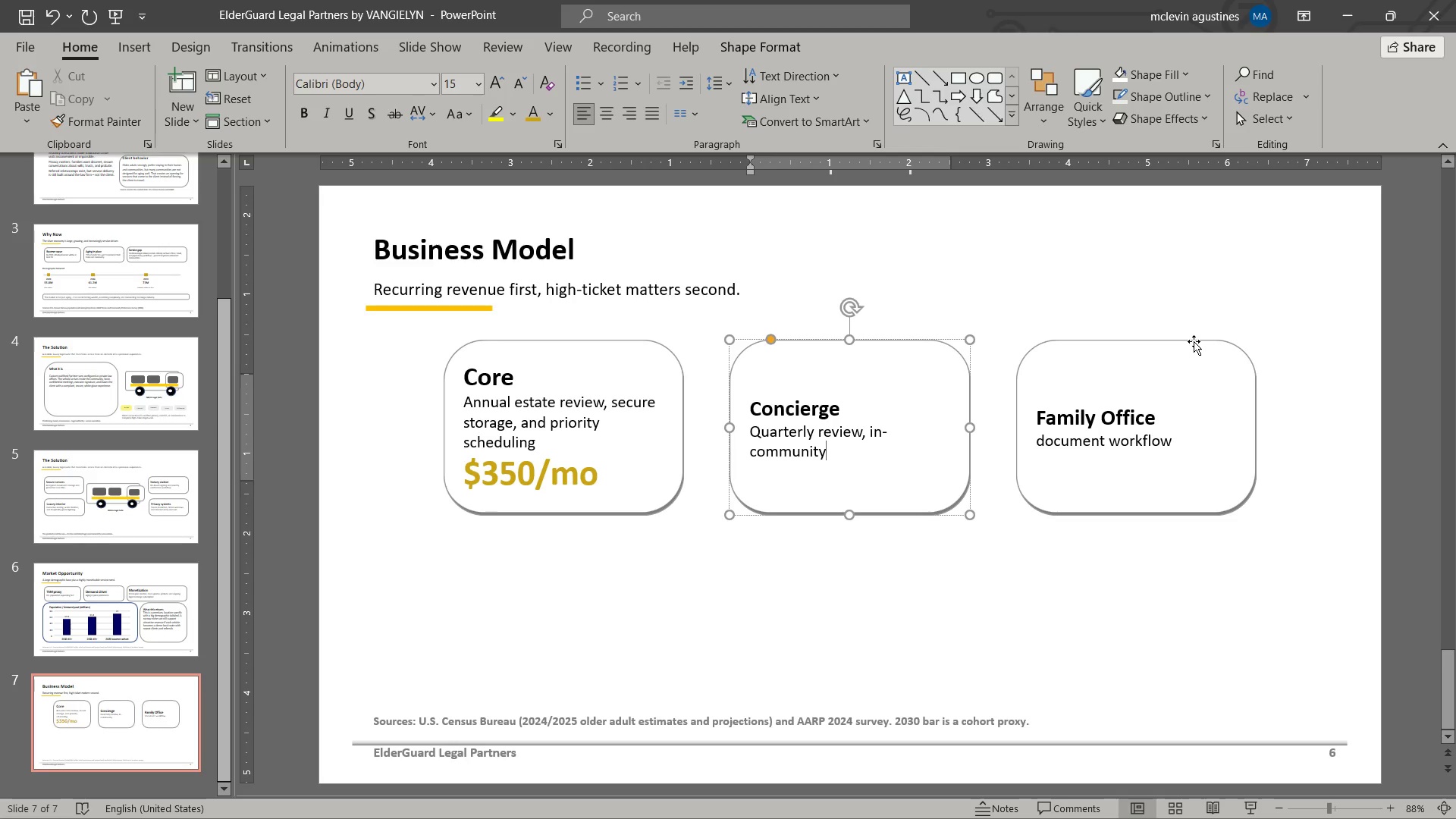 
type( visits, and document execution.)
 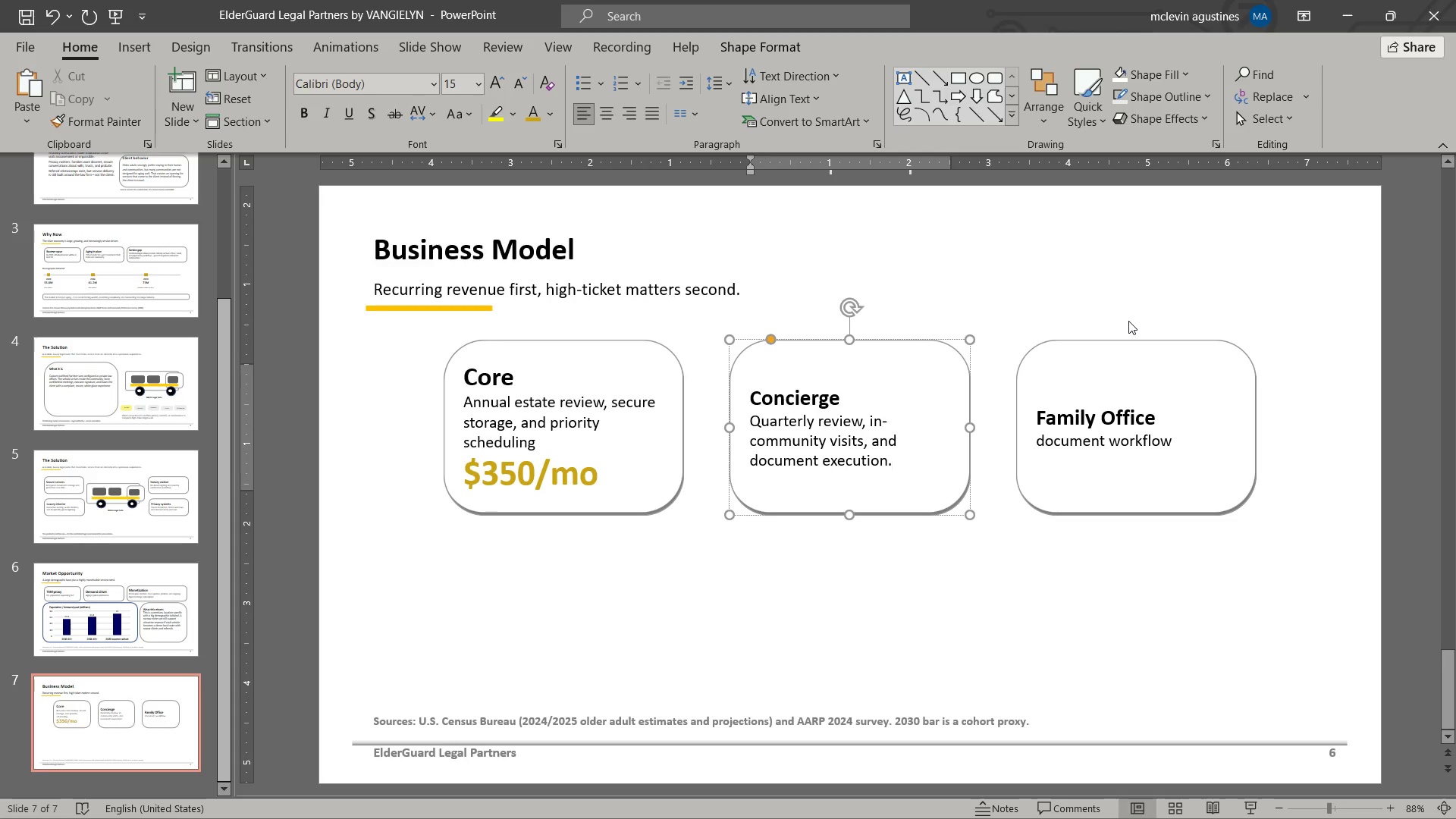 
key(Backspace)
 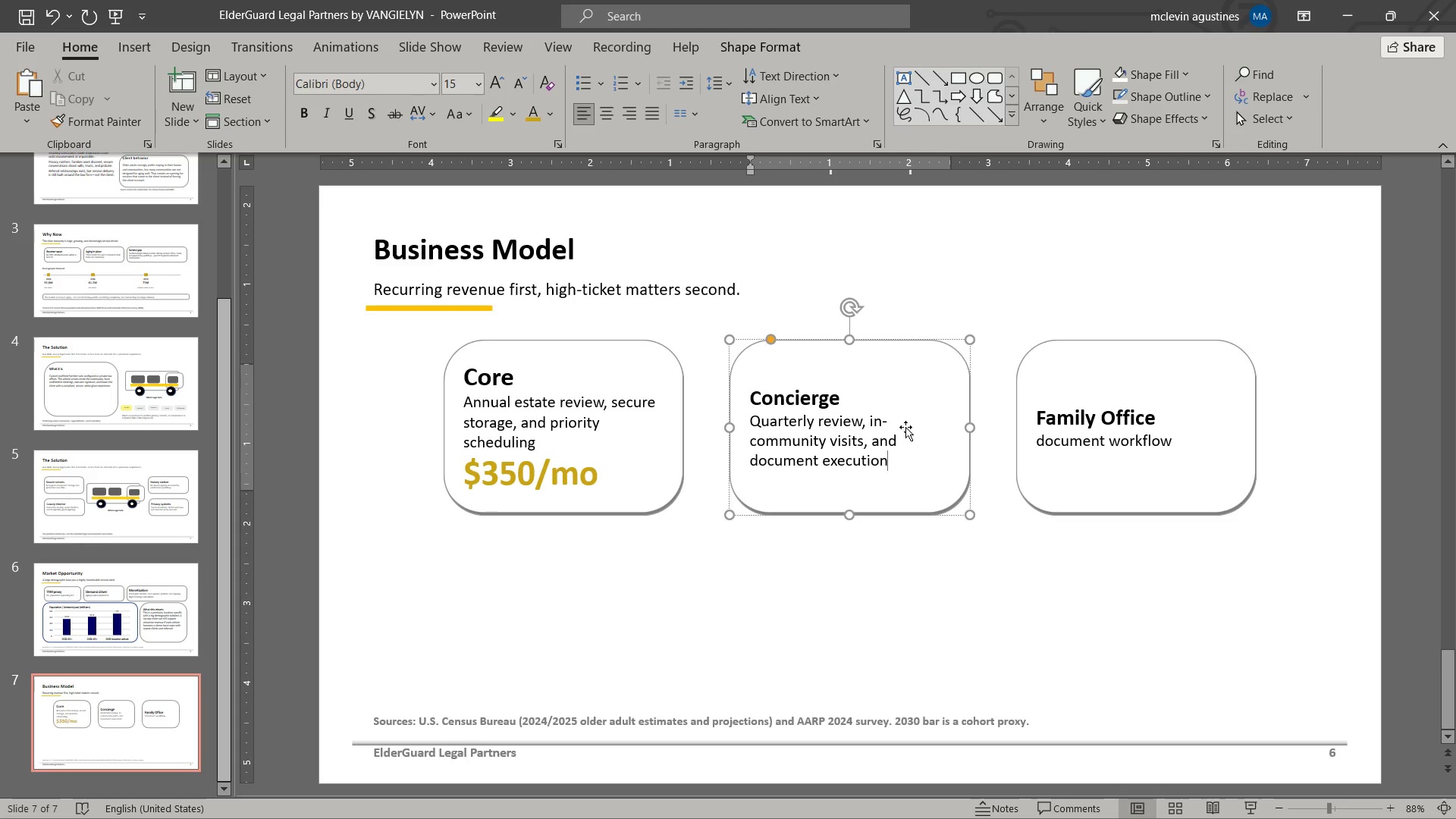 
key(Enter)
 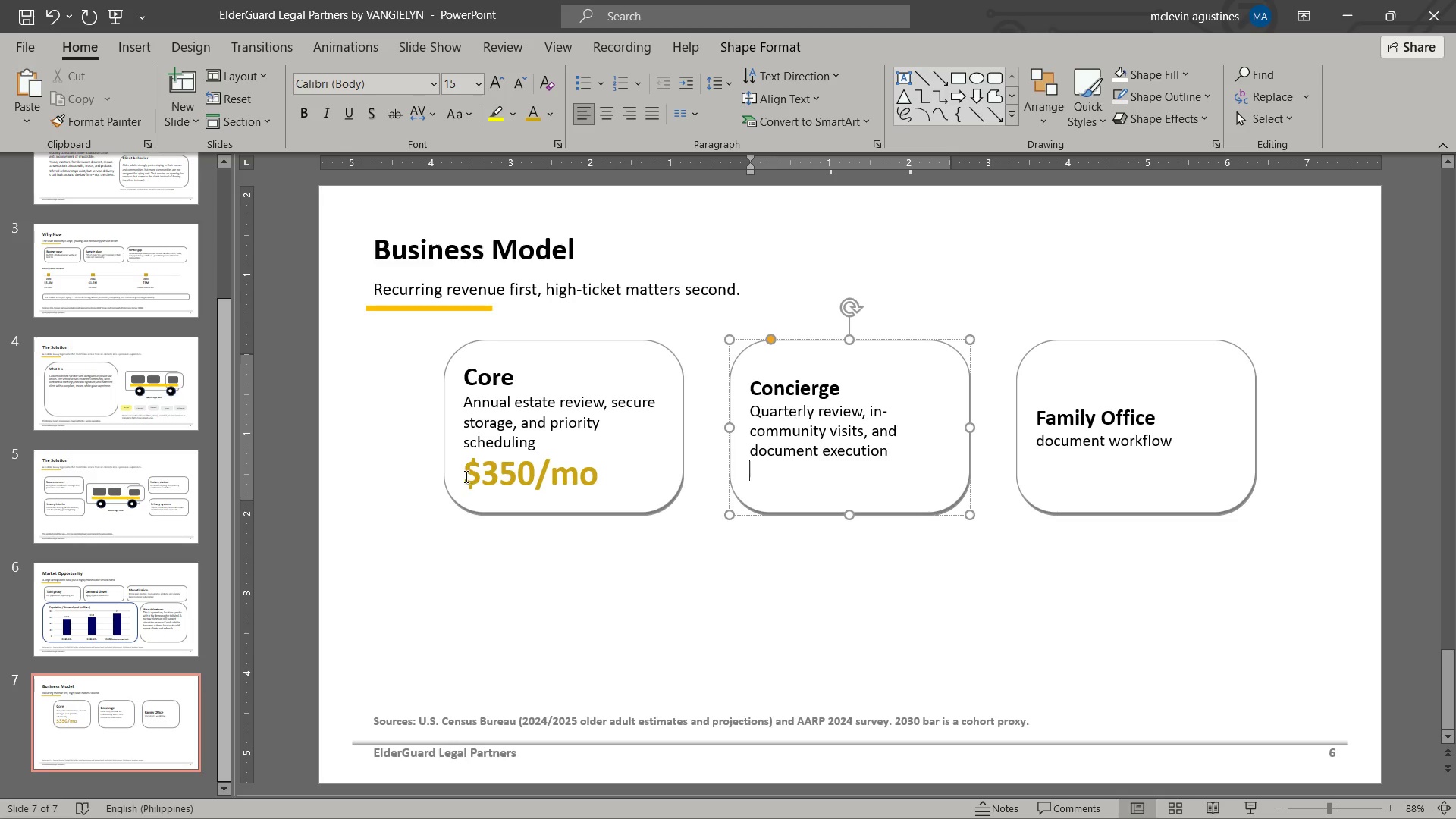 
left_click_drag(start_coordinate=[466, 476], to_coordinate=[613, 476])
 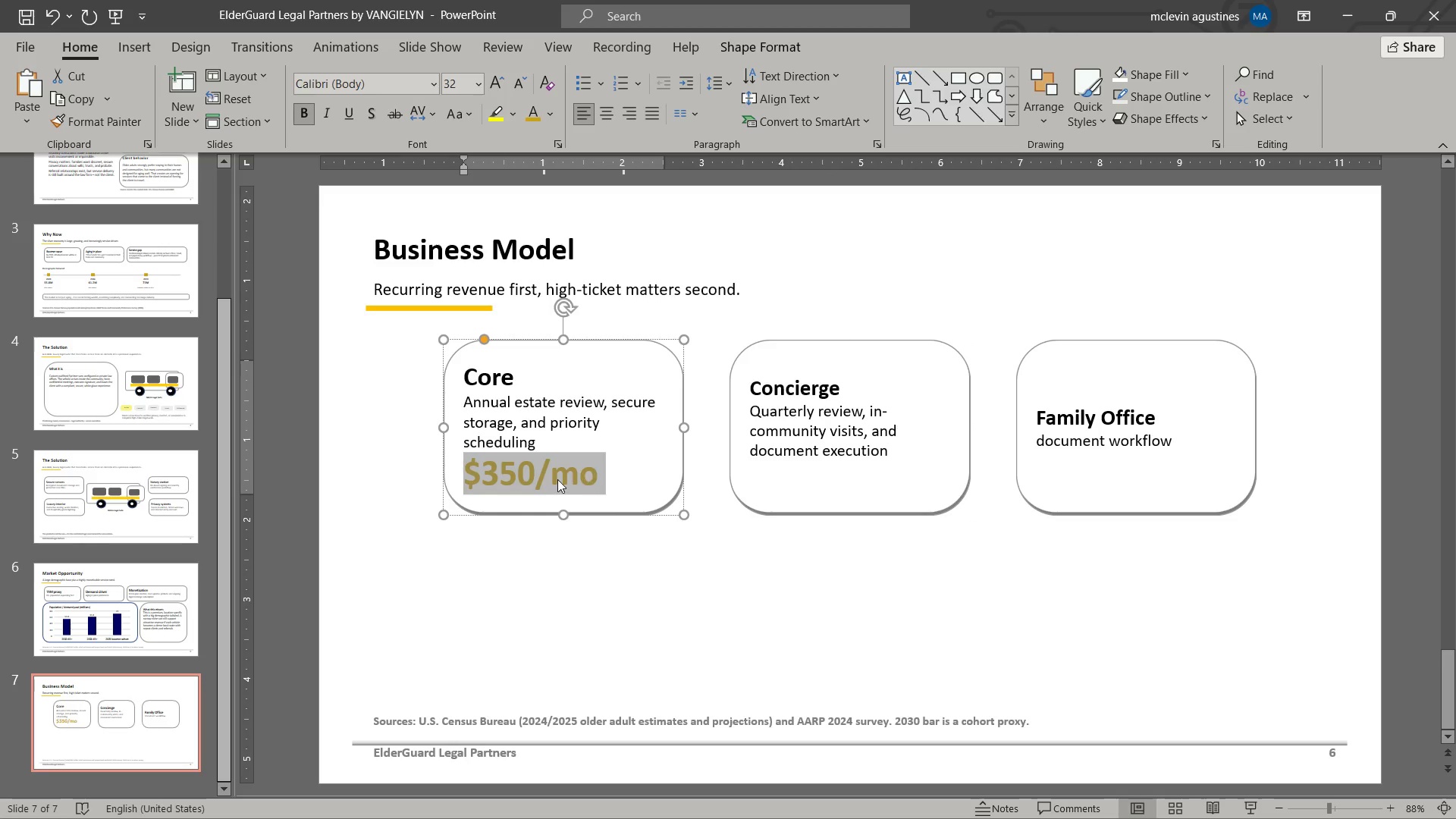 
key(Control+C)
 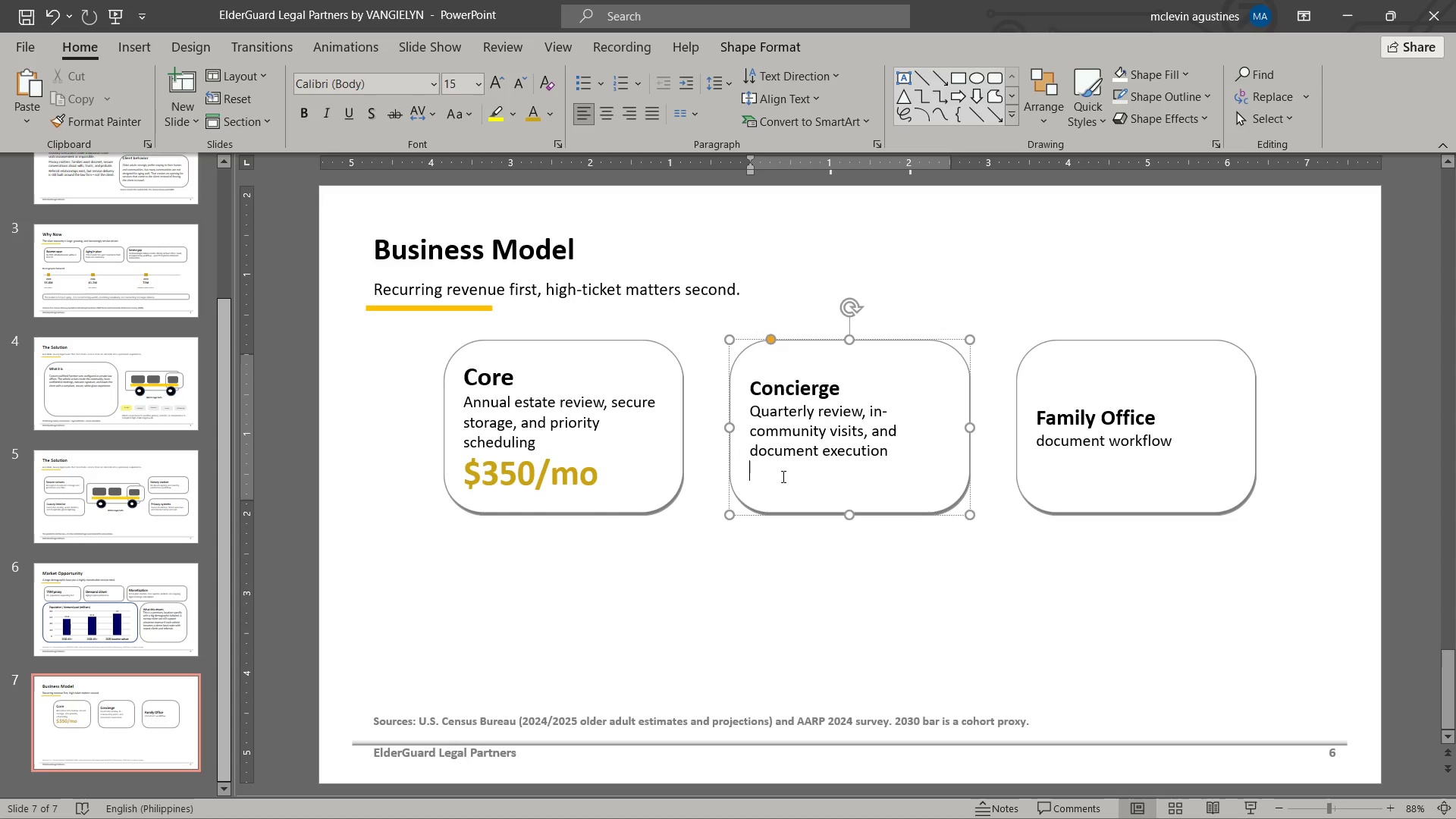 
left_click([782, 476])
 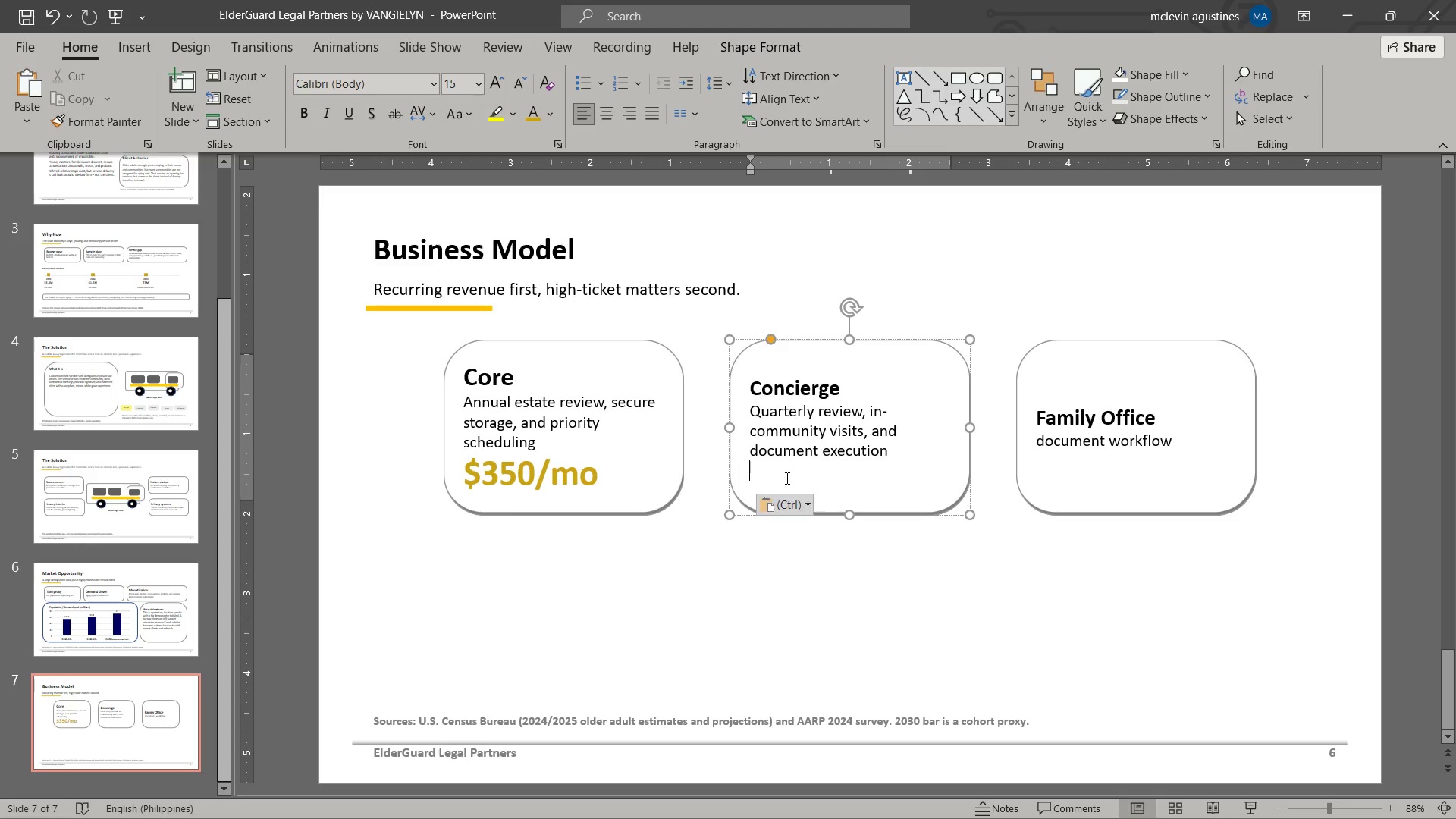 
key(Control+ControlLeft)
 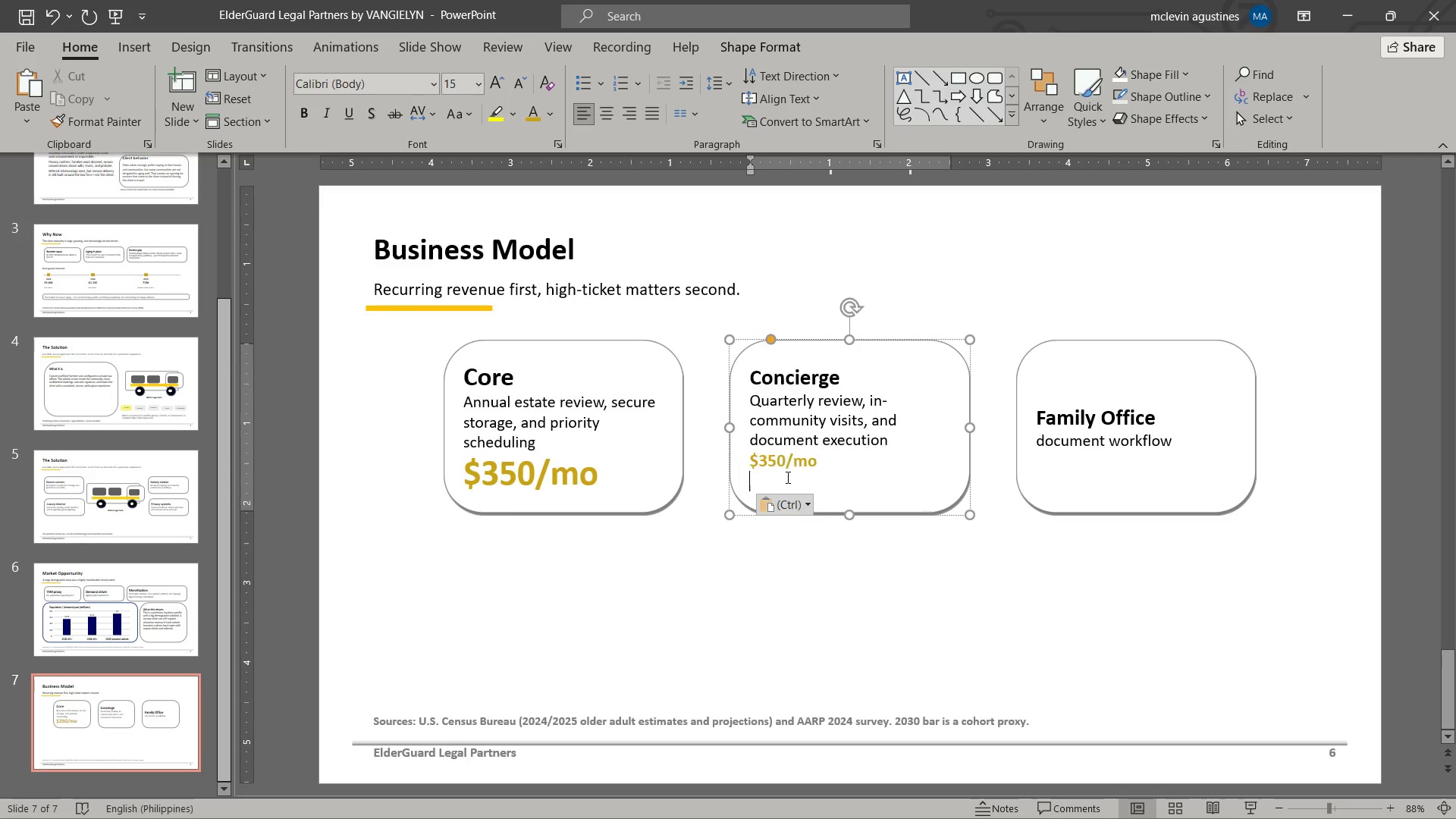 
key(Control+V)
 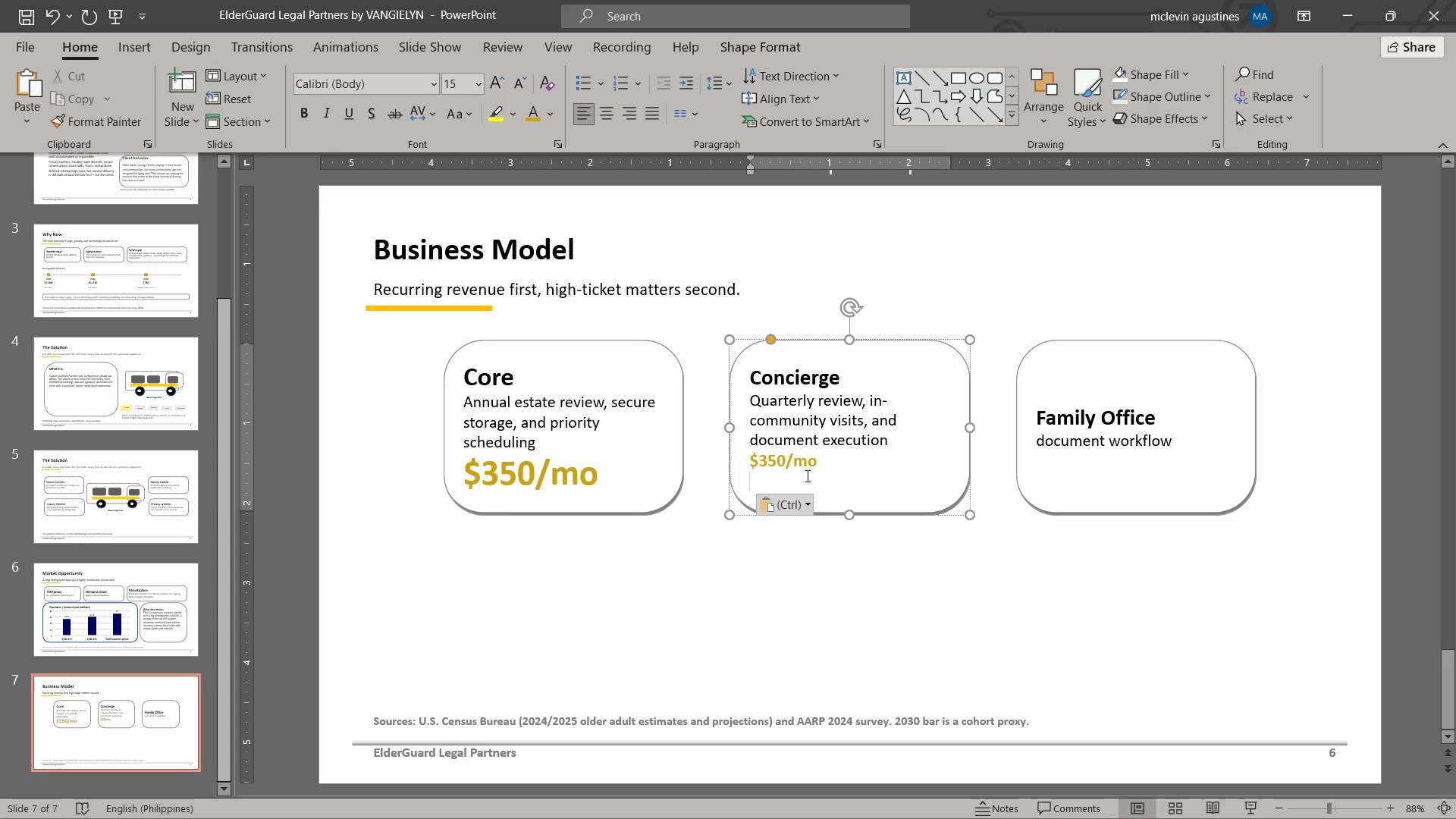 
key(Backspace)
 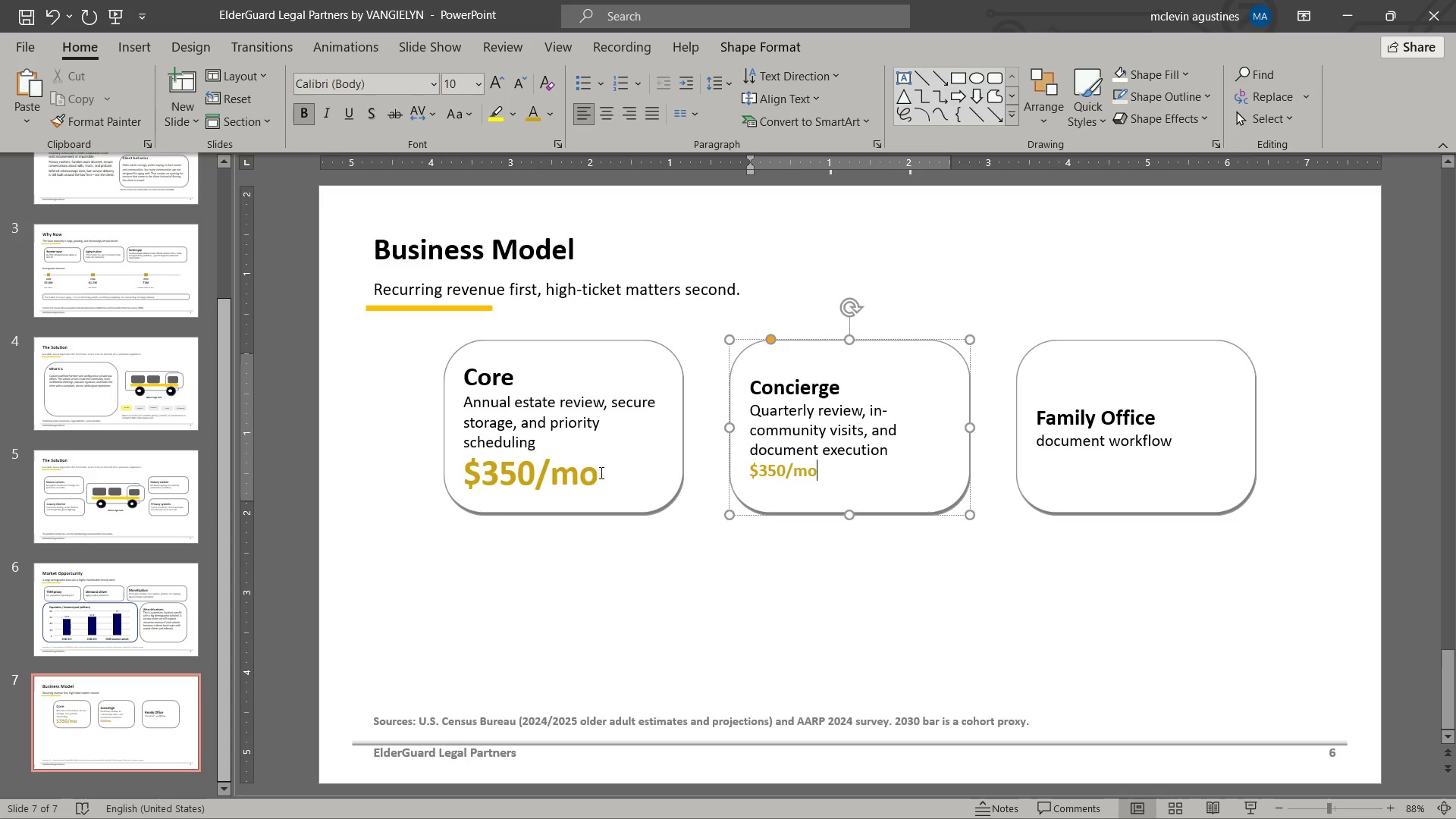 
left_click([580, 474])
 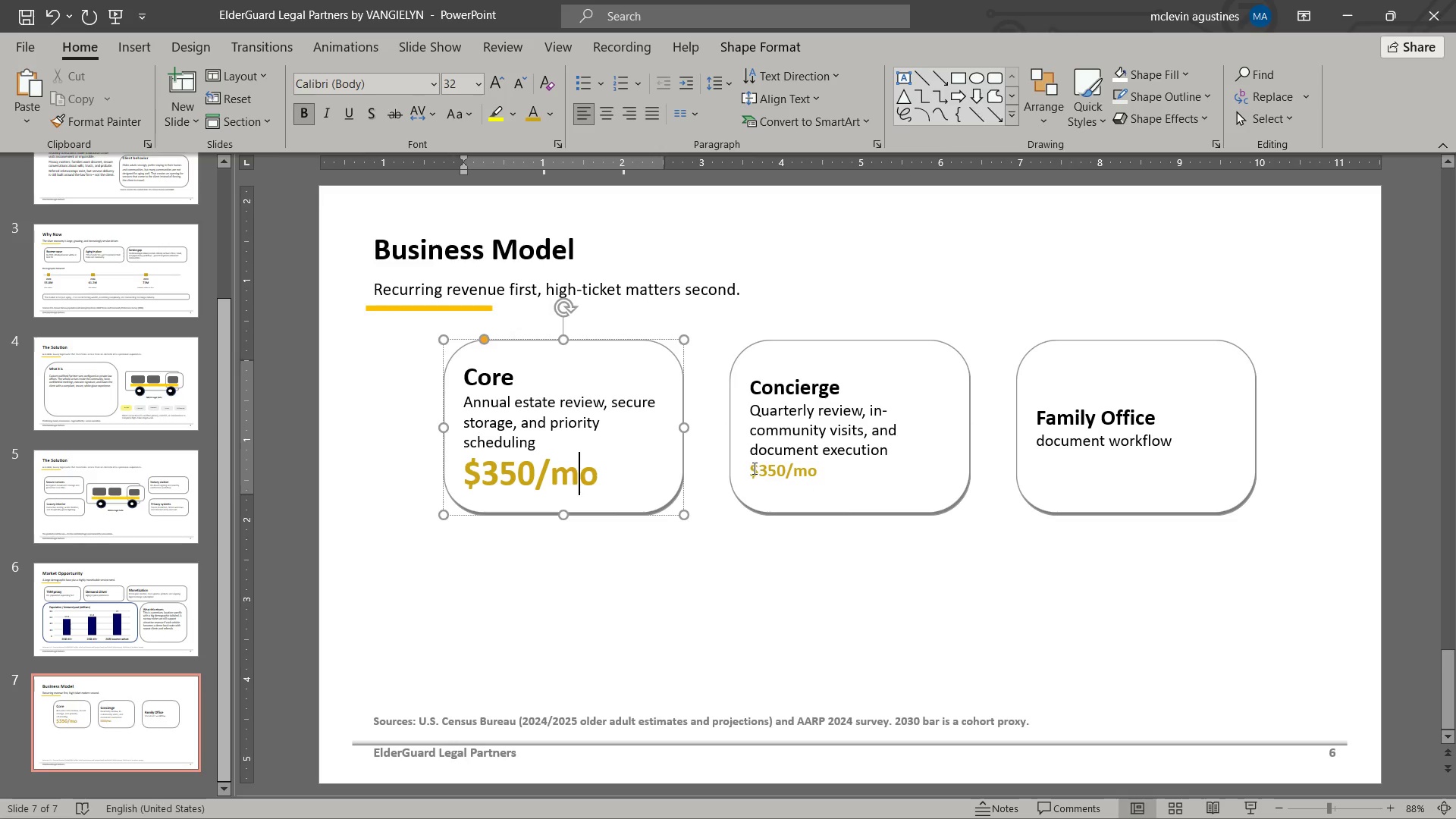 
left_click_drag(start_coordinate=[753, 468], to_coordinate=[833, 471])
 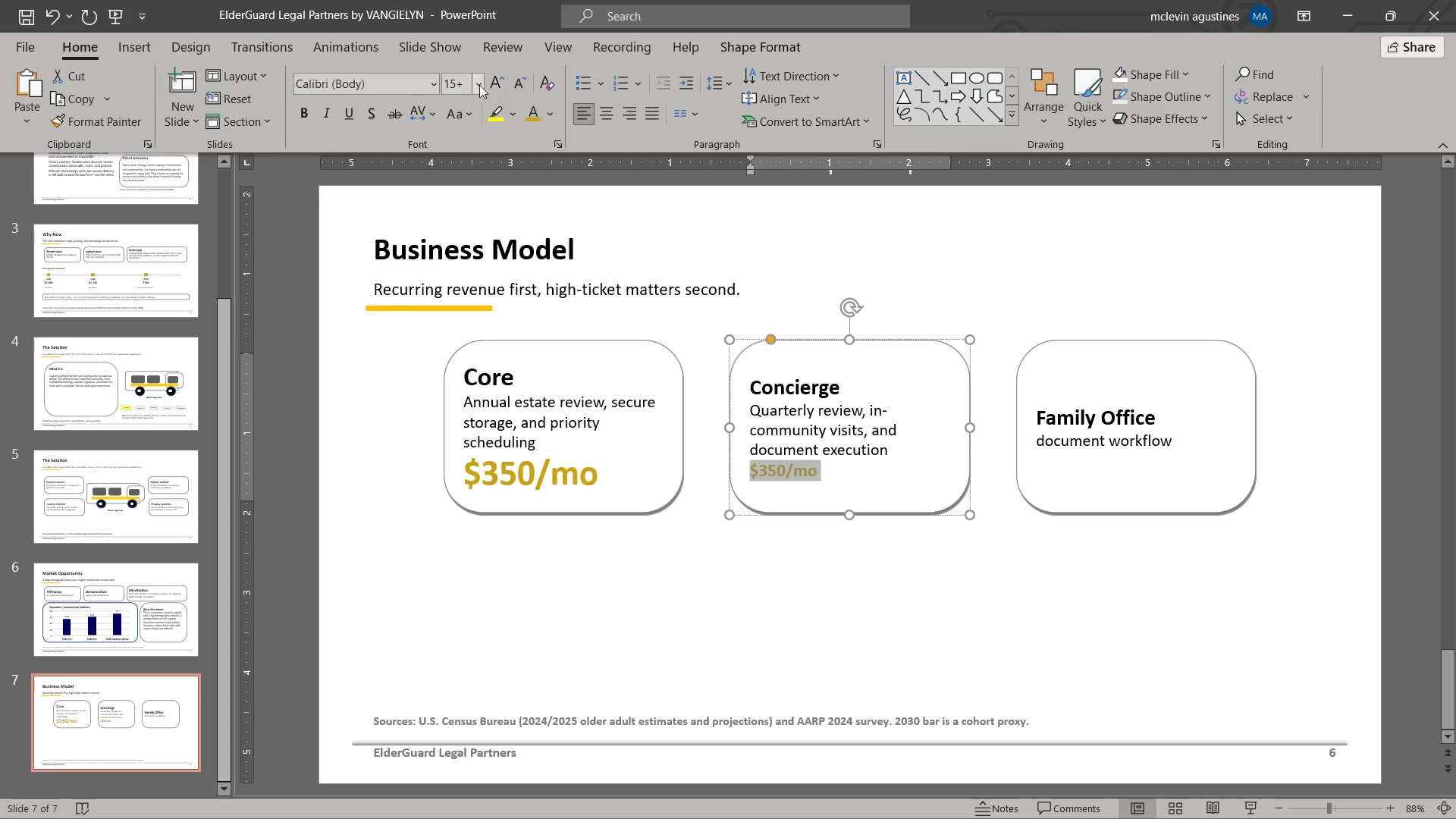 
left_click([478, 85])
 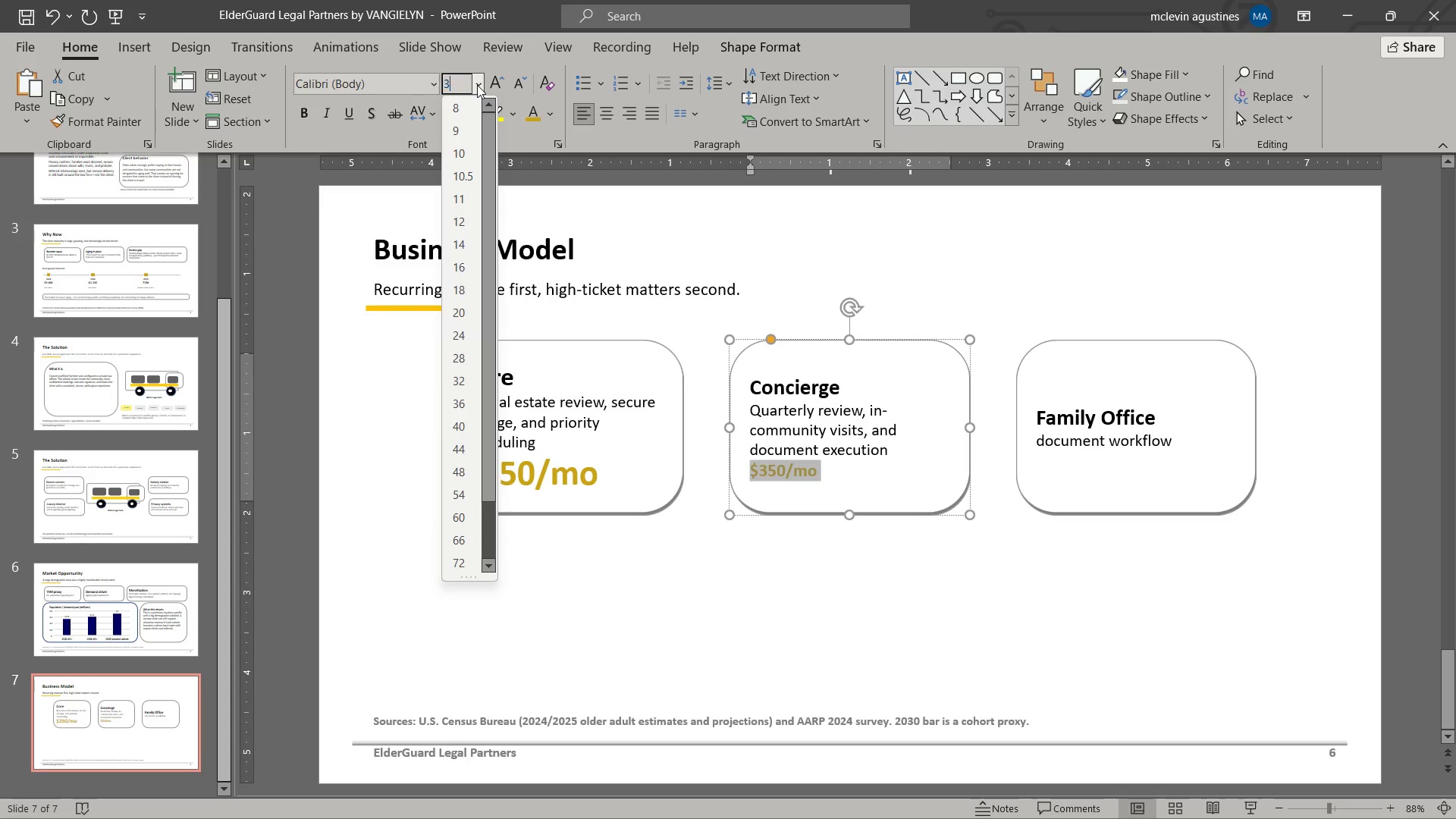 
key(Numpad3)
 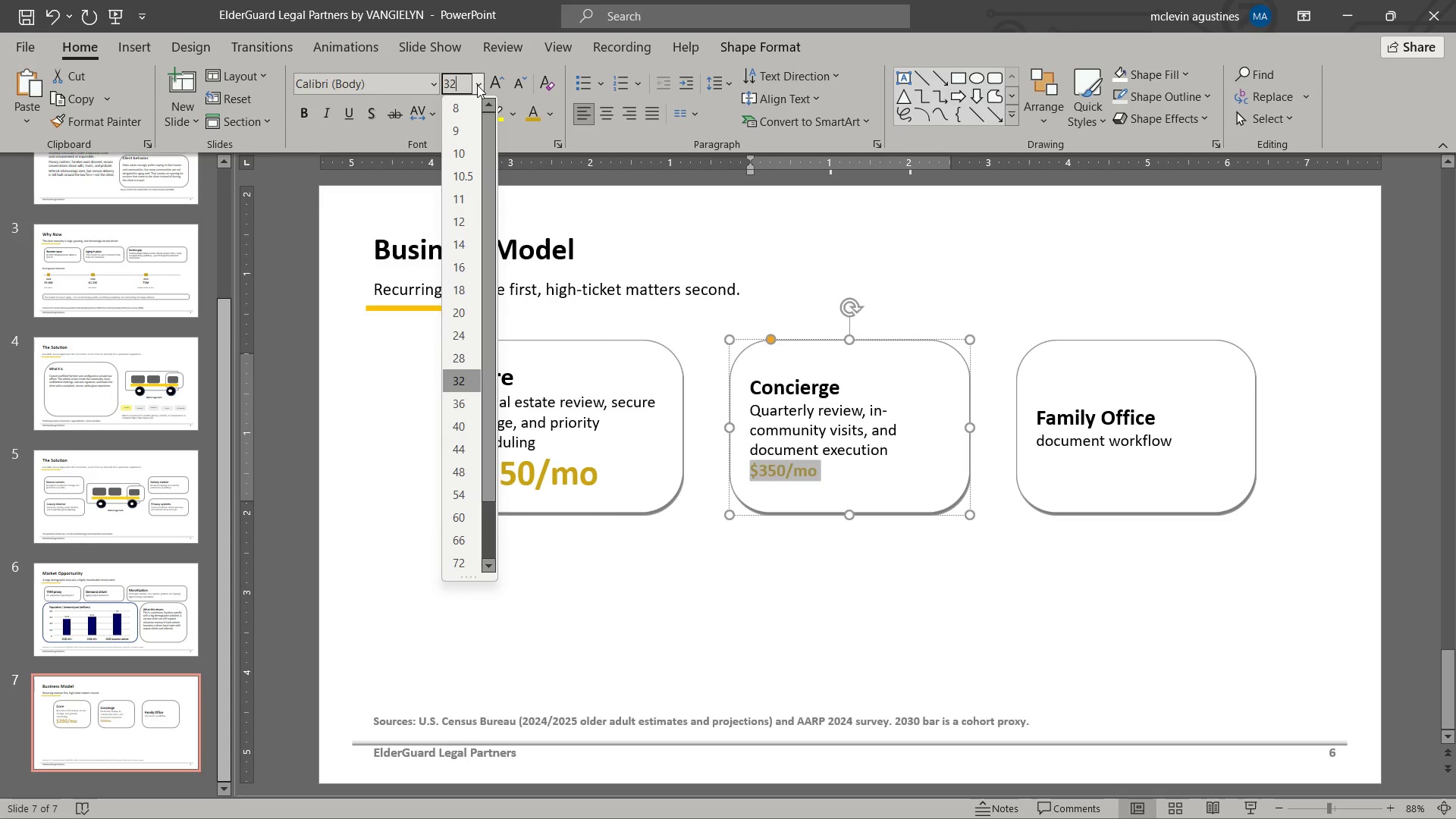 
key(Numpad2)
 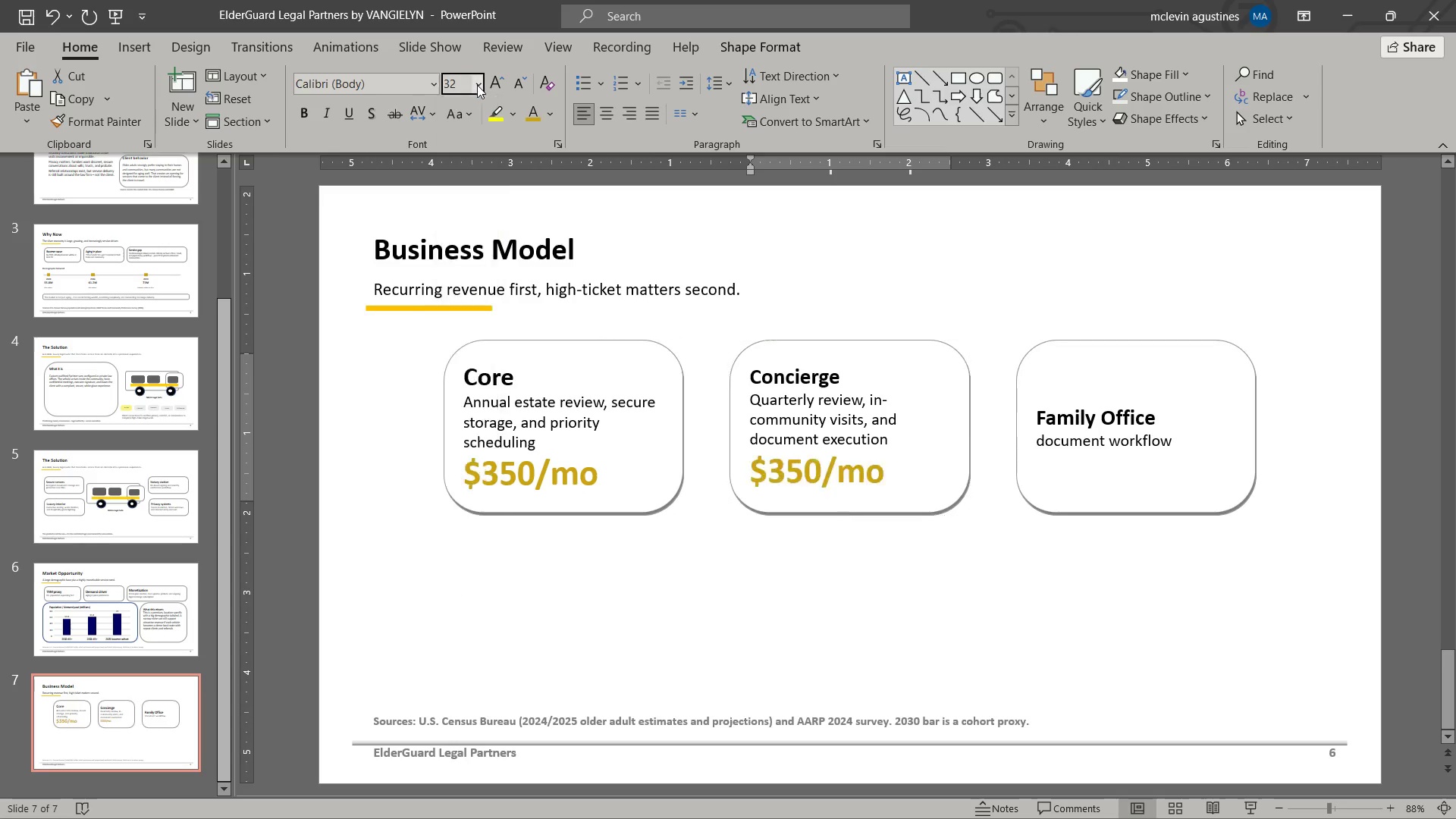 
key(NumpadEnter)
 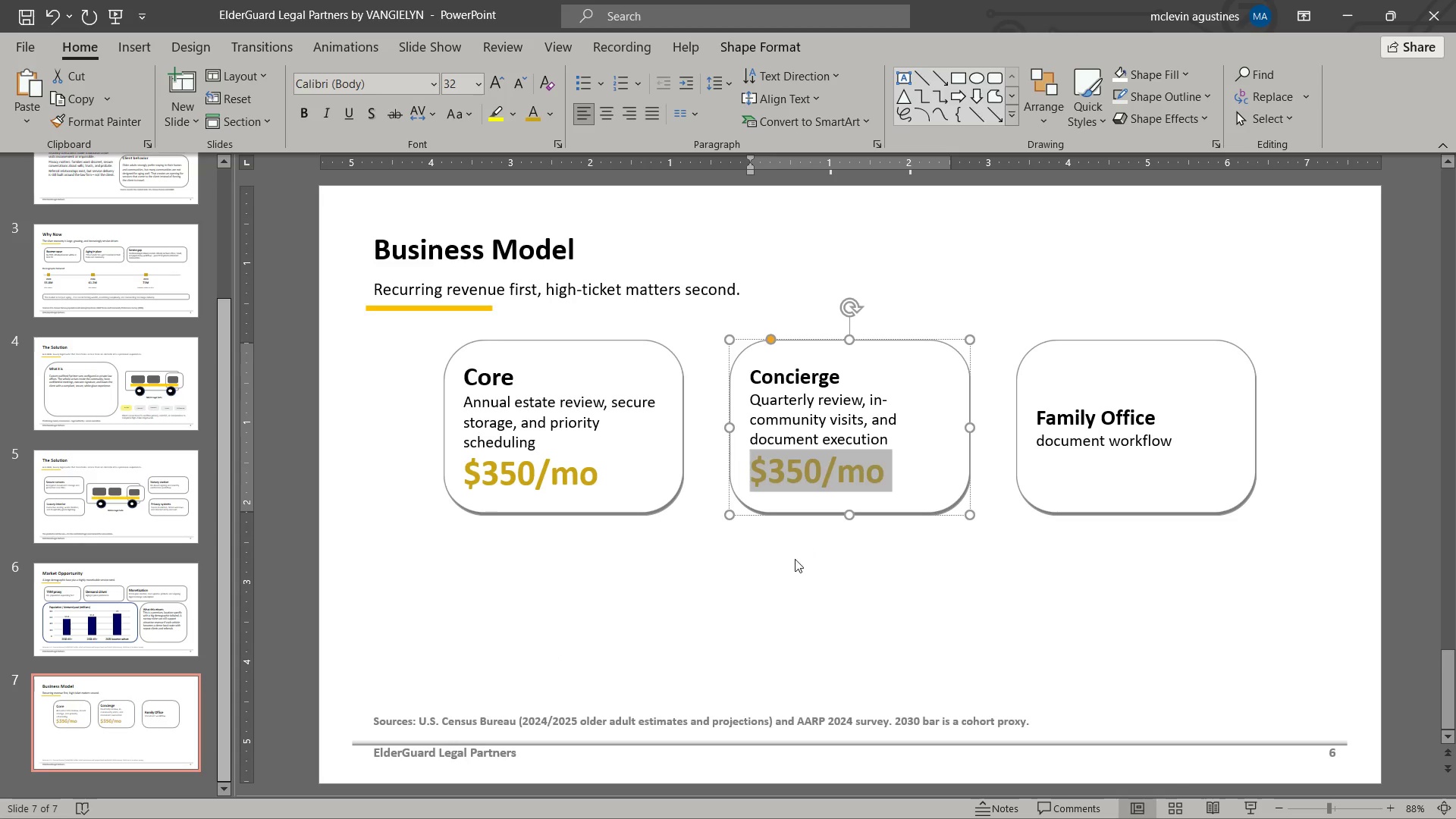 
left_click([783, 463])
 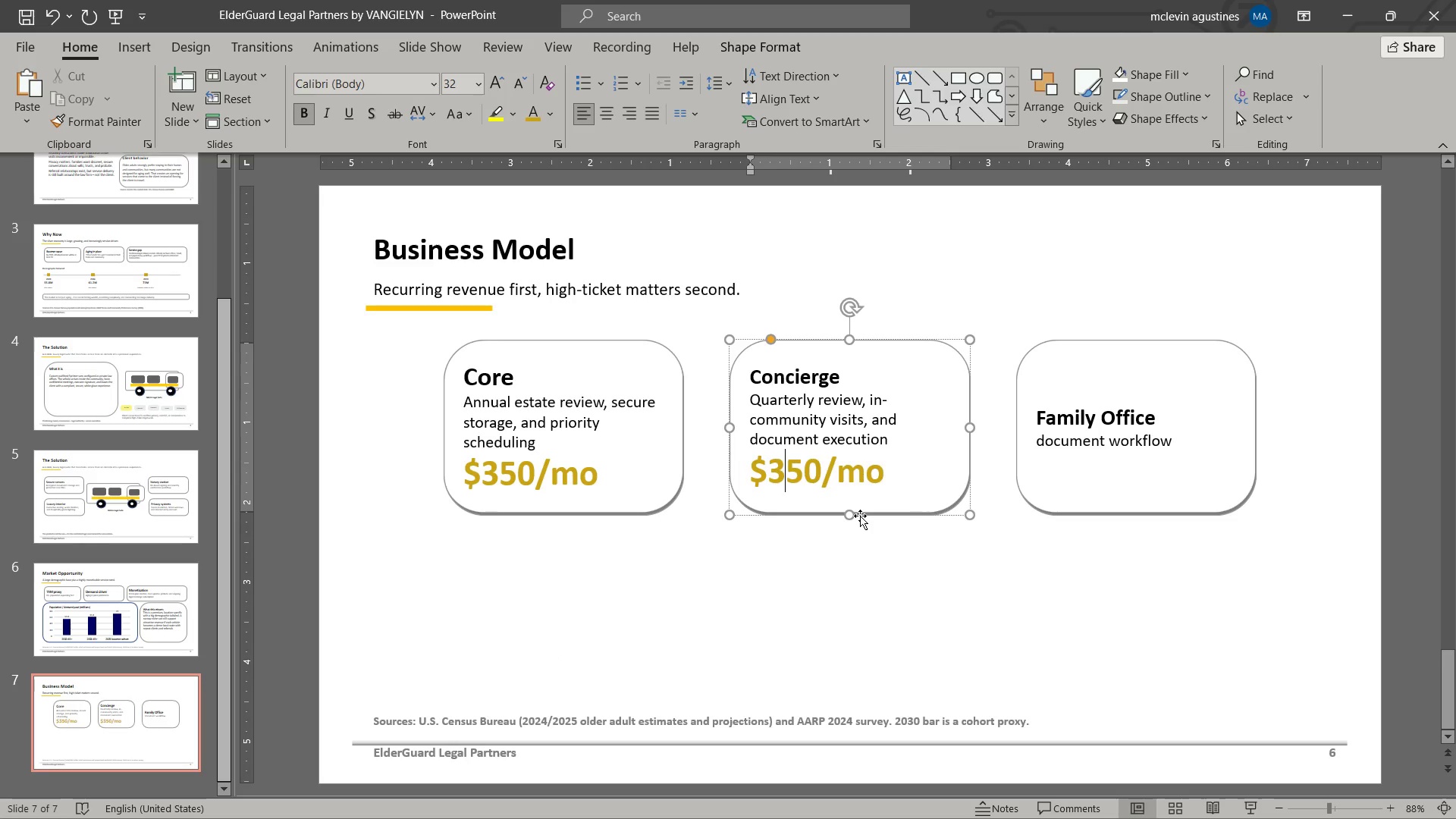 
key(Backspace)
 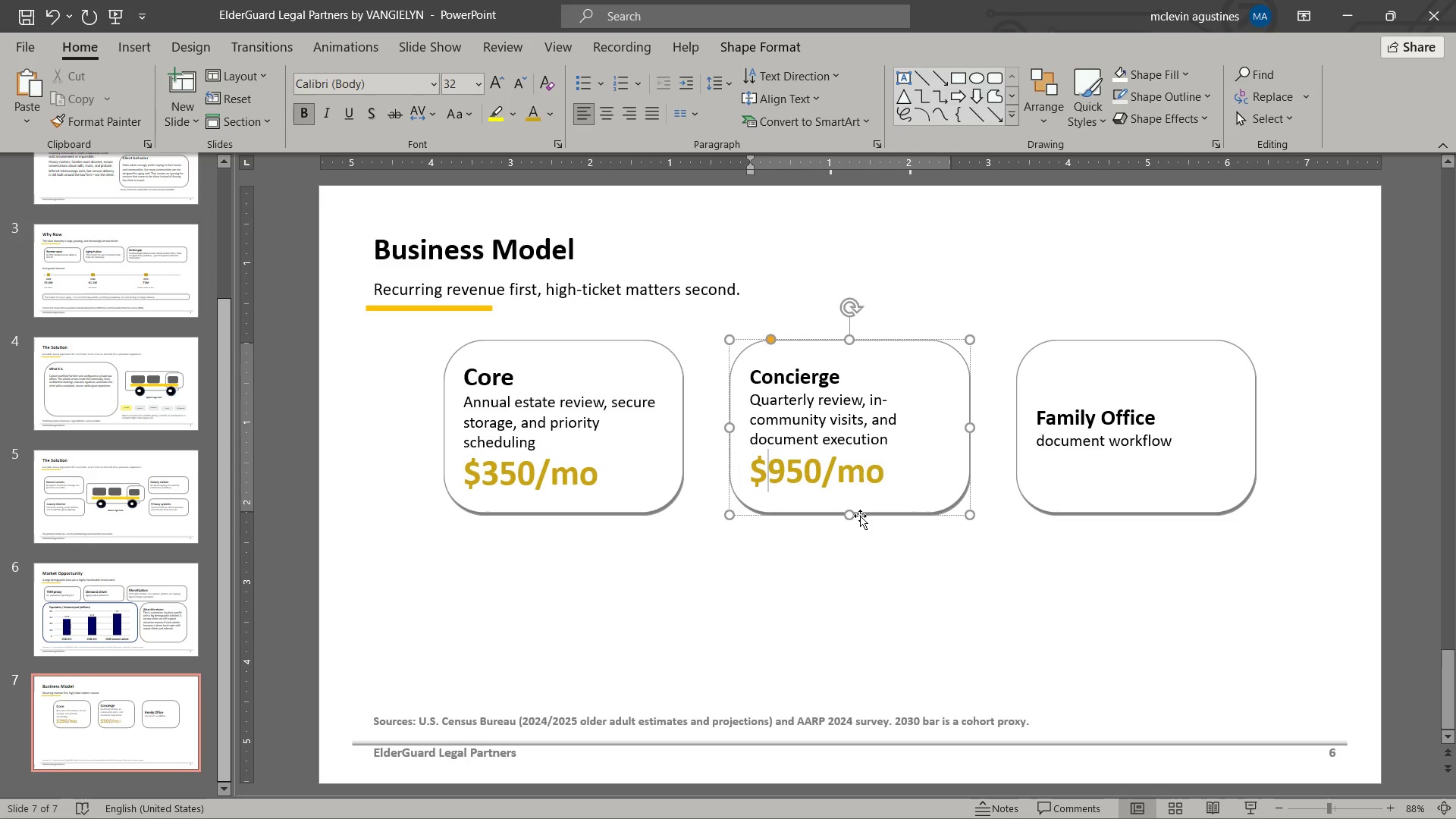 
key(Numpad9)
 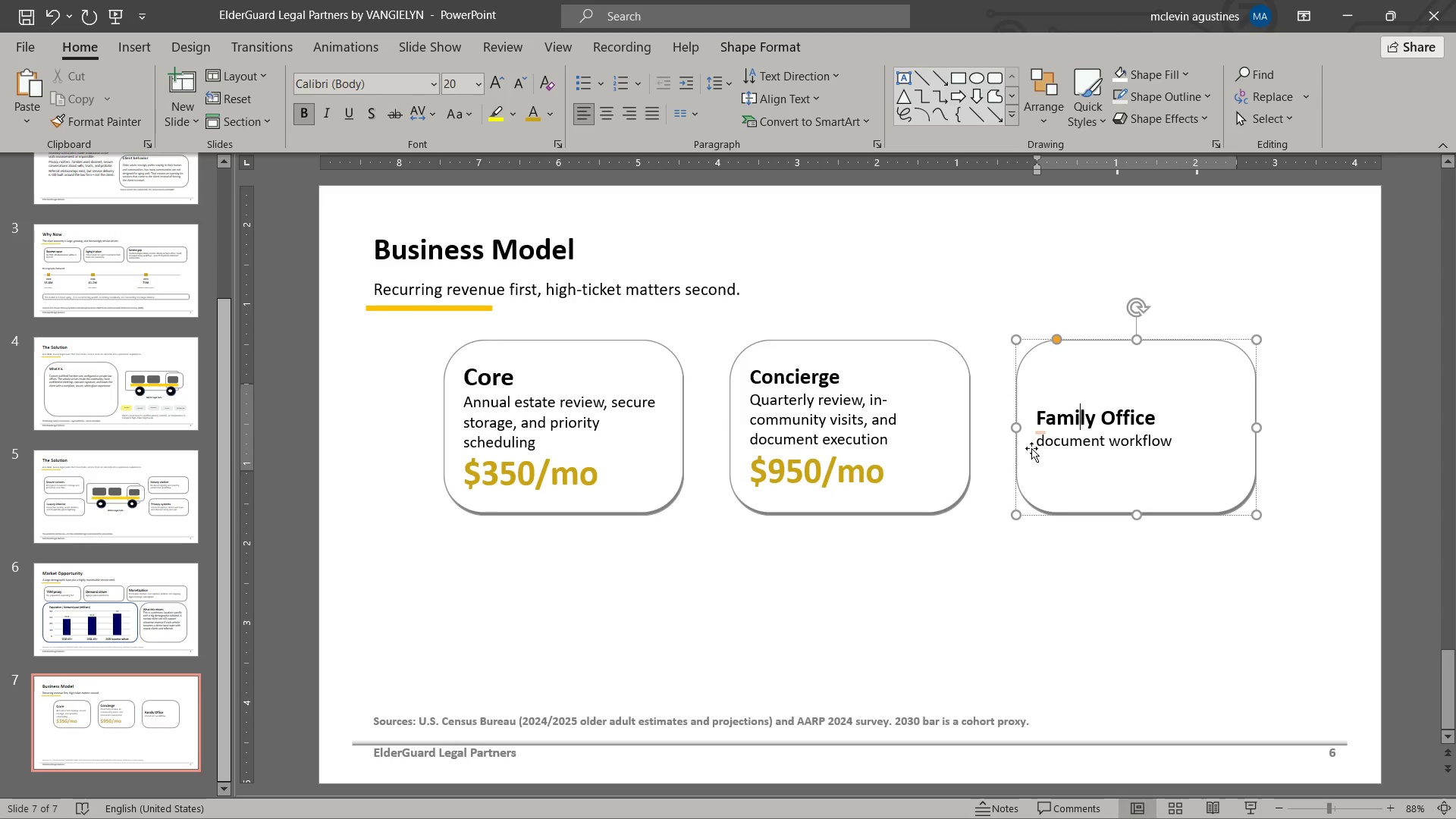 
left_click_drag(start_coordinate=[1037, 441], to_coordinate=[1228, 439])
 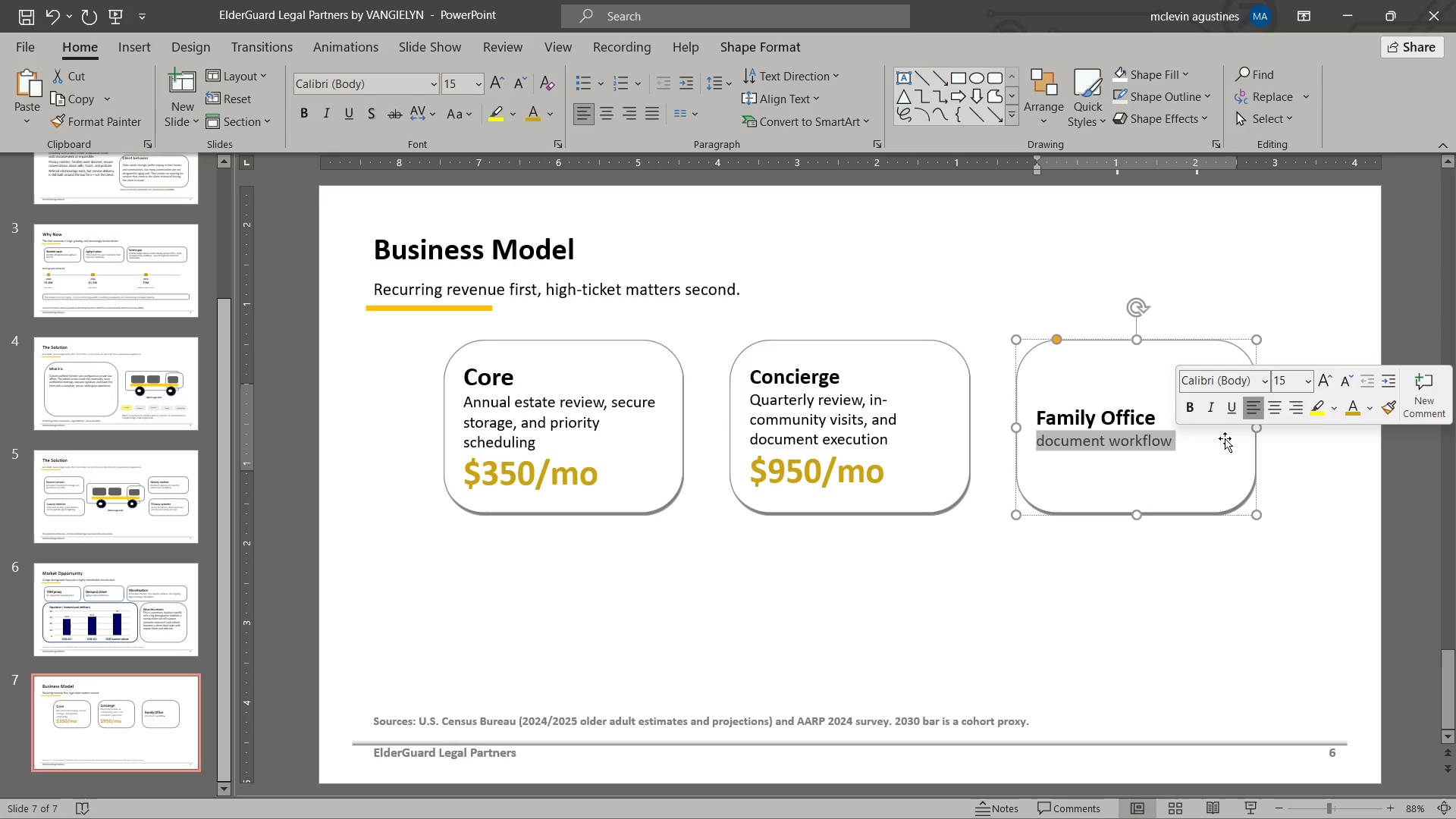 
type(multi-generational planning, probate support, and white-glove access)
 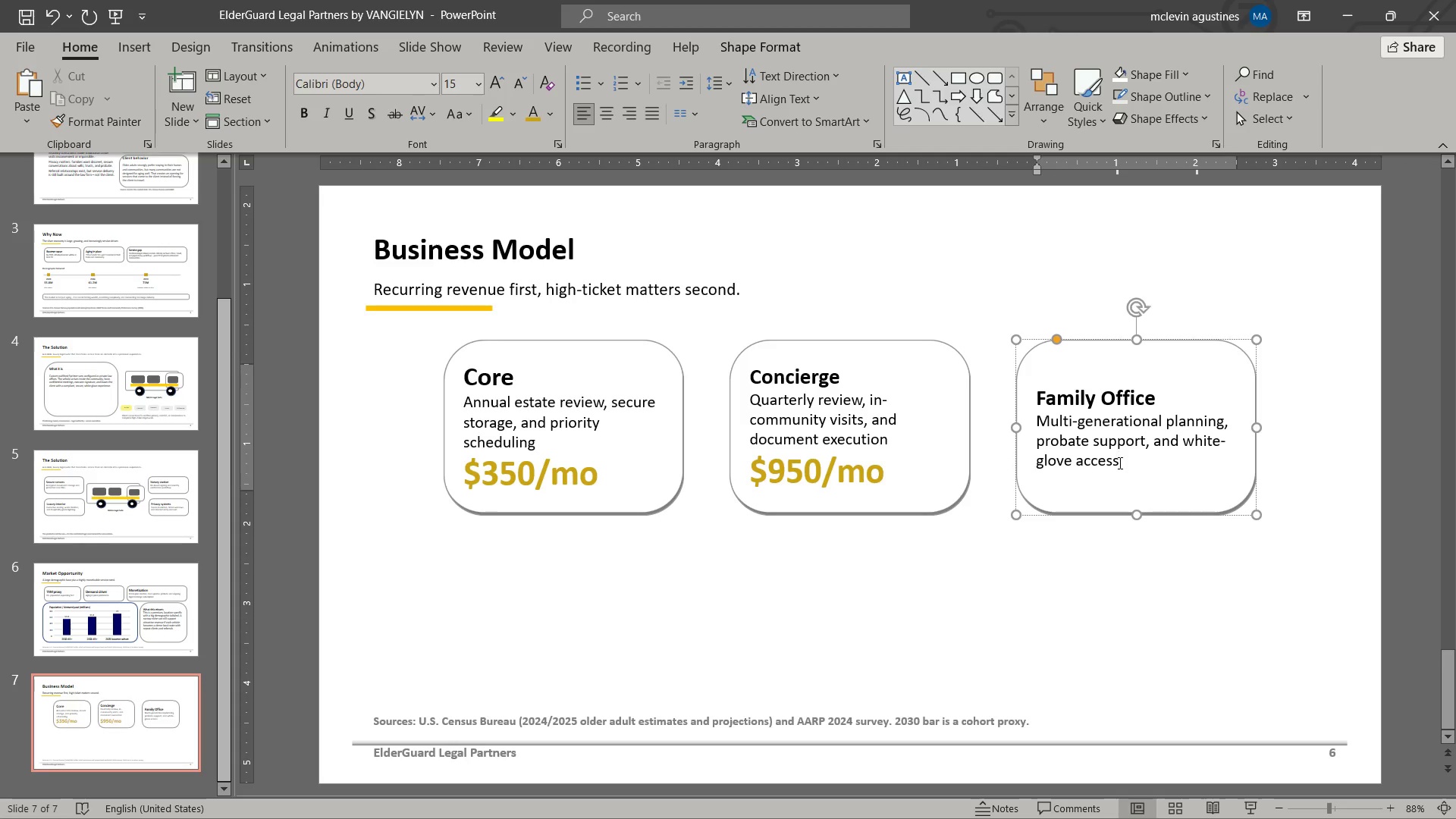 
key(Enter)
 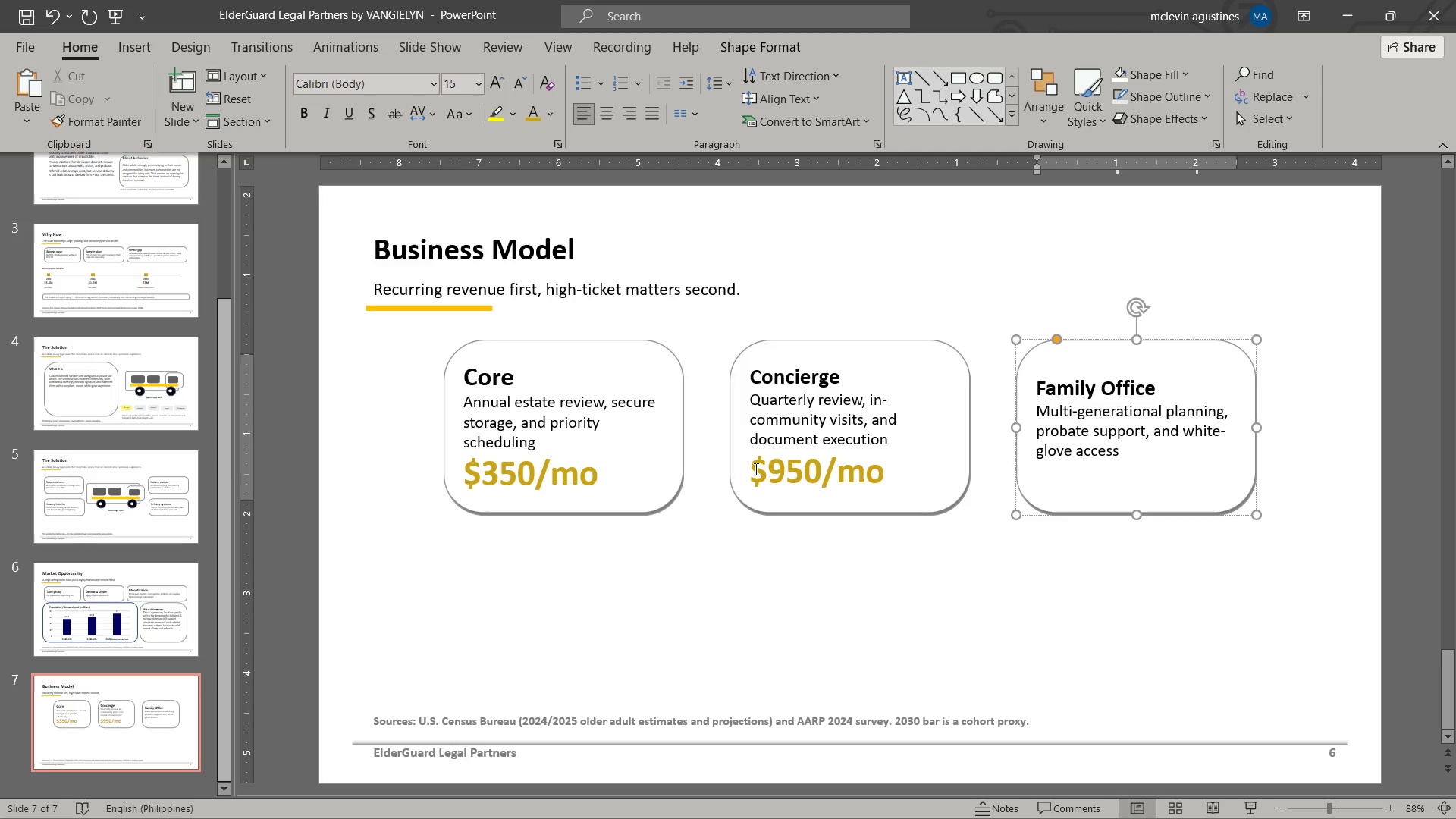 
left_click_drag(start_coordinate=[755, 471], to_coordinate=[765, 470])
 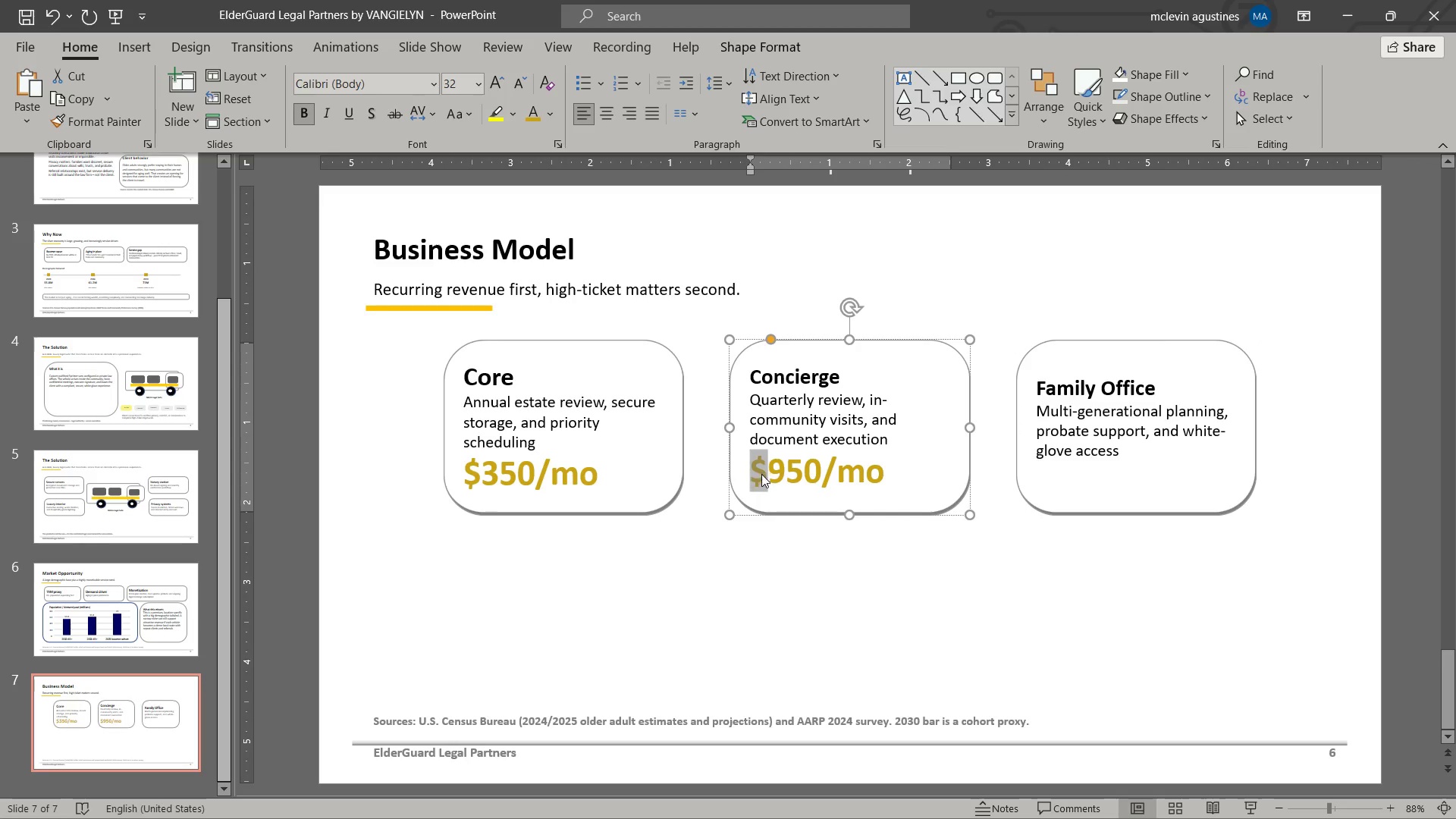 
key(Control+C)
 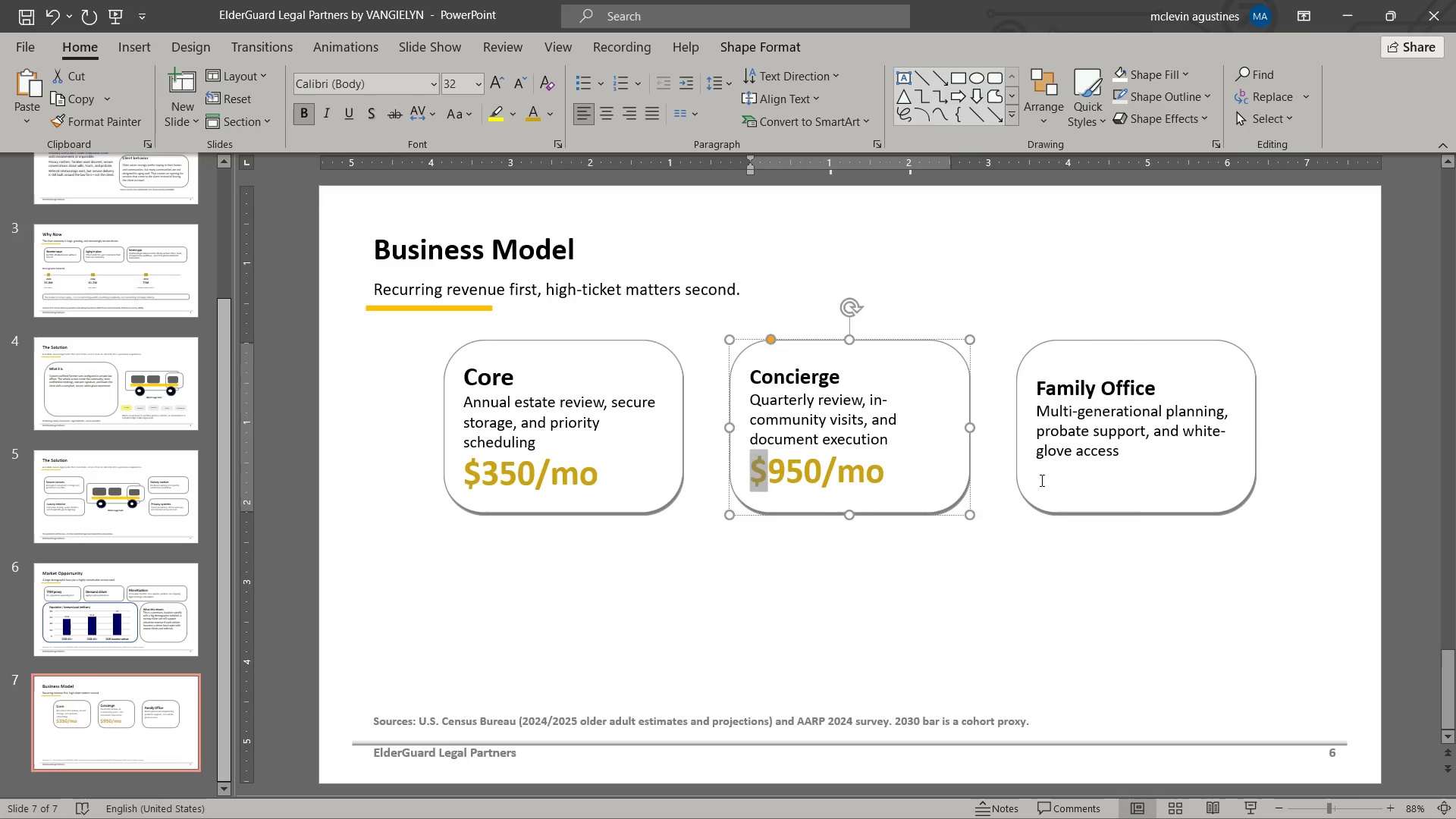 
left_click([1040, 480])
 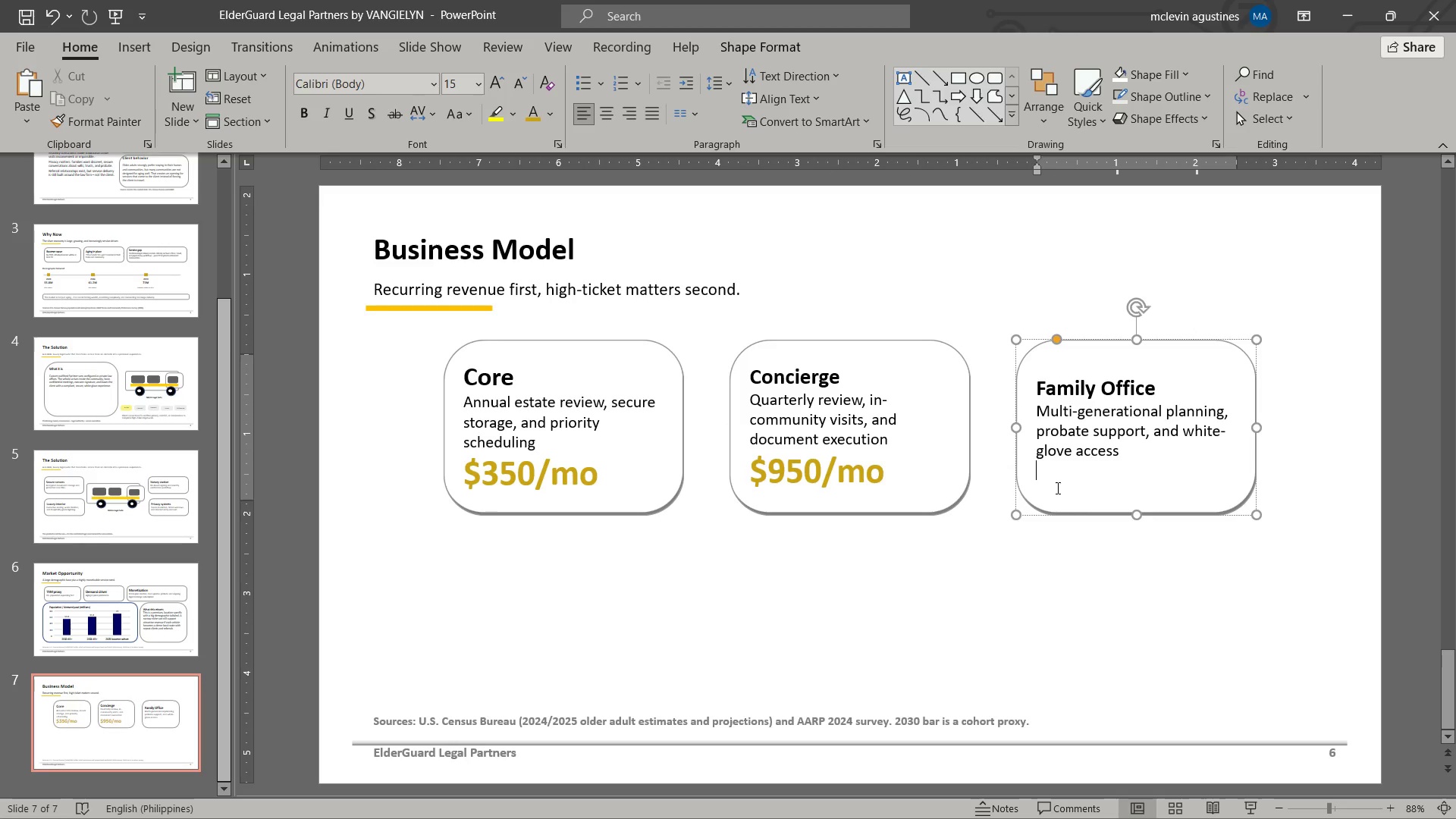 
key(Control+ControlLeft)
 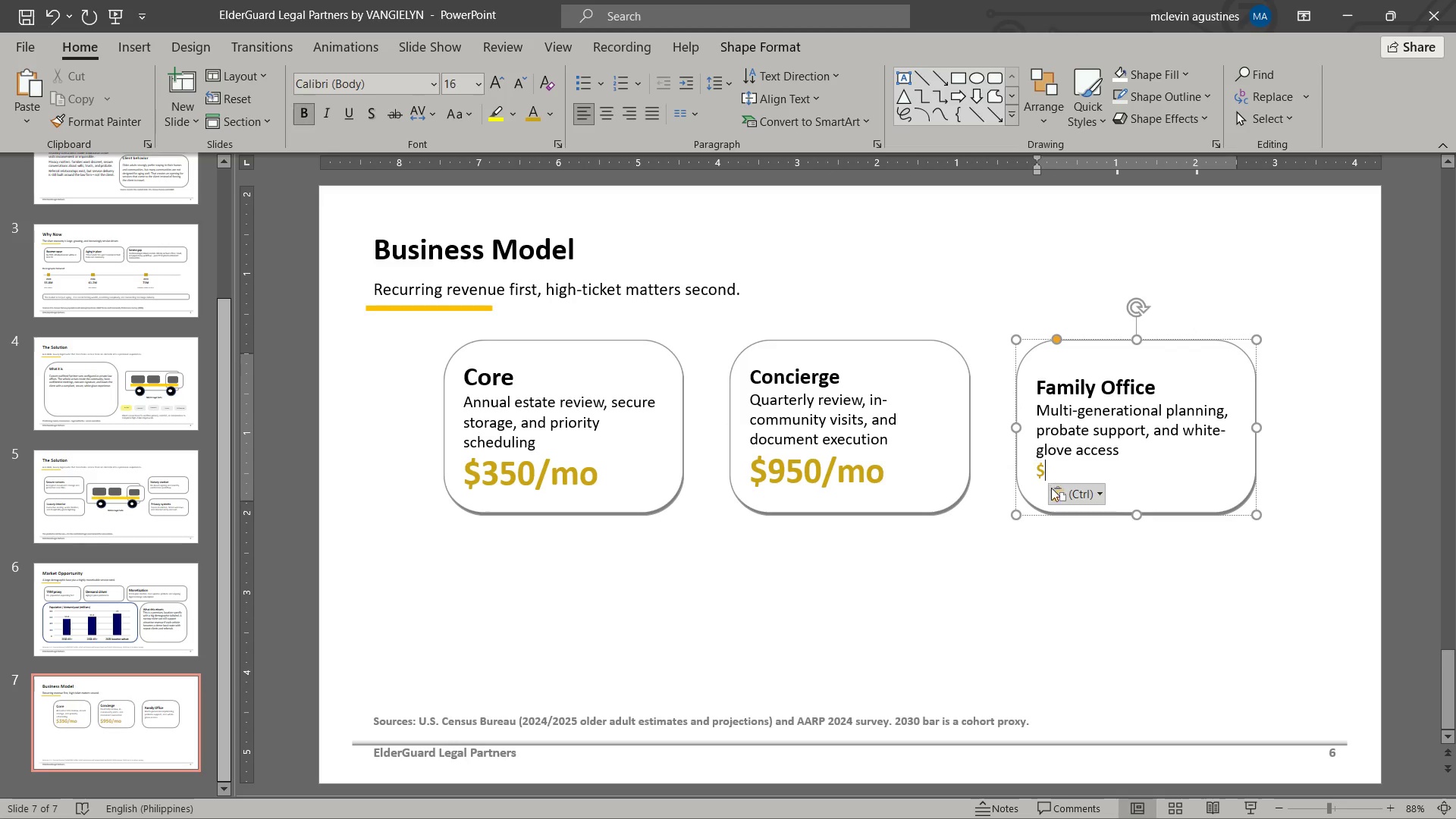 
key(Control+V)
 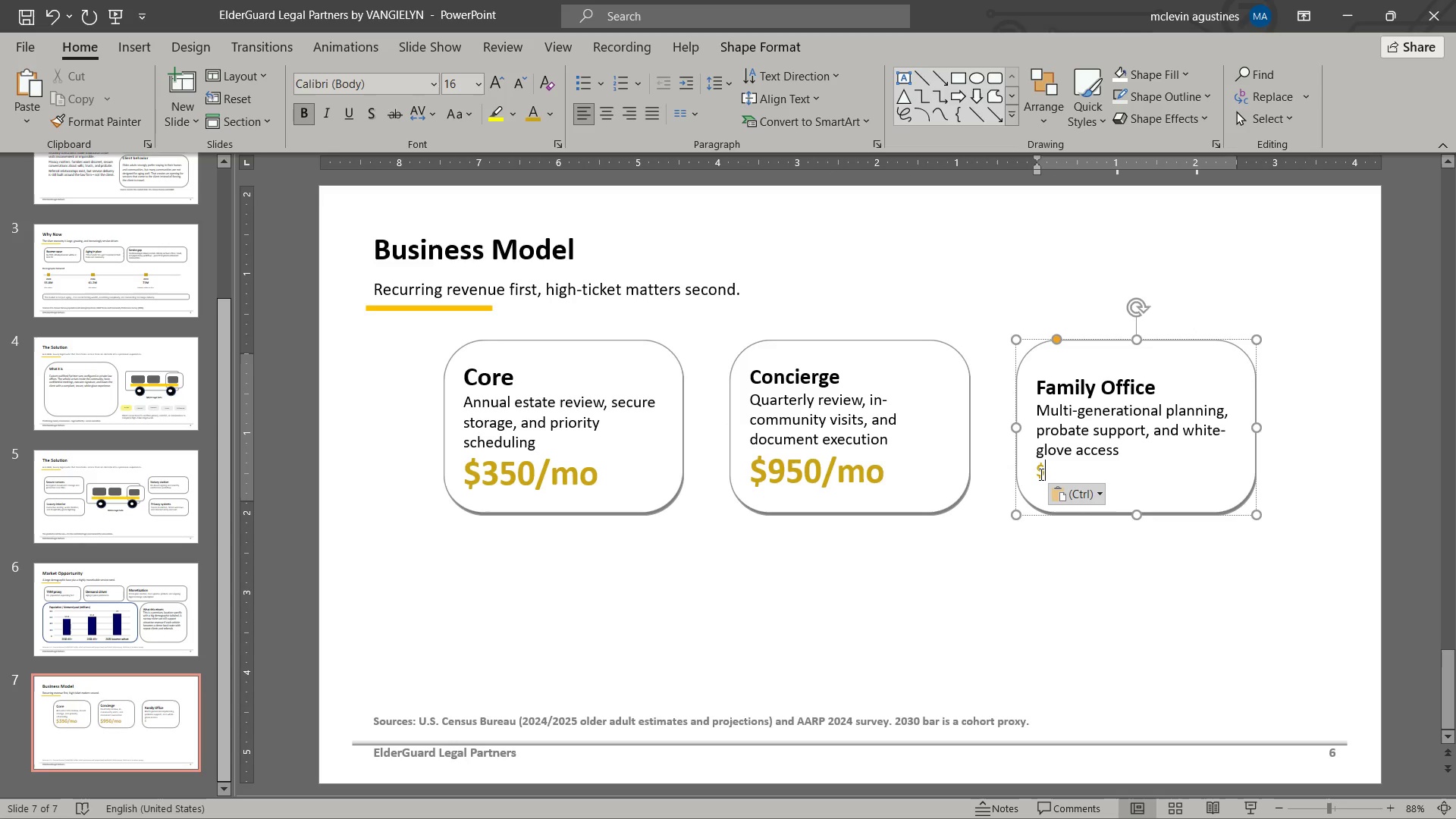 
hold_key(key=ShiftLeft, duration=0.33)
left_click([1040, 474])
 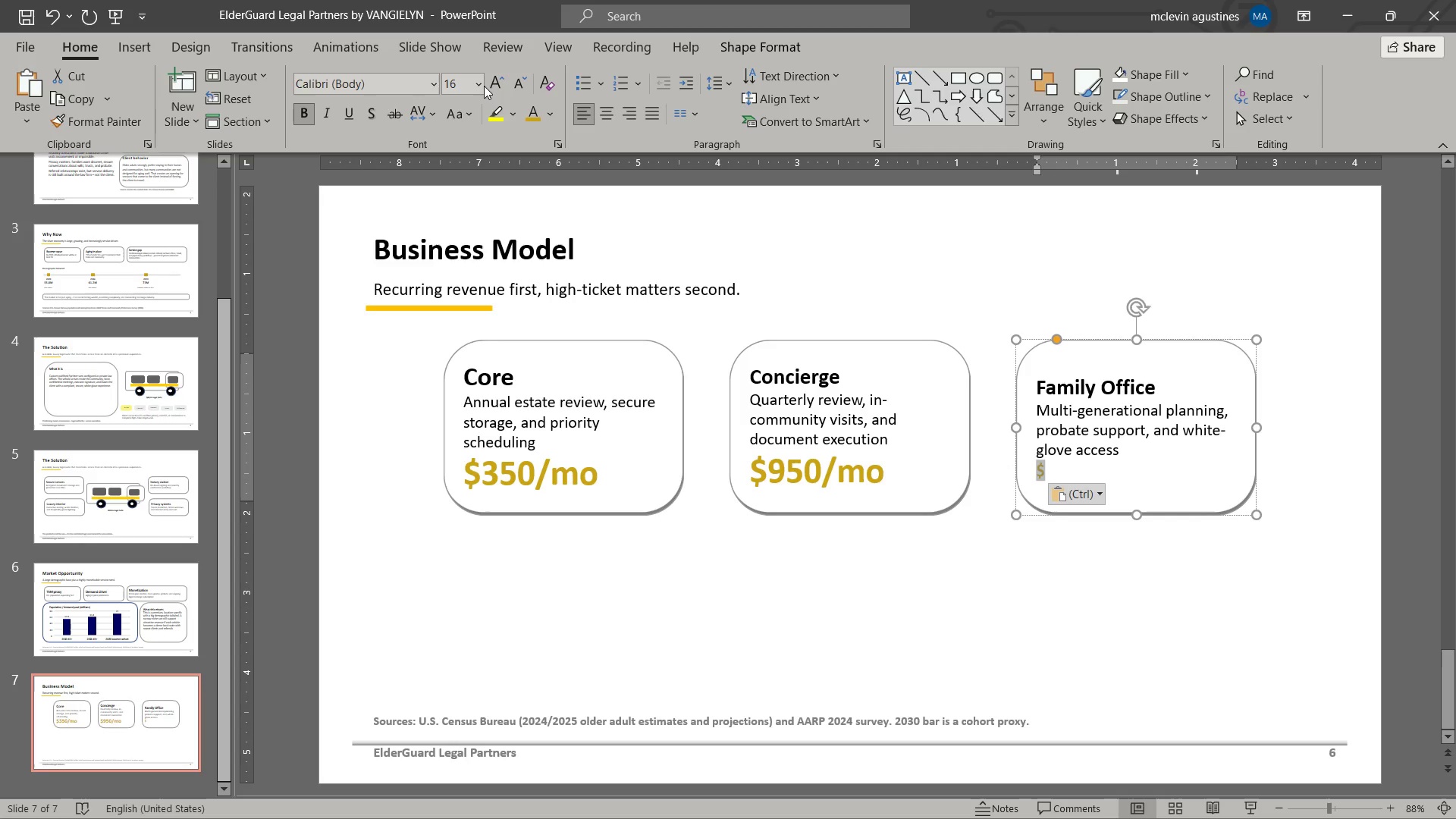 
left_click([484, 86])
 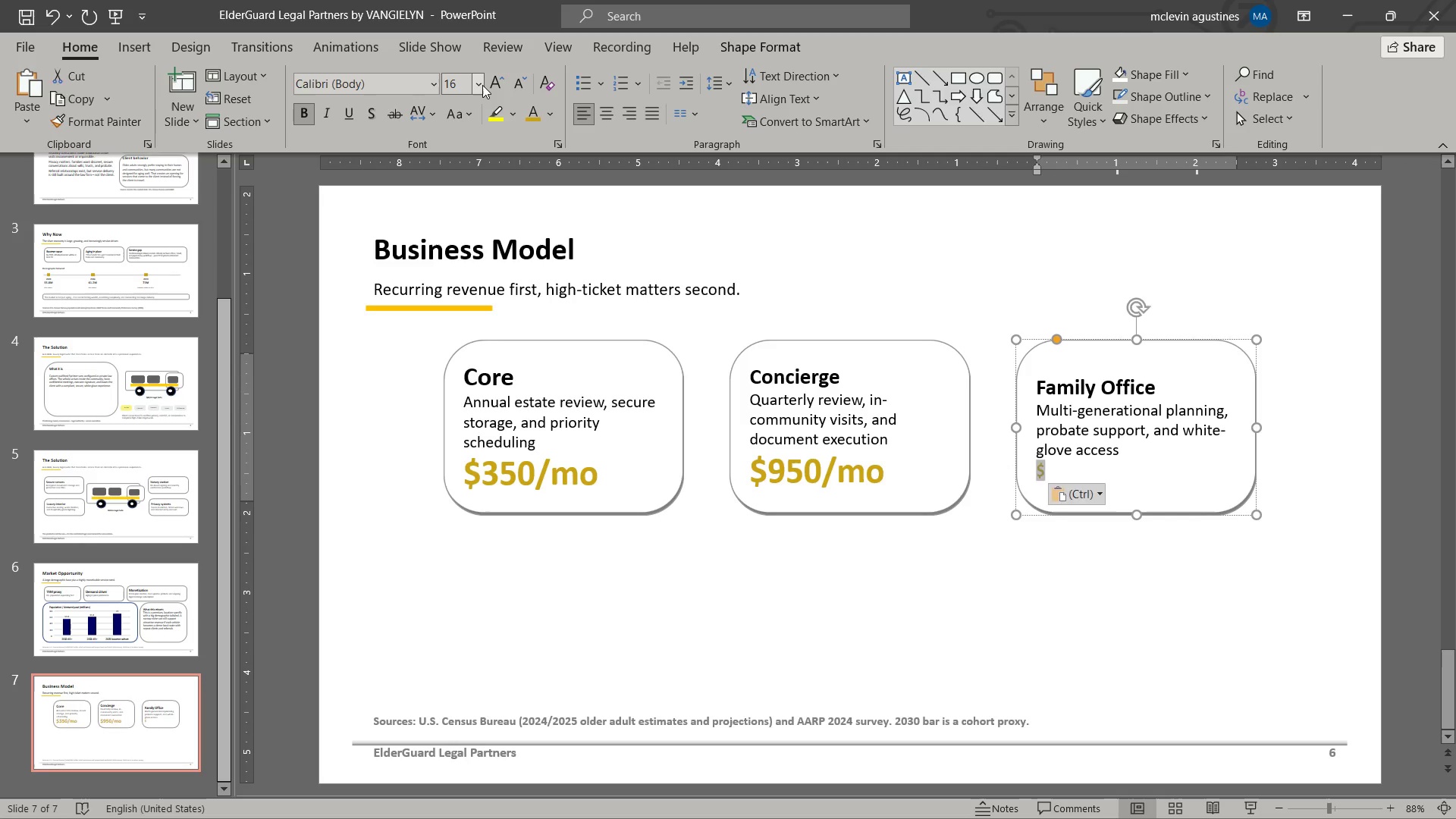 
key(Numpad3)
 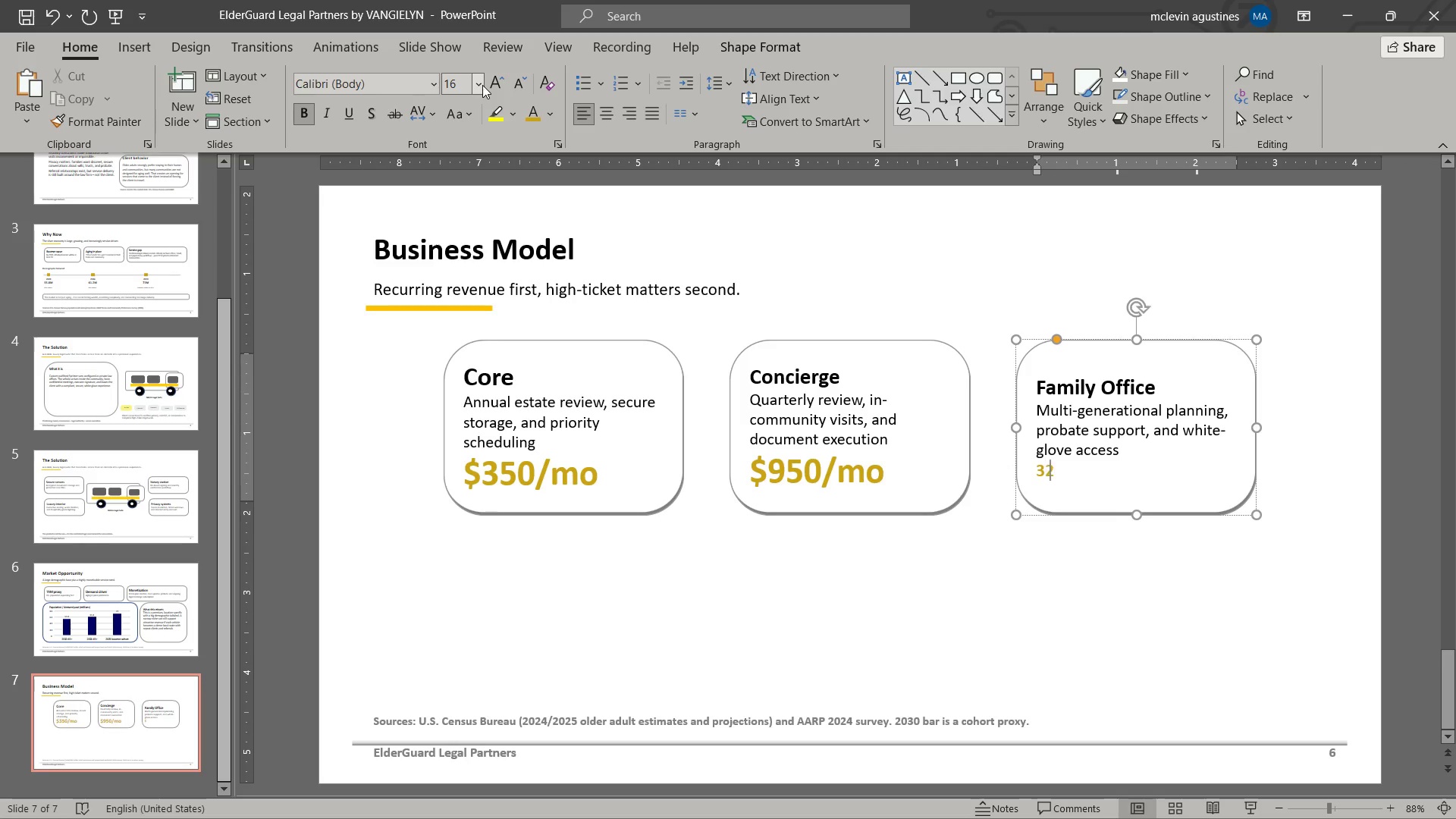 
key(Numpad2)
 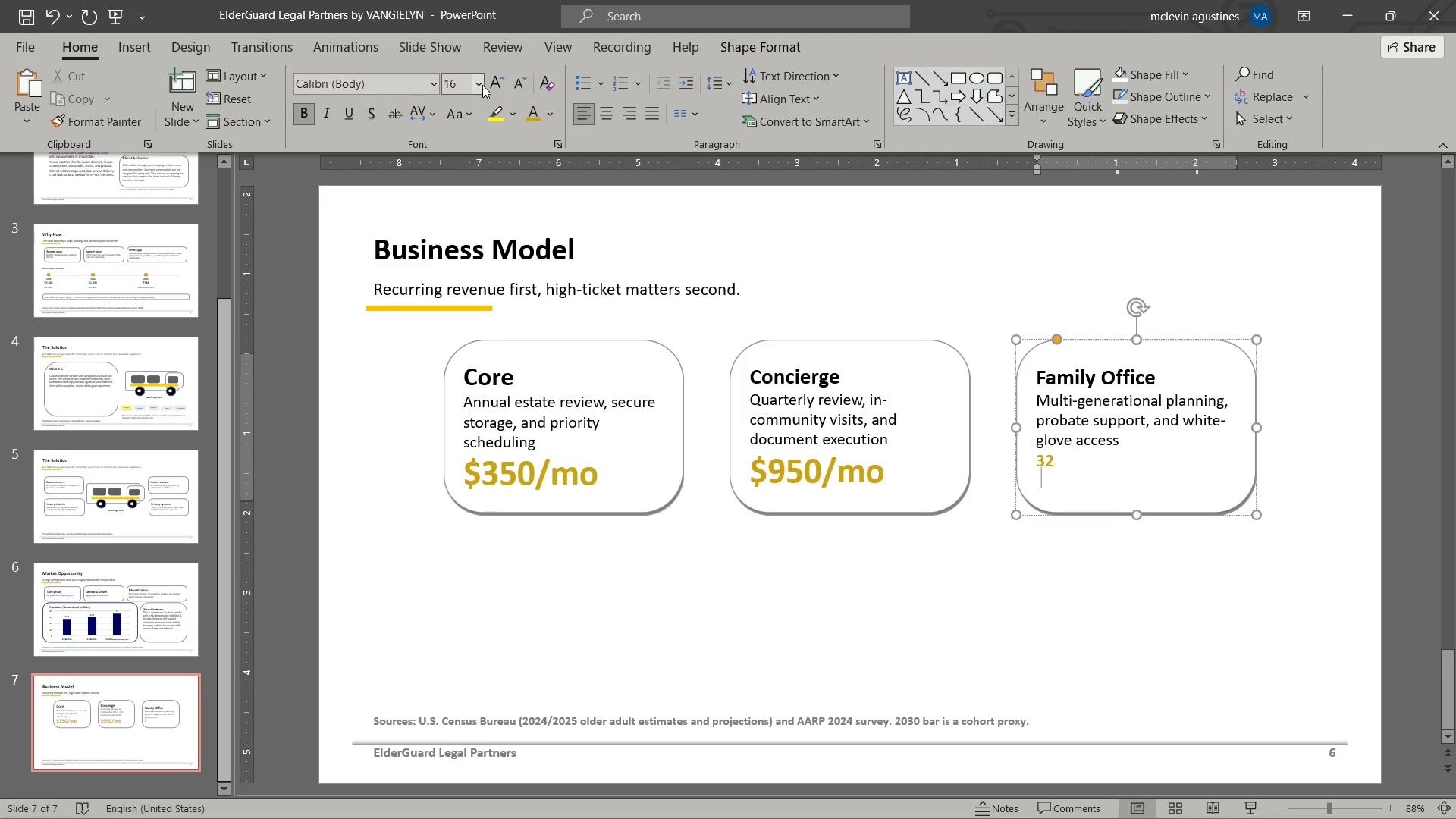 
key(NumpadEnter)
 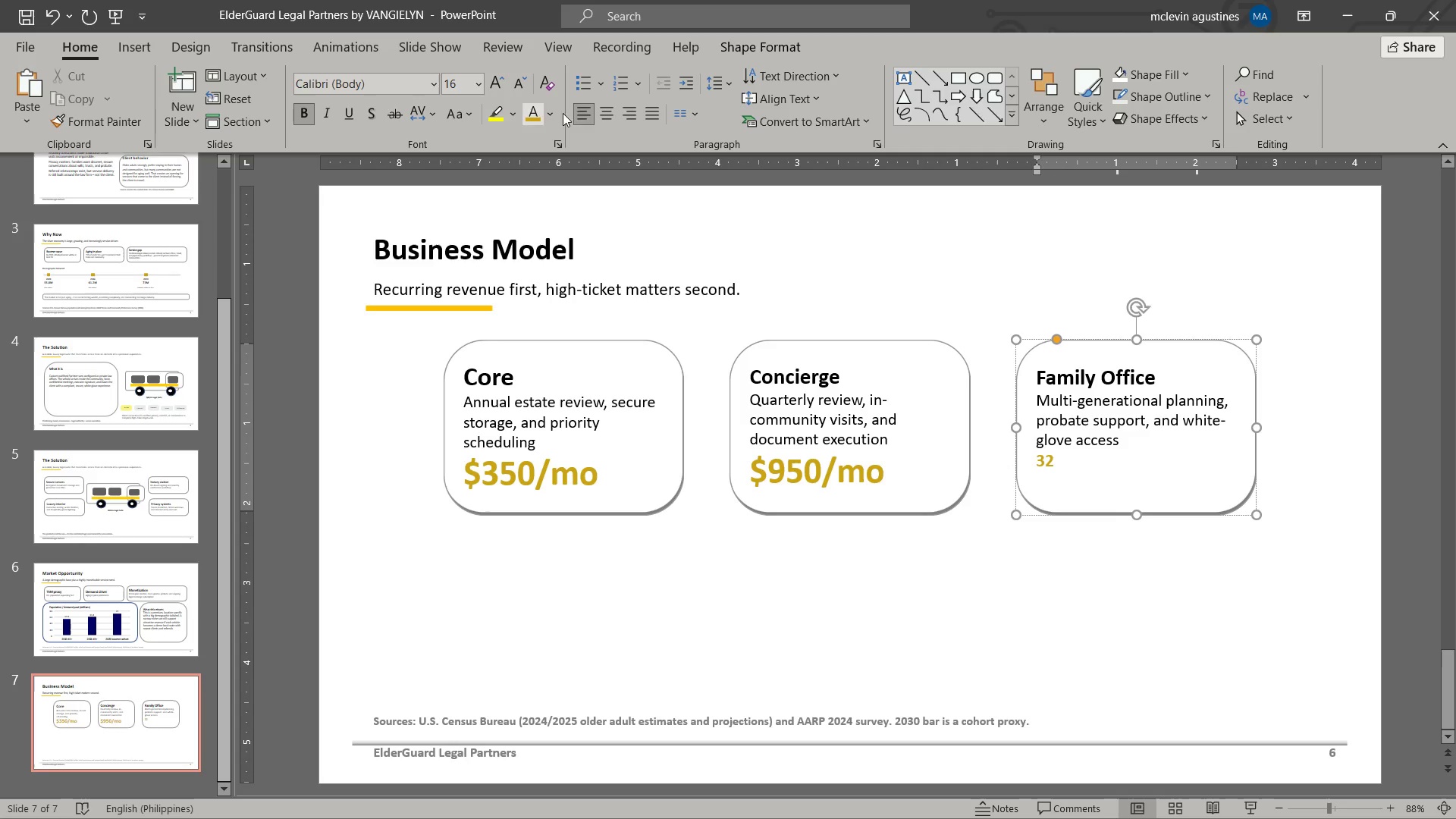 
key(Backspace)
 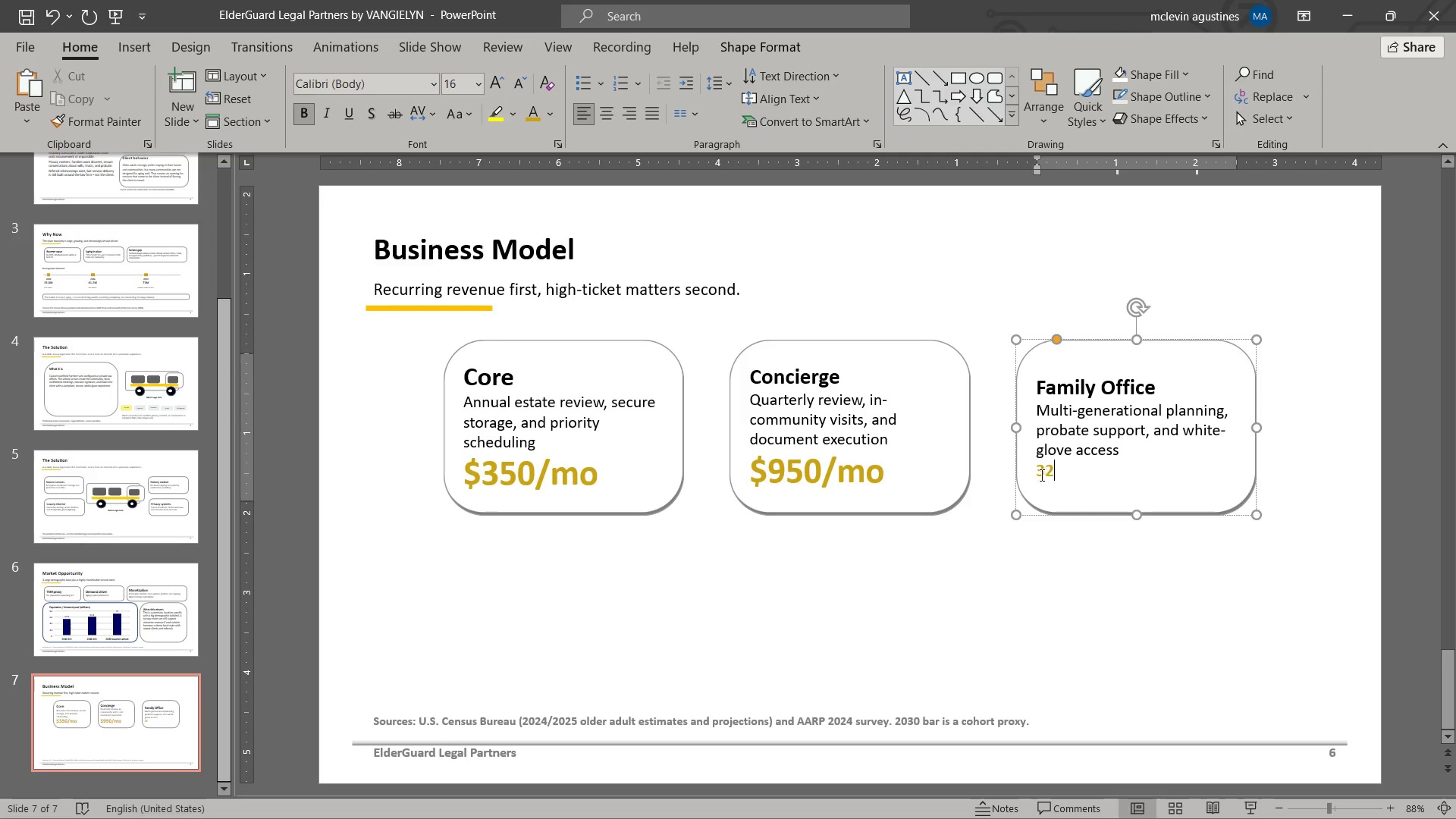 
left_click_drag(start_coordinate=[1040, 475], to_coordinate=[1053, 472])
 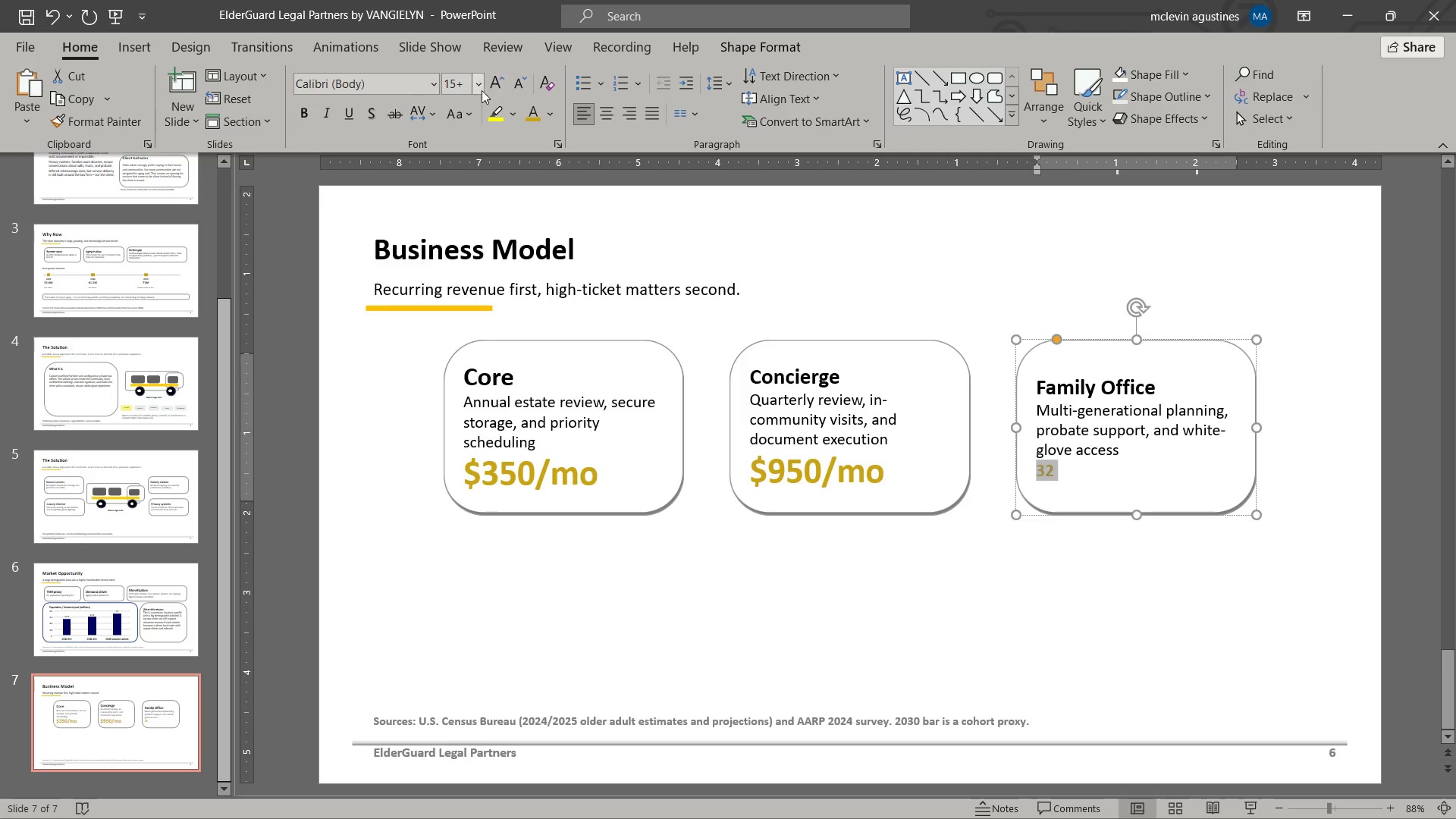 
left_click([479, 90])
 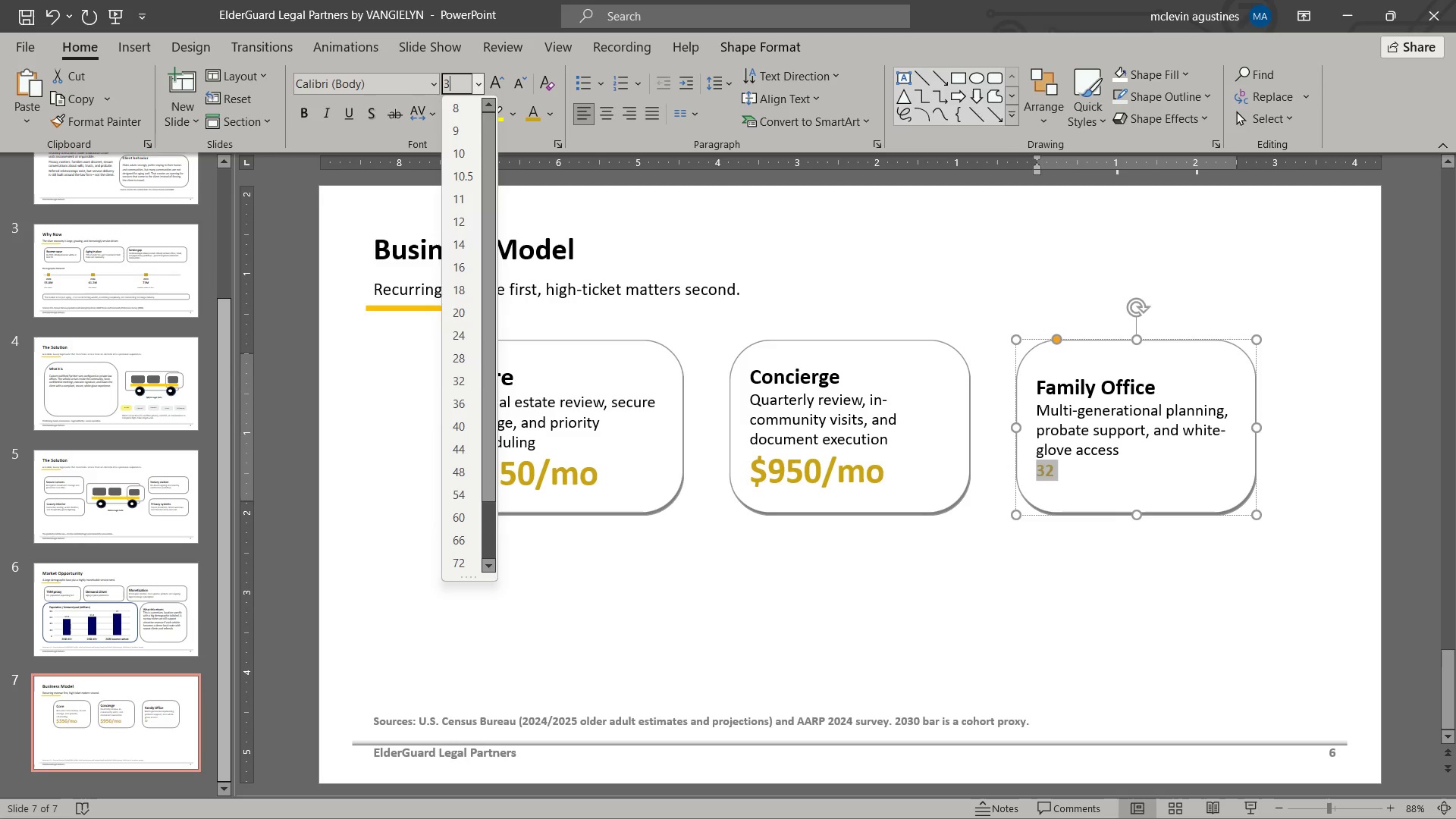 
key(Numpad3)
 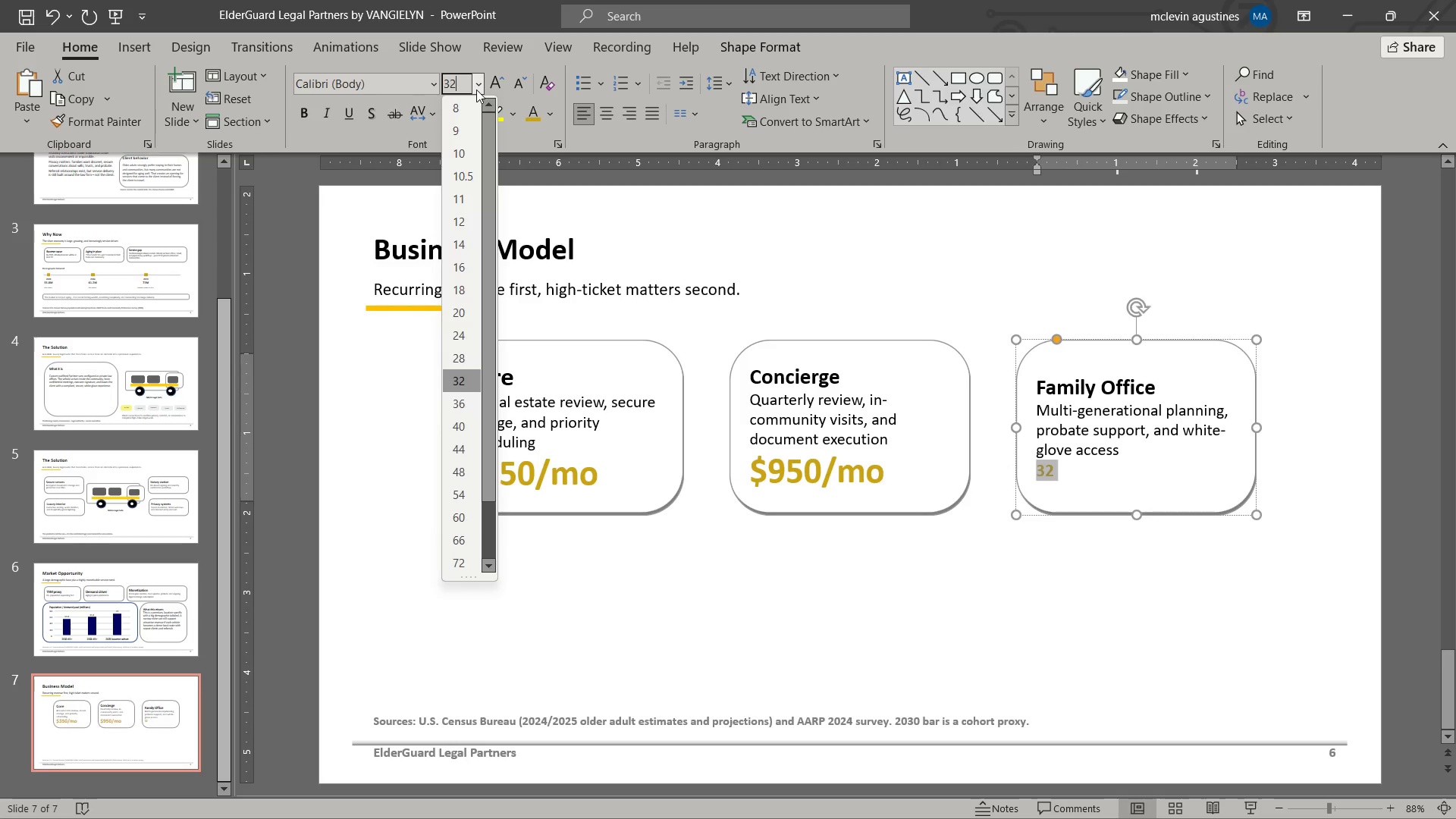 
key(Numpad2)
 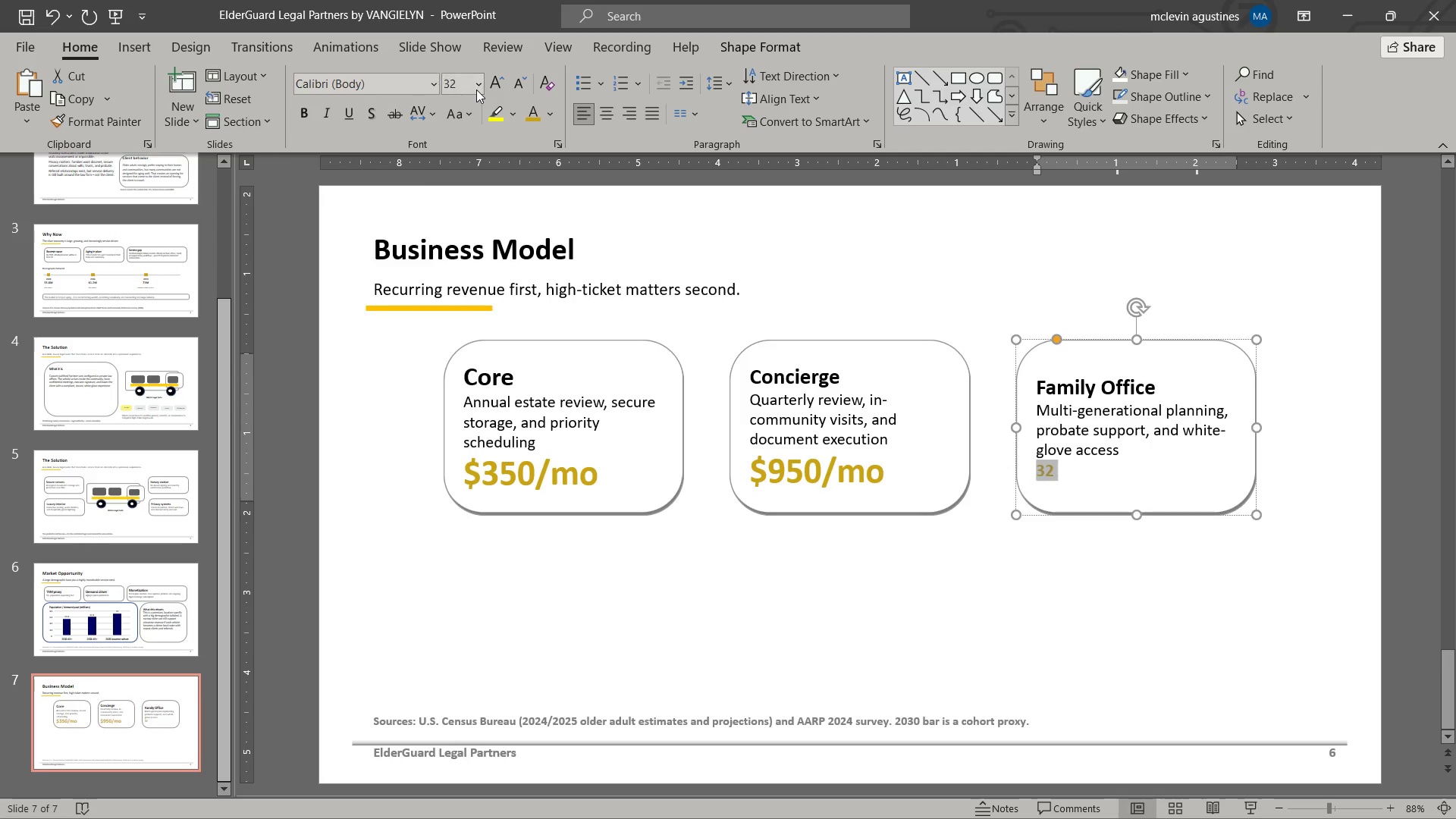 
key(NumpadEnter)
 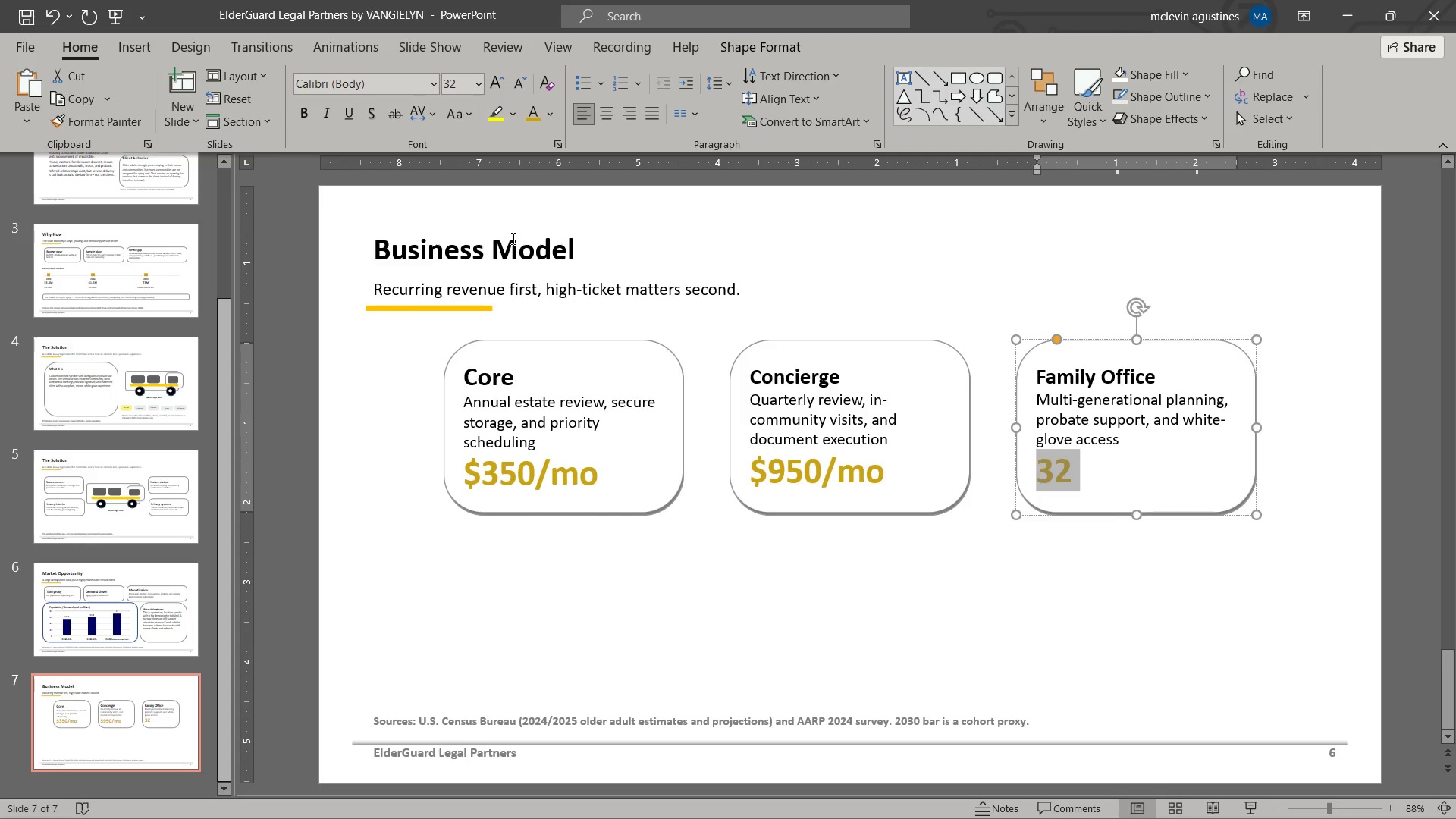 
type($2,500/mo)
 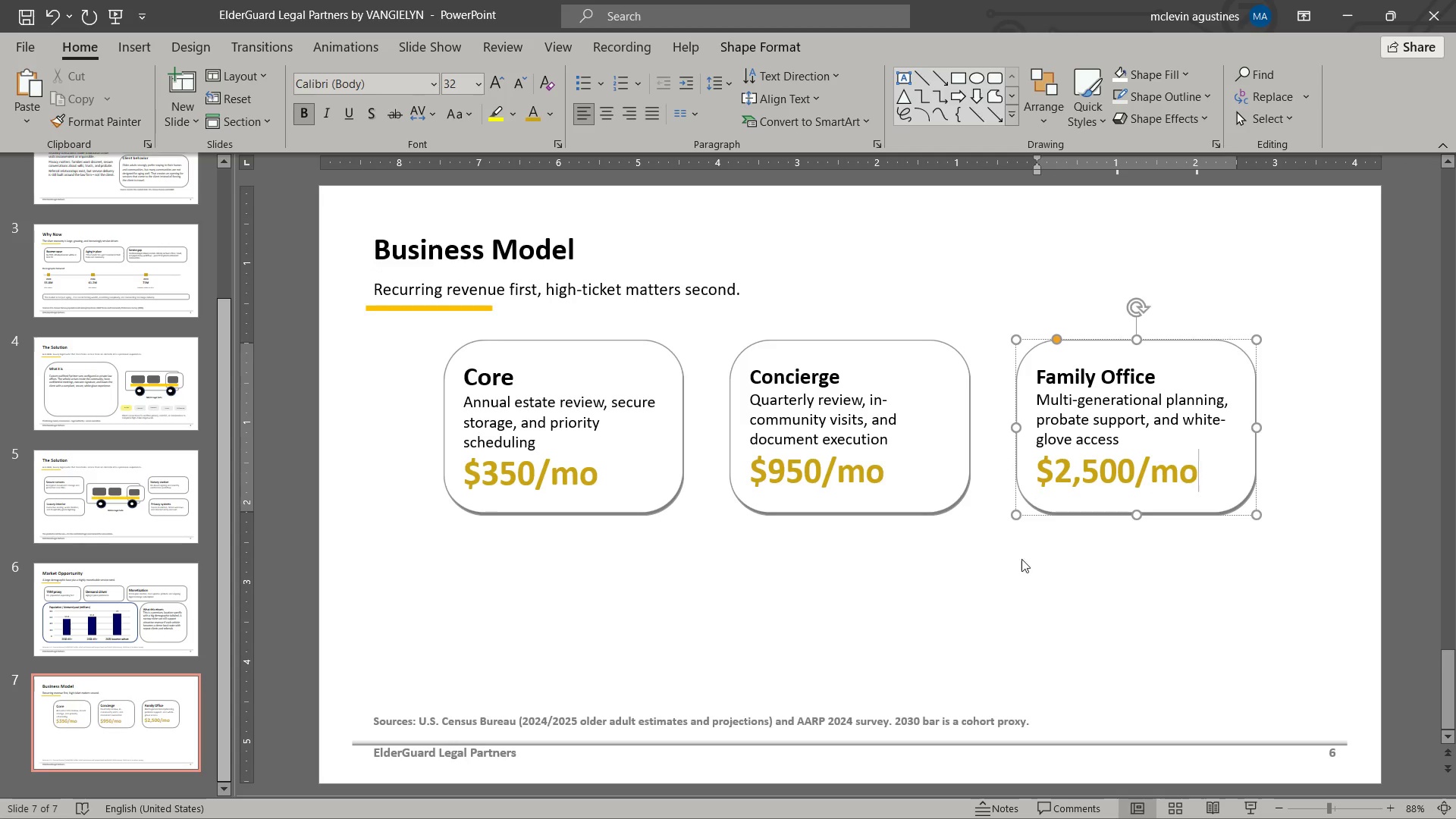 
left_click([1030, 614])
 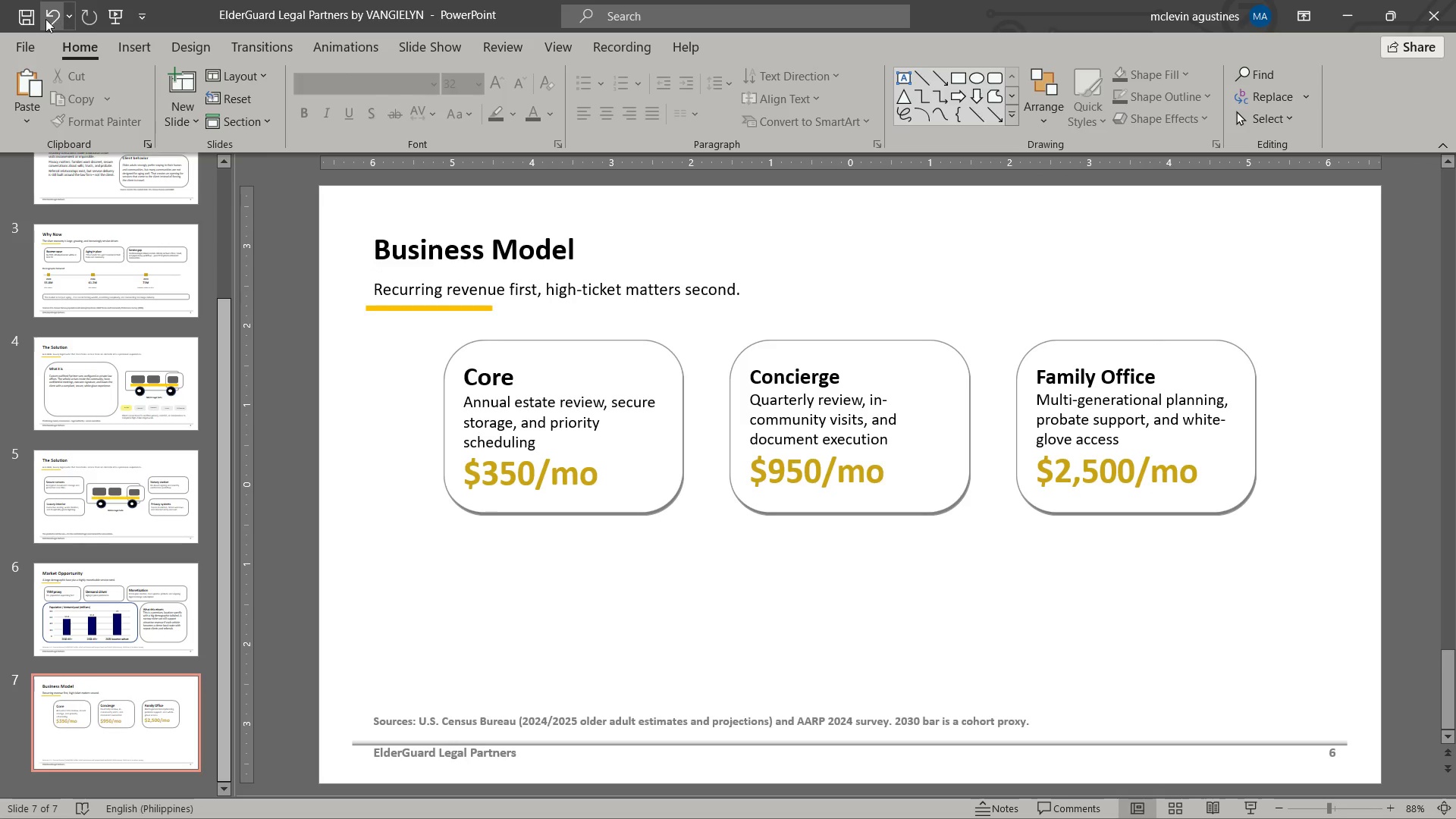 
left_click([31, 19])
 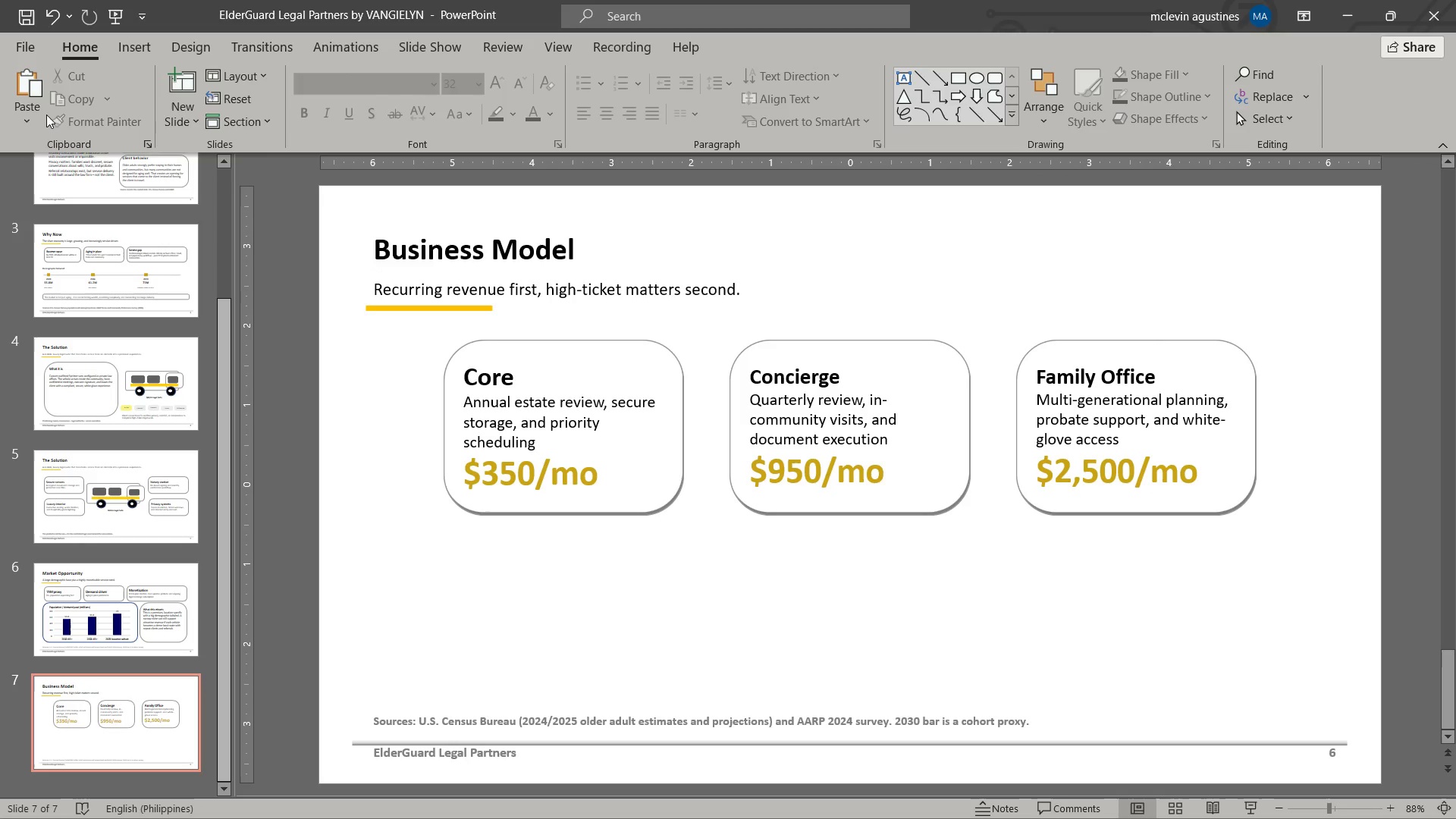 
mouse_move([109, 142])
 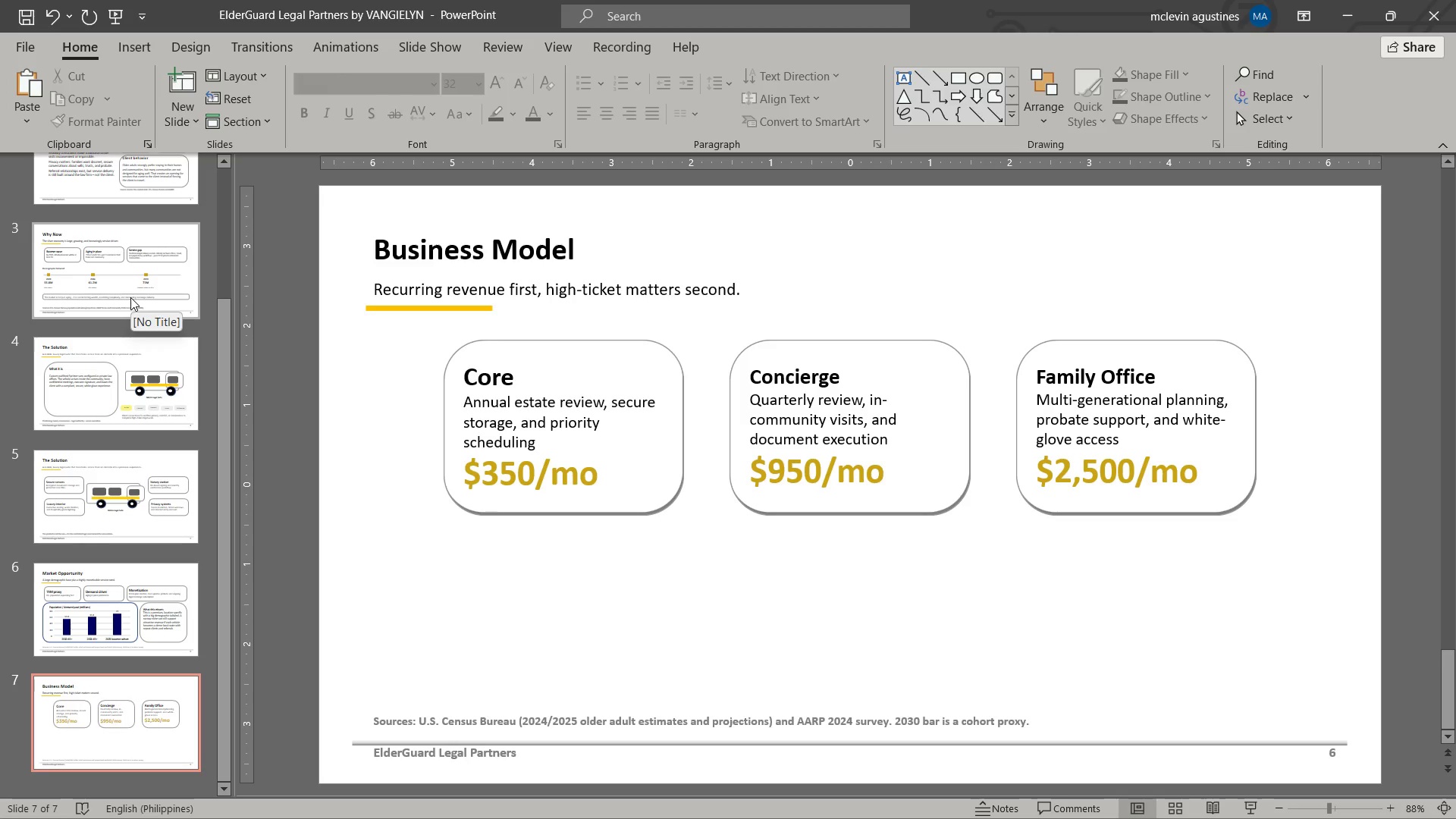 
left_click([130, 297])
 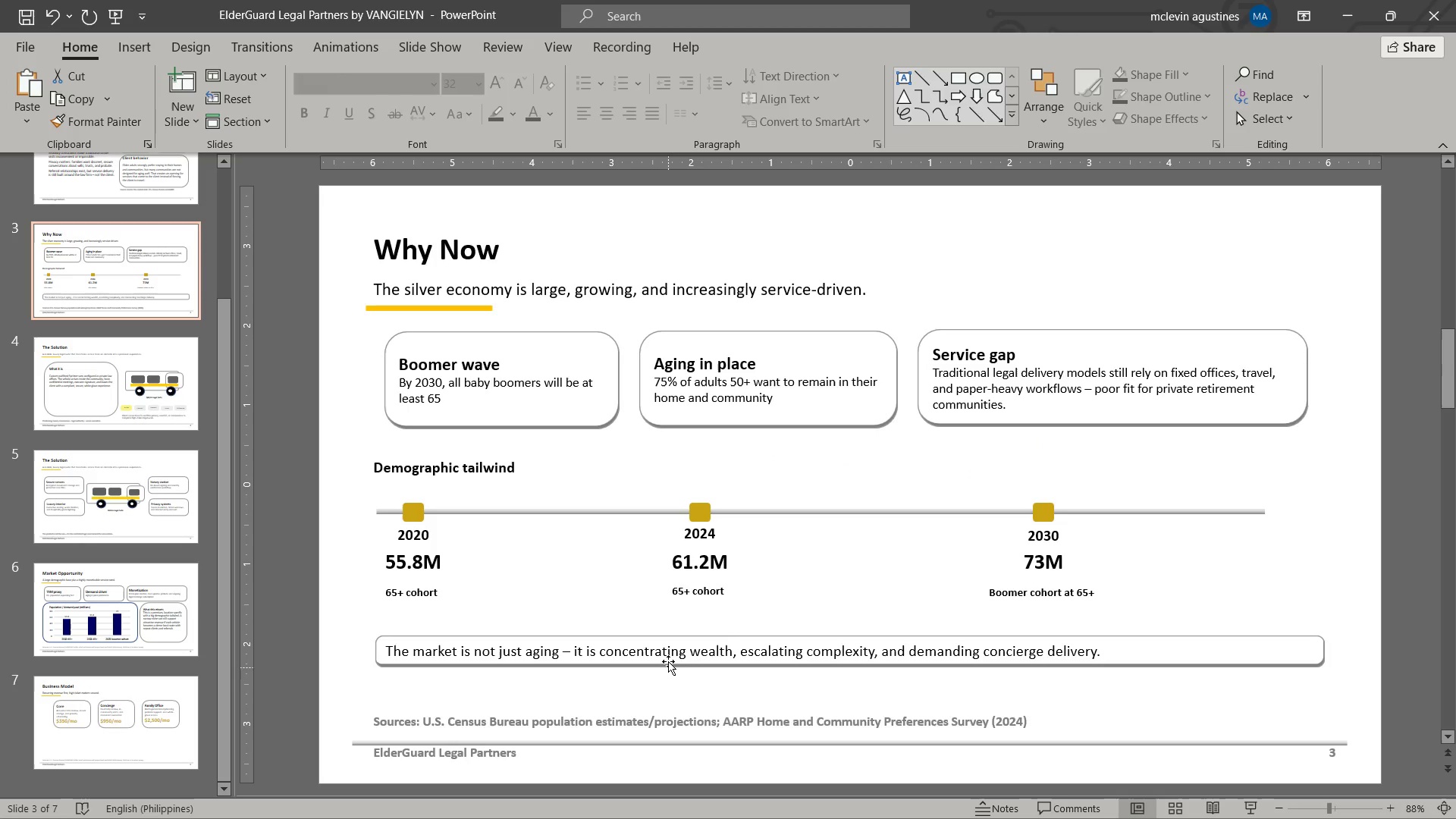 
left_click([668, 661])
 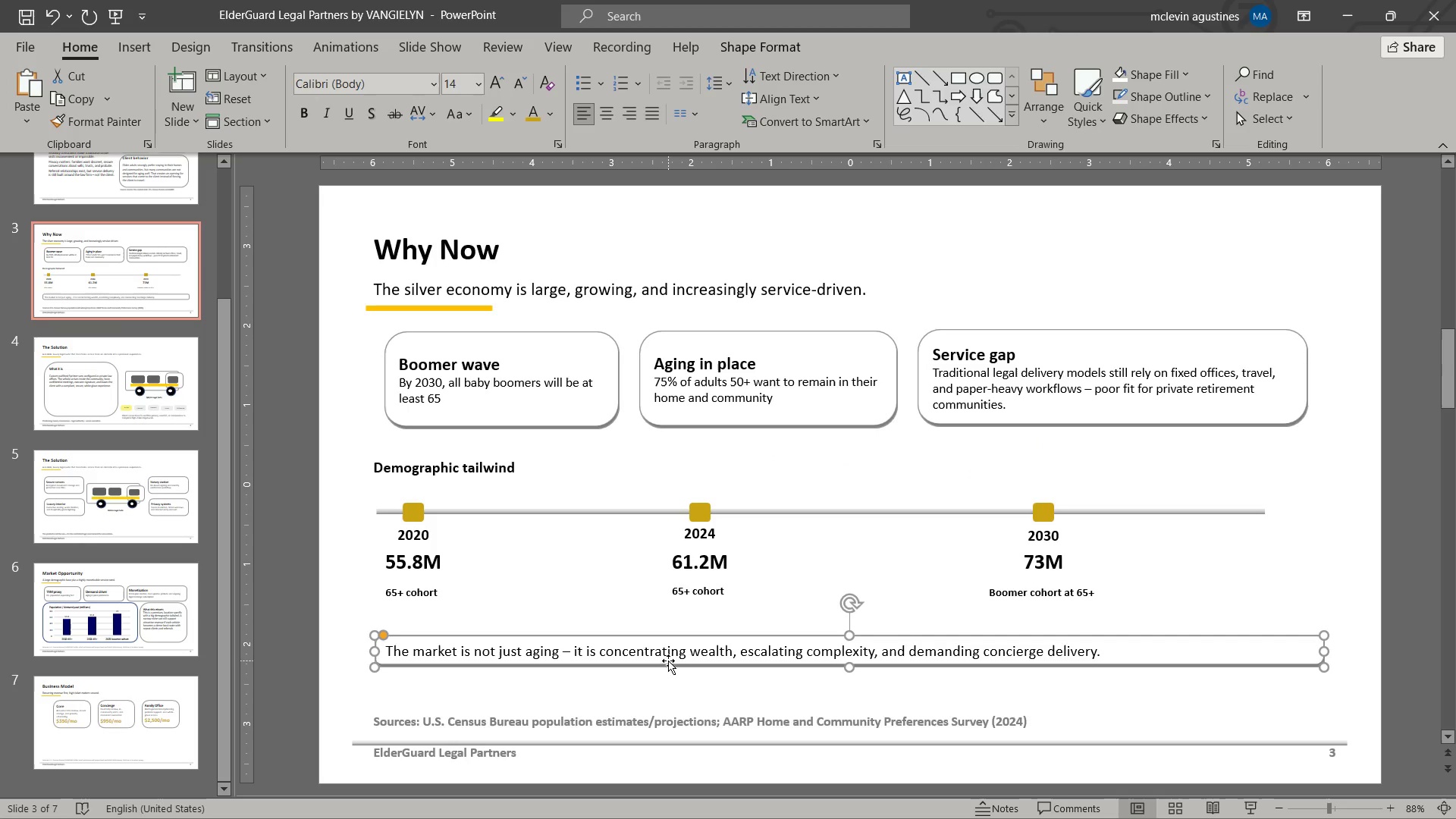 
key(Control+C)
 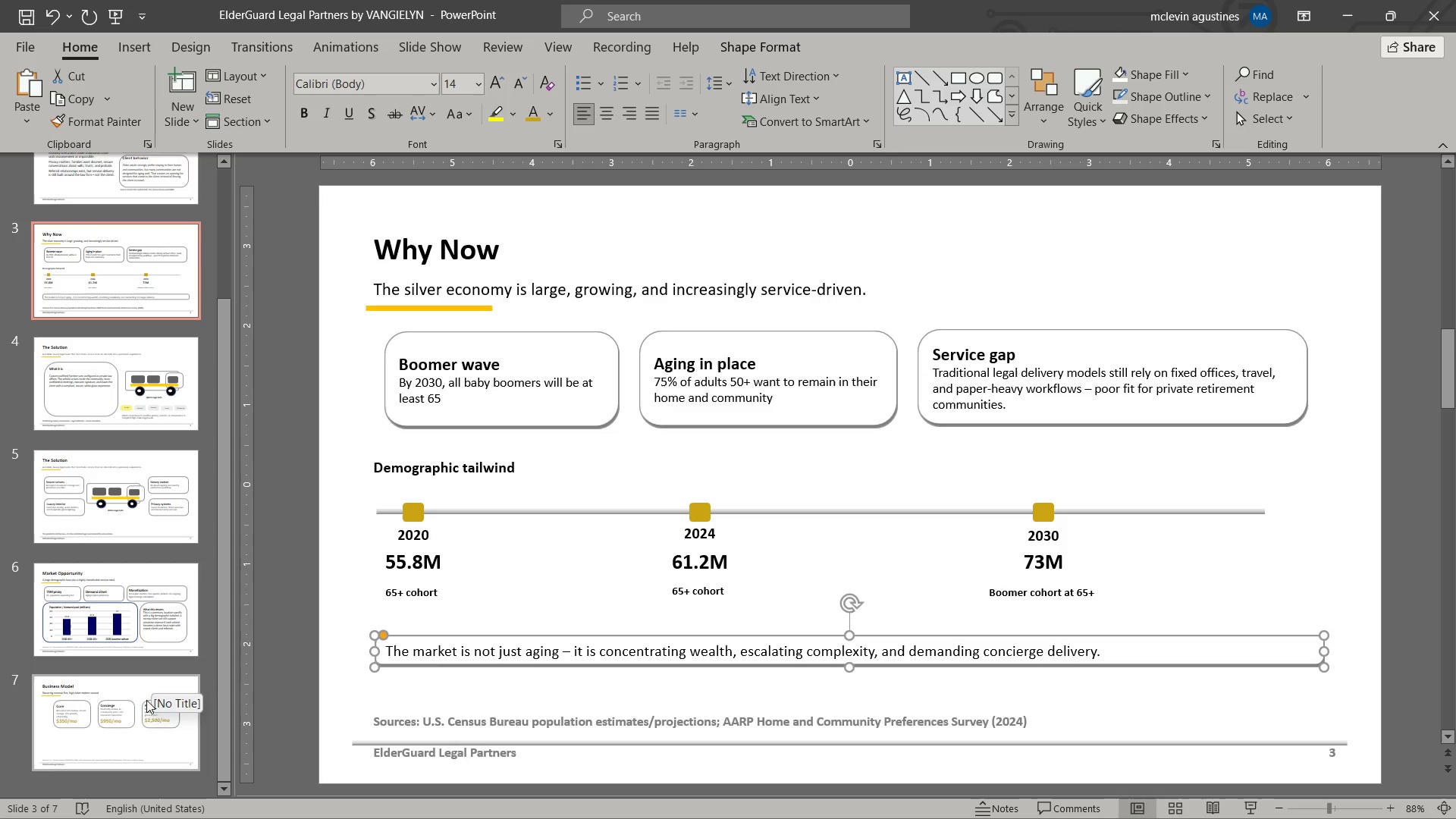 
left_click([143, 732])
 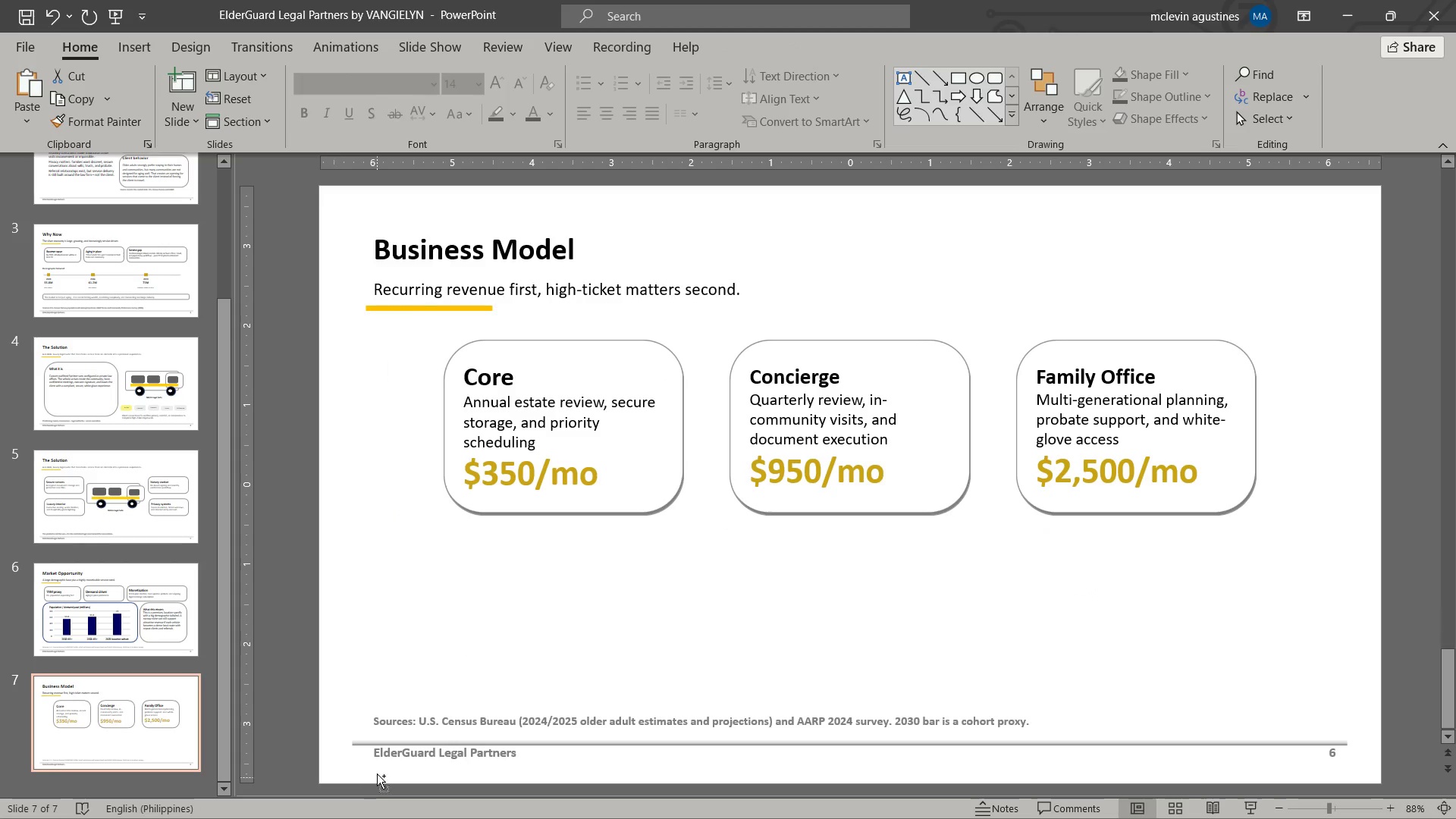 
key(Control+V)
 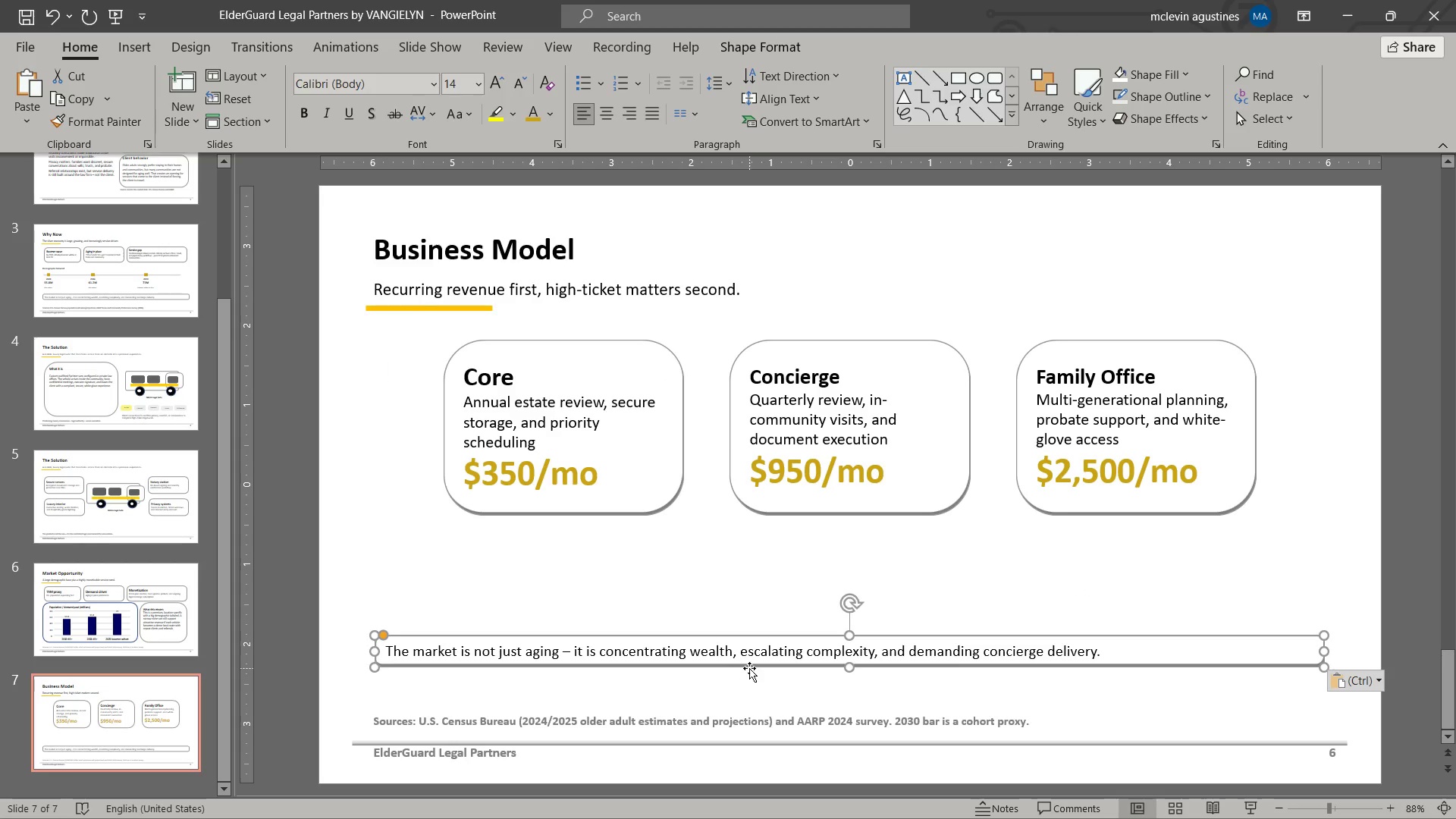 
left_click_drag(start_coordinate=[751, 668], to_coordinate=[744, 579])
 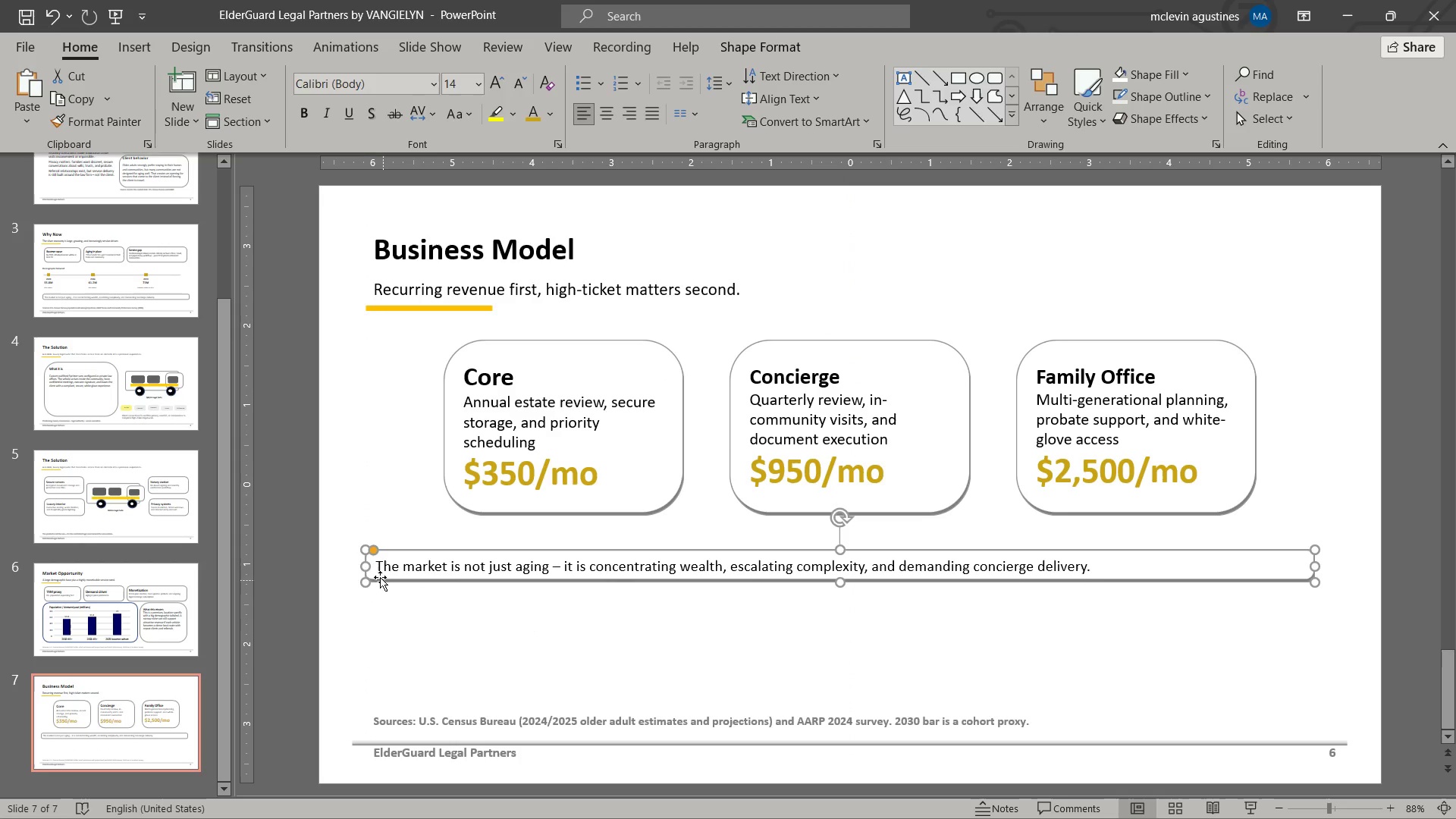 
left_click_drag(start_coordinate=[363, 566], to_coordinate=[445, 576])
 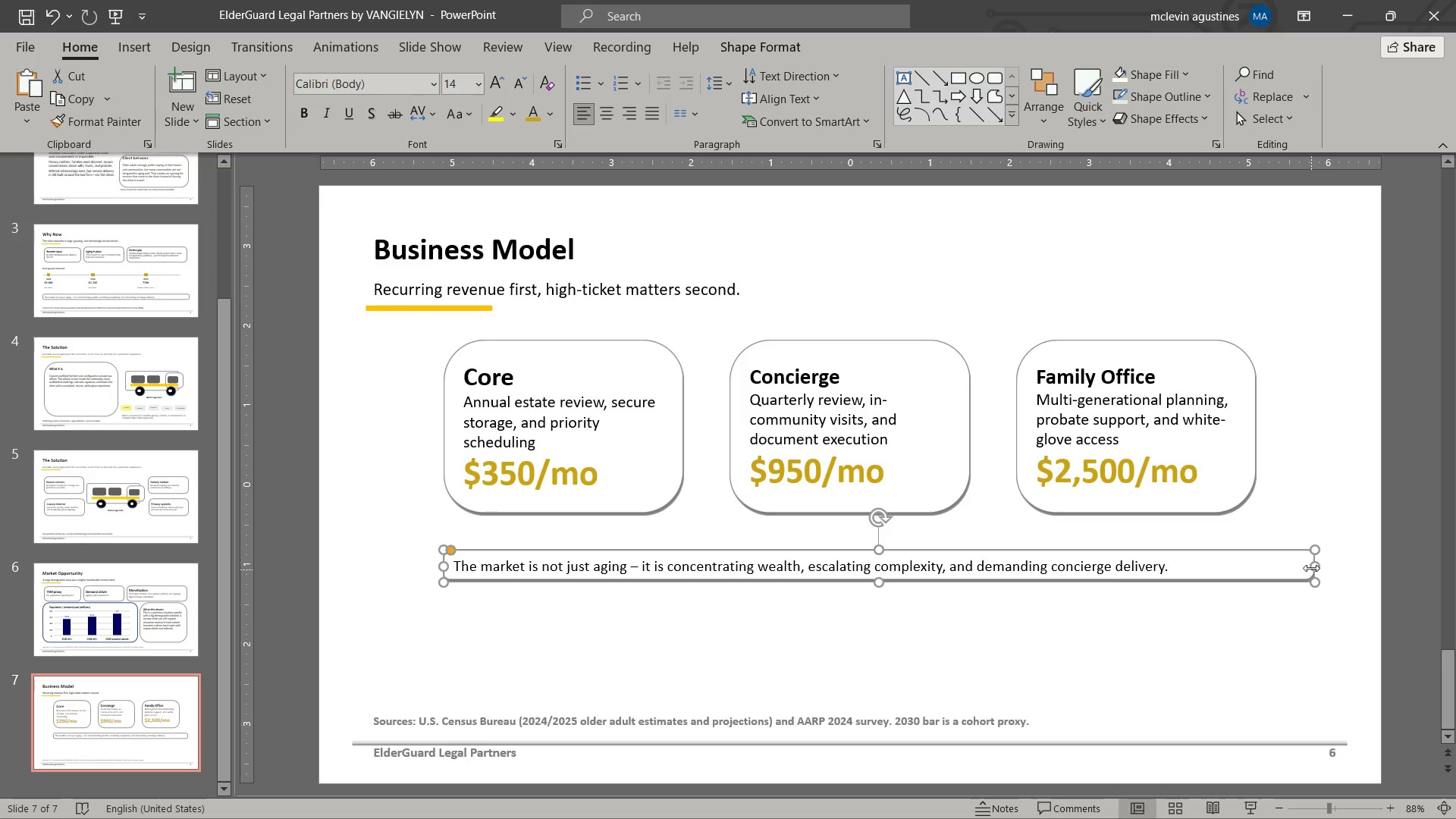 
left_click_drag(start_coordinate=[1313, 566], to_coordinate=[1259, 573])
 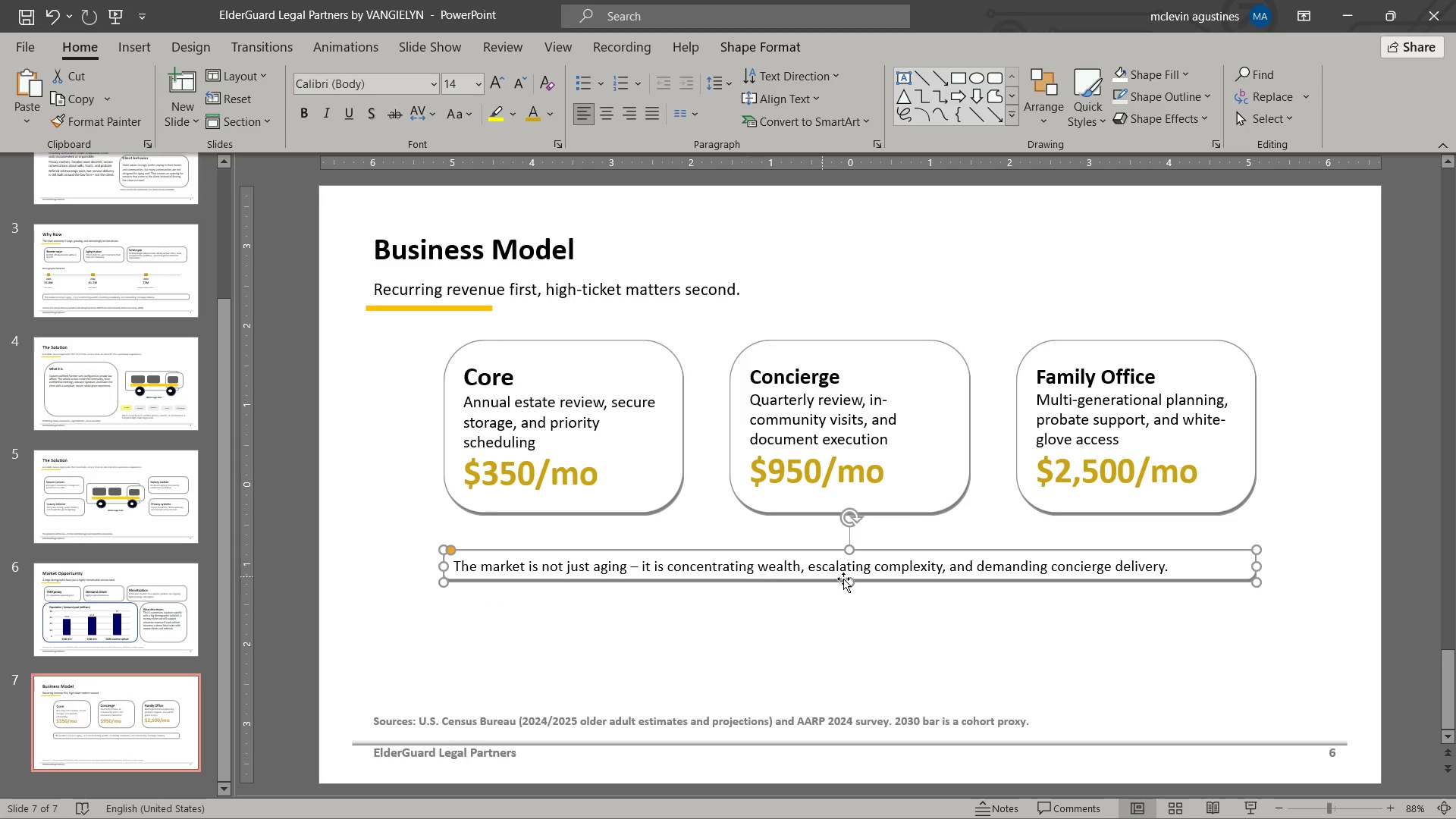 
left_click_drag(start_coordinate=[851, 584], to_coordinate=[870, 647])
 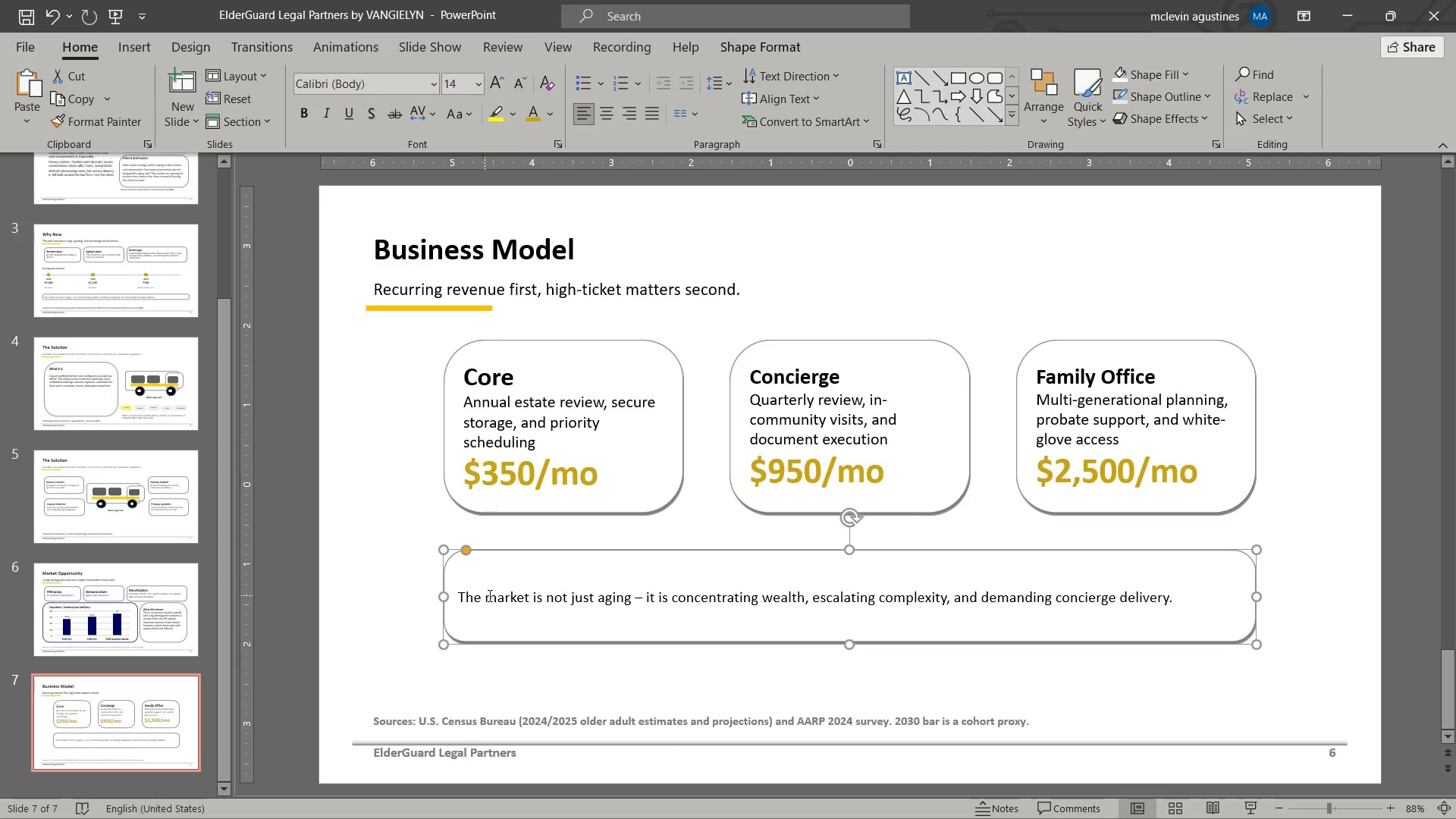 
left_click_drag(start_coordinate=[490, 596], to_coordinate=[1228, 596])
 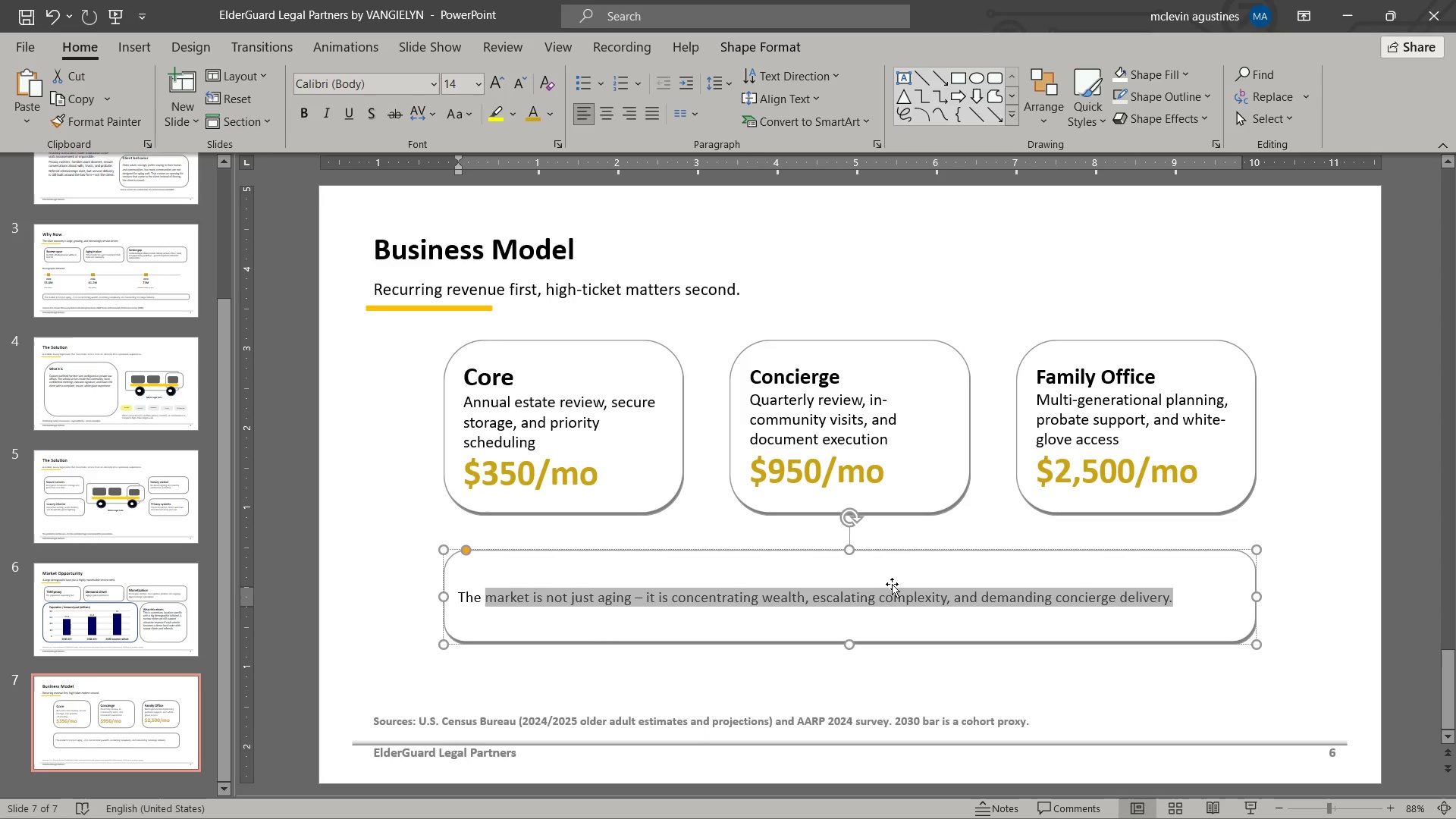 
key(Backspace)
 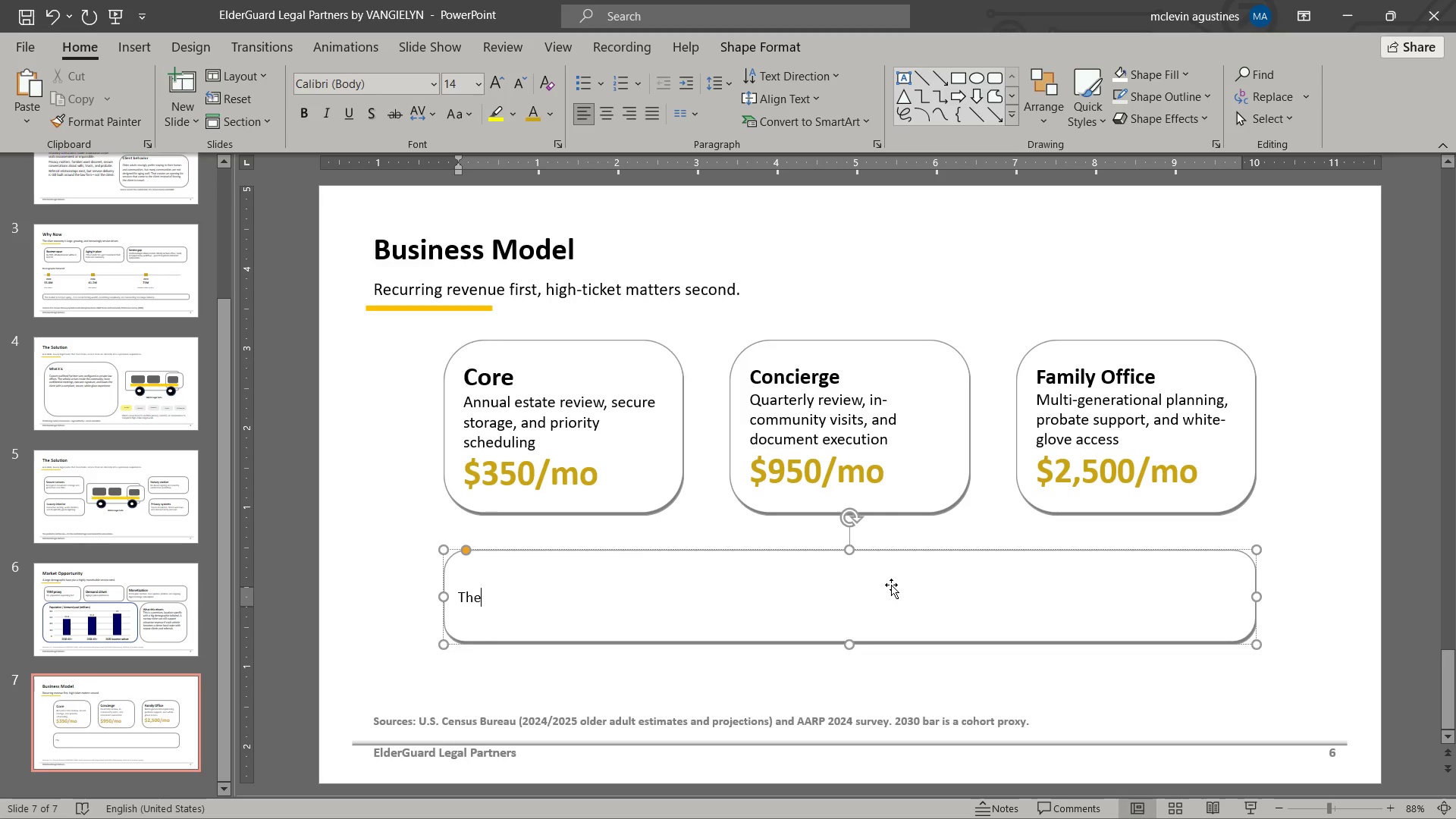 
key(Control+ArrowLeft)
 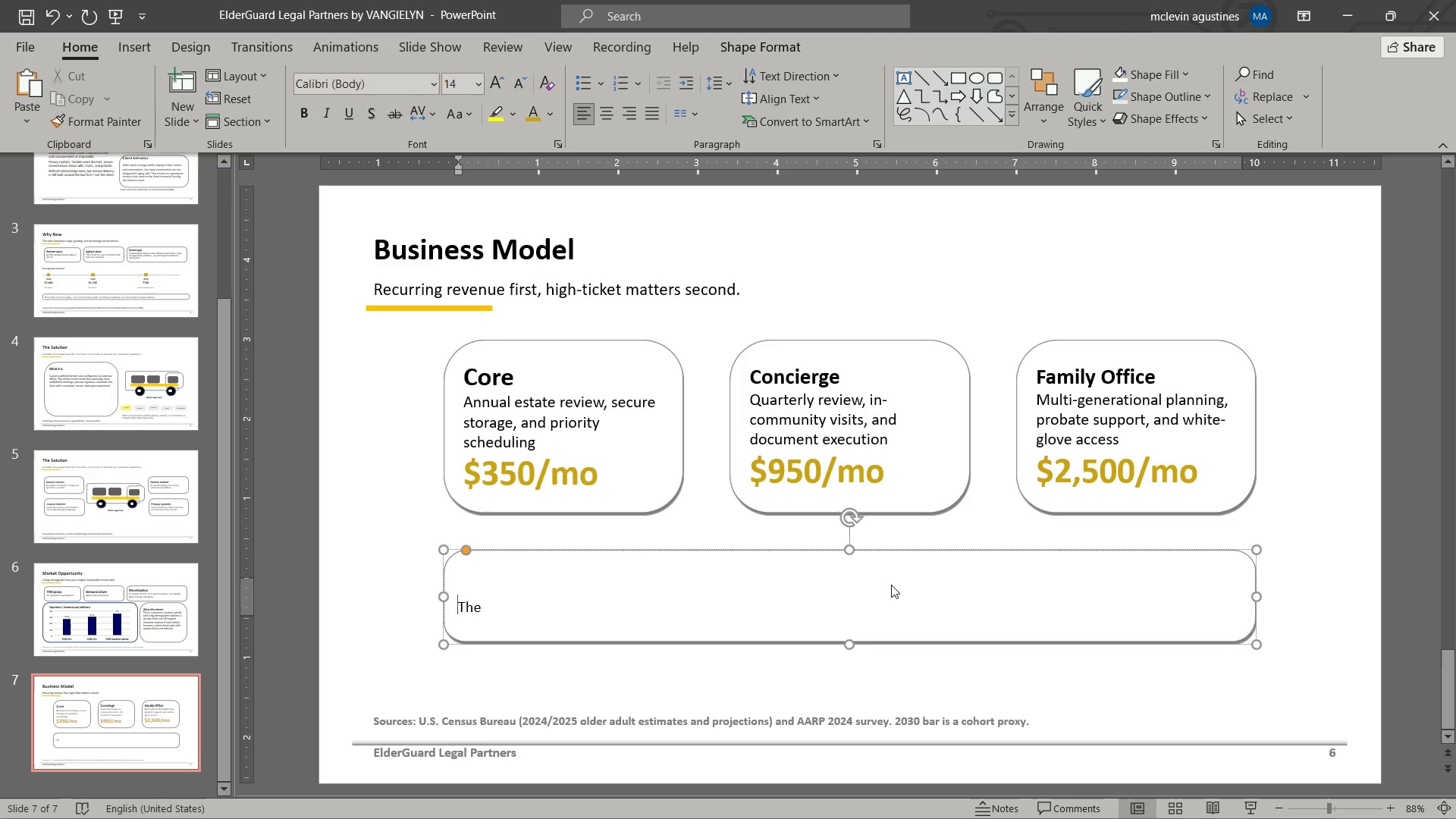 
key(Enter)
 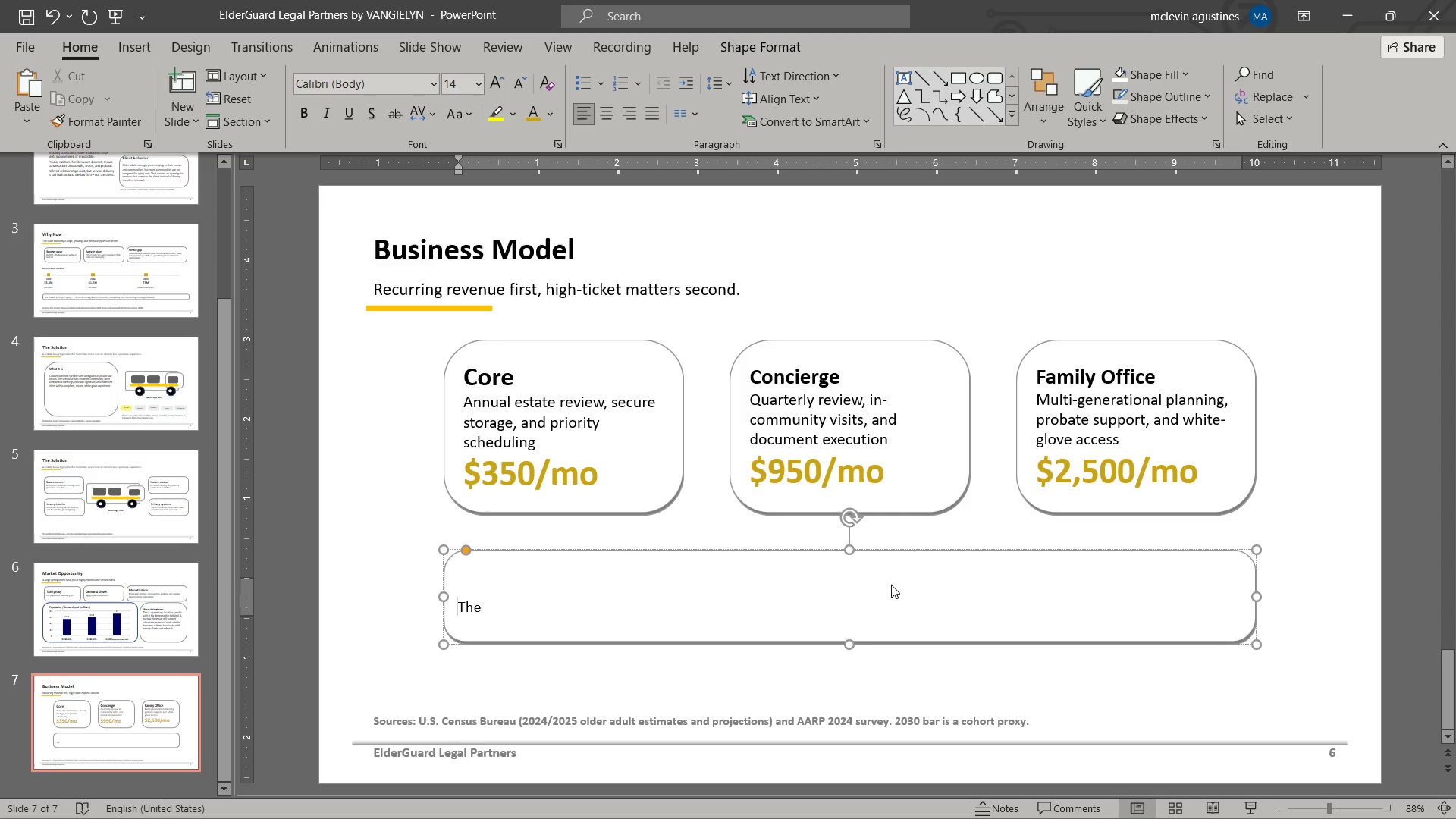 
key(ArrowUp)
 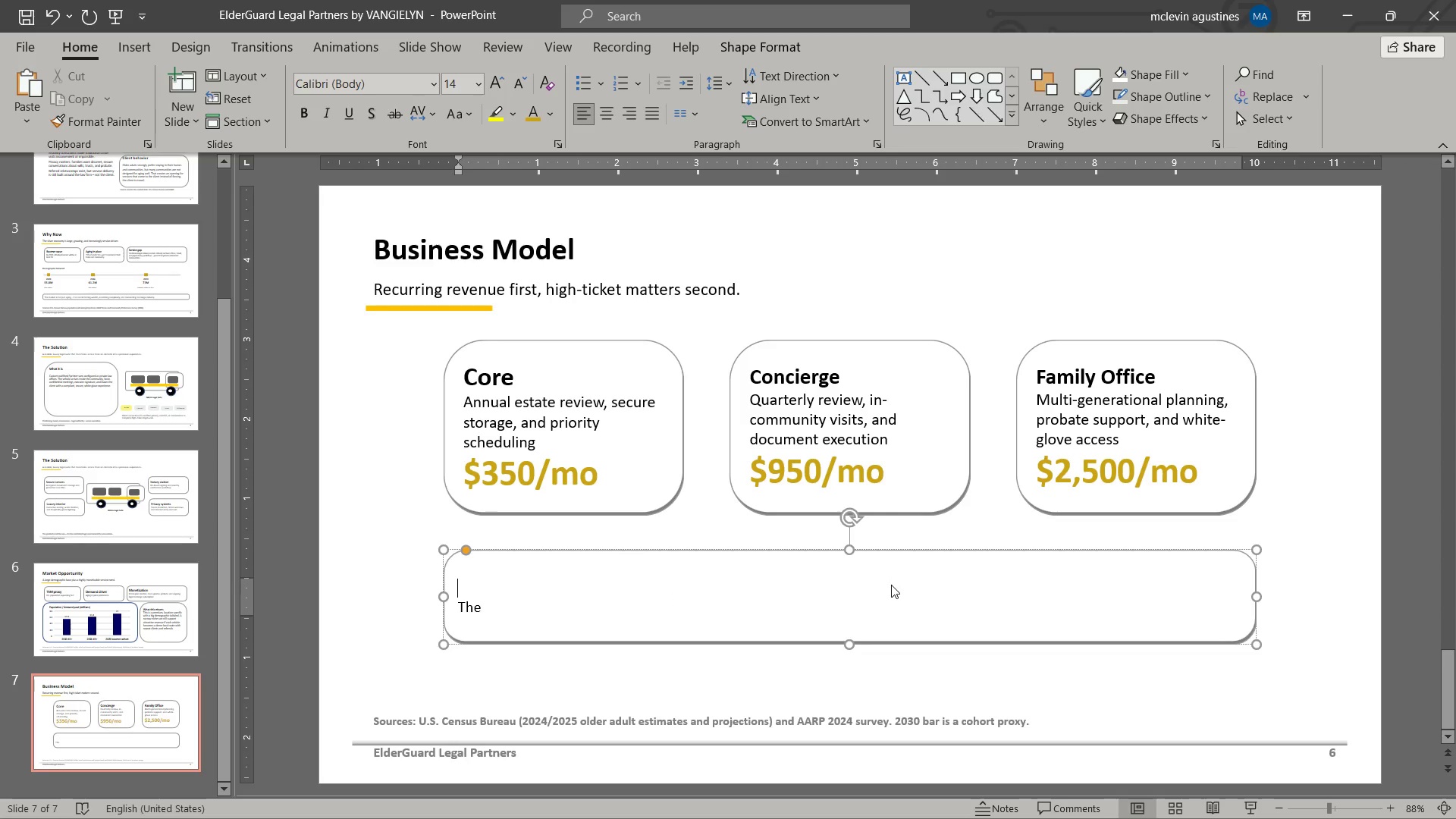 
key(Control+ControlLeft)
 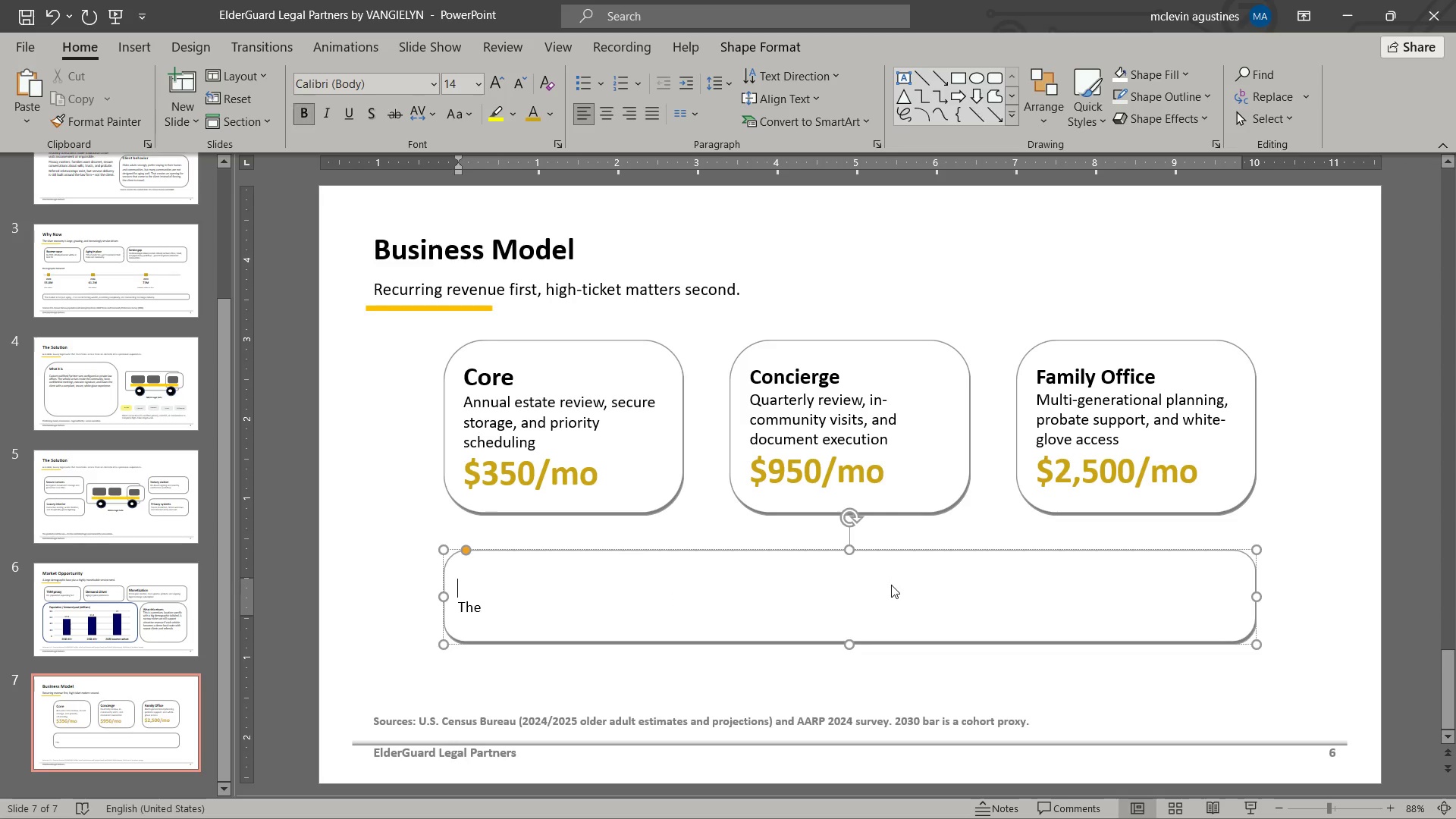 
key(Control+B)
 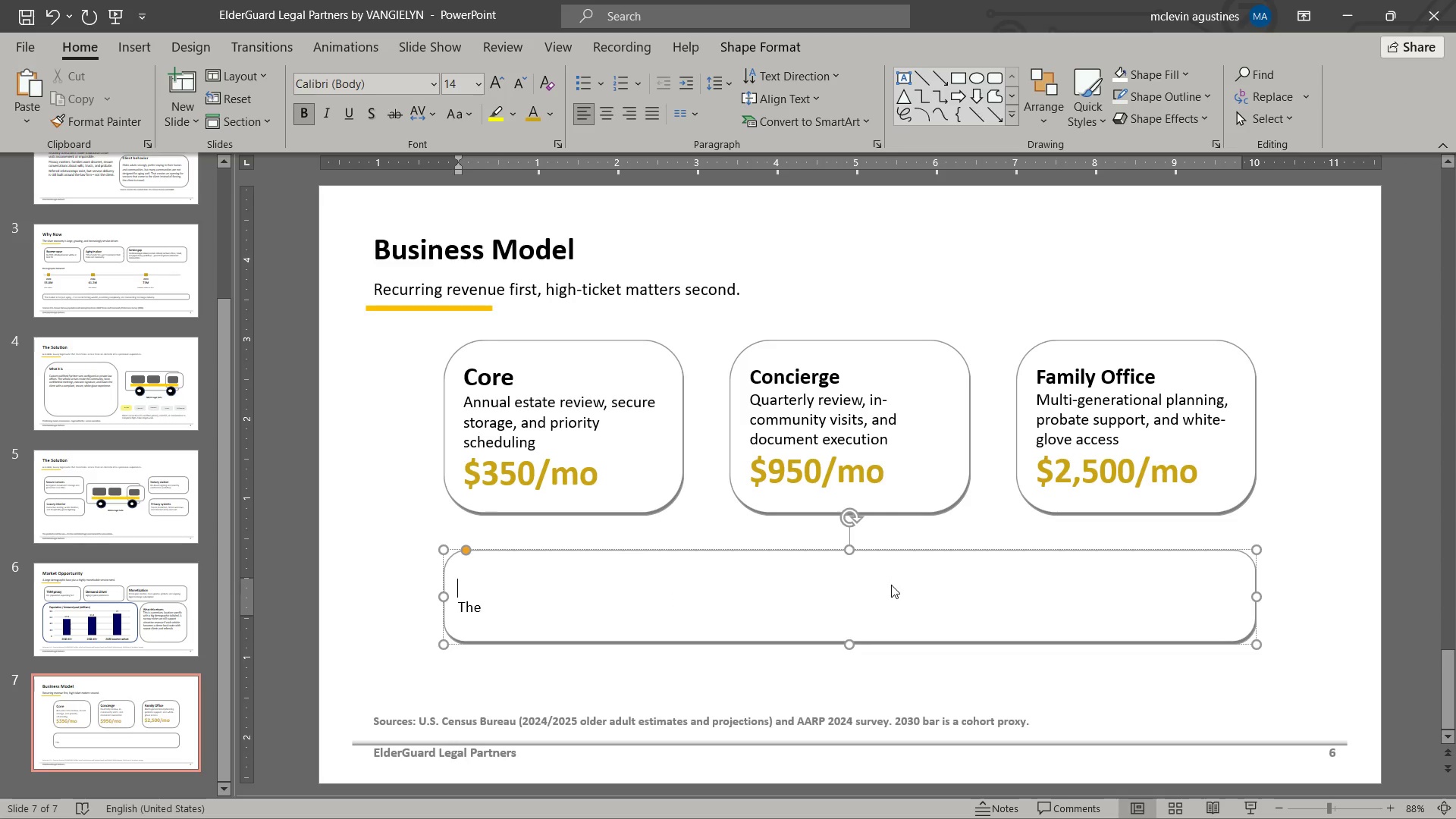 
type(additional monetization)
 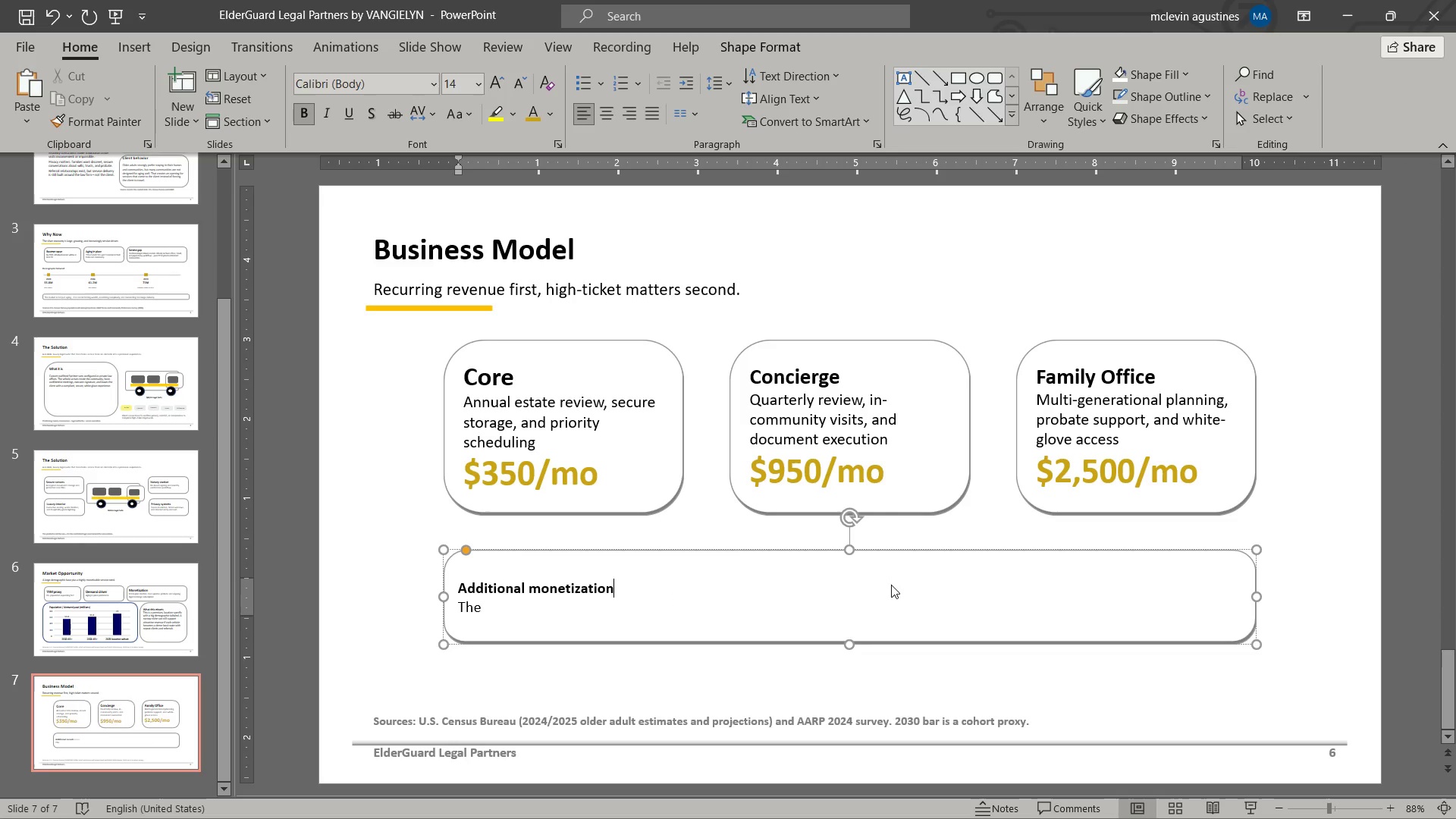 
key(Control+Shift+ArrowLeft)
 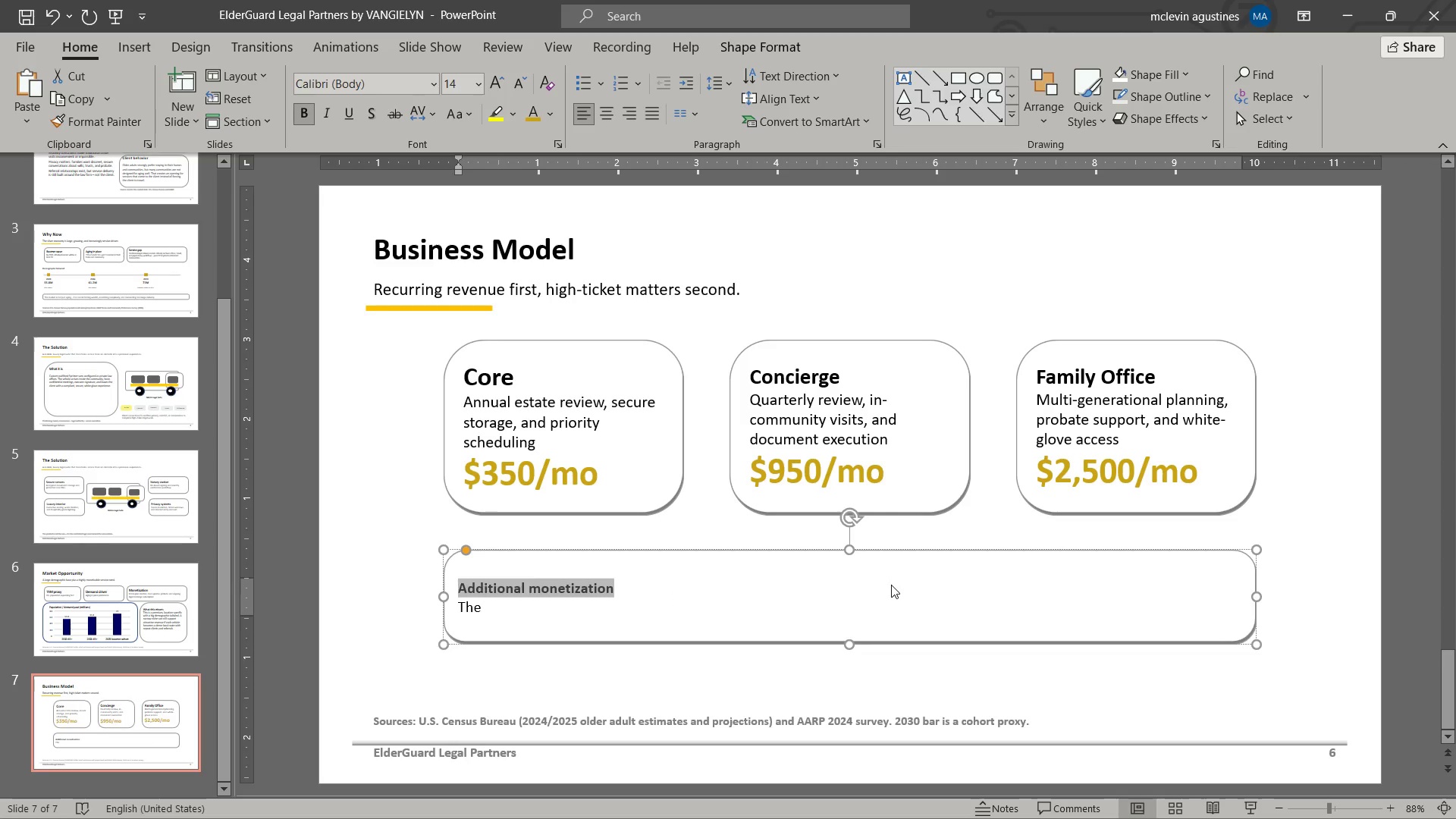 
key(Control+Shift+ArrowLeft)
 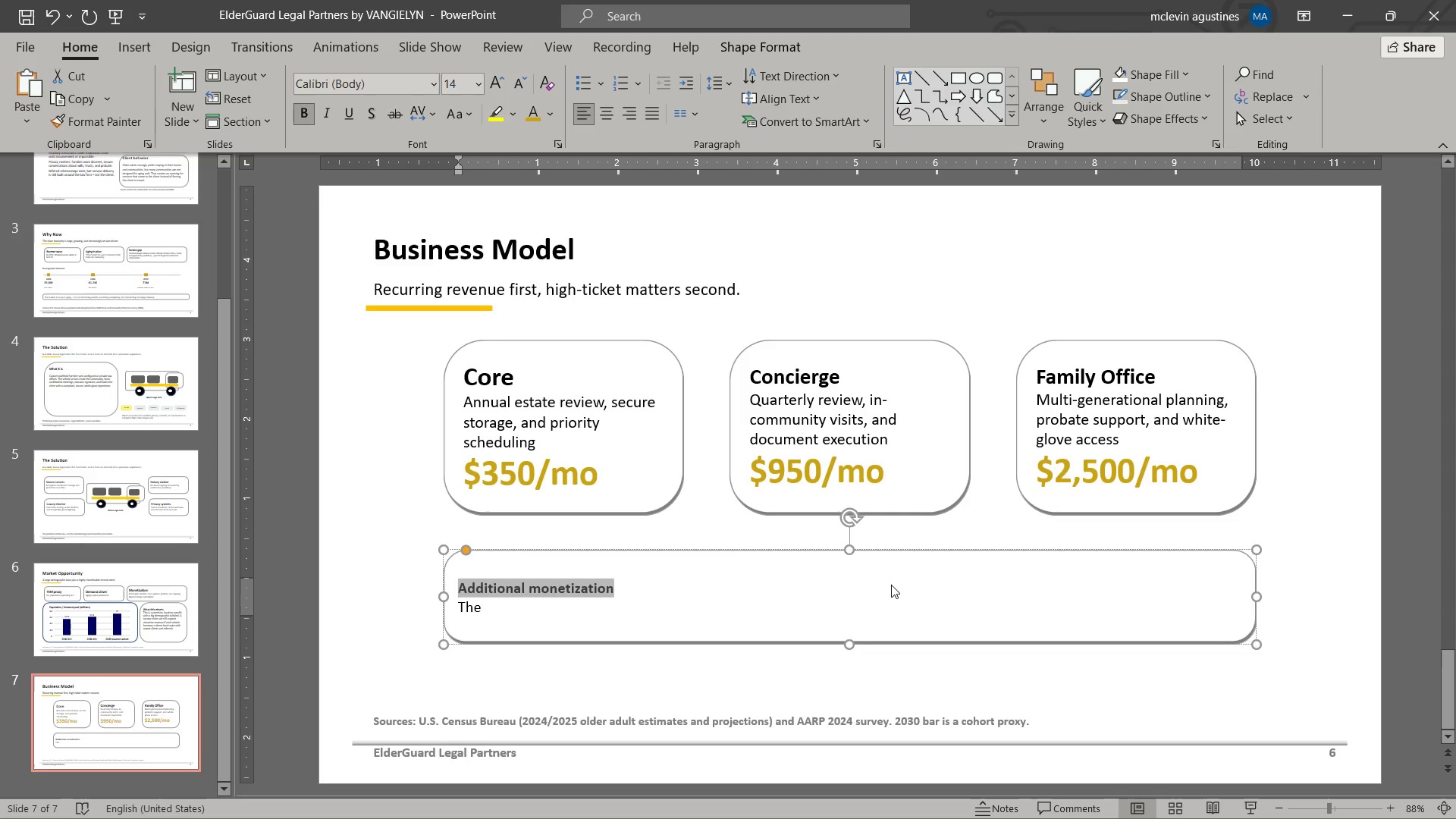 
key(Control+BracketRight)
 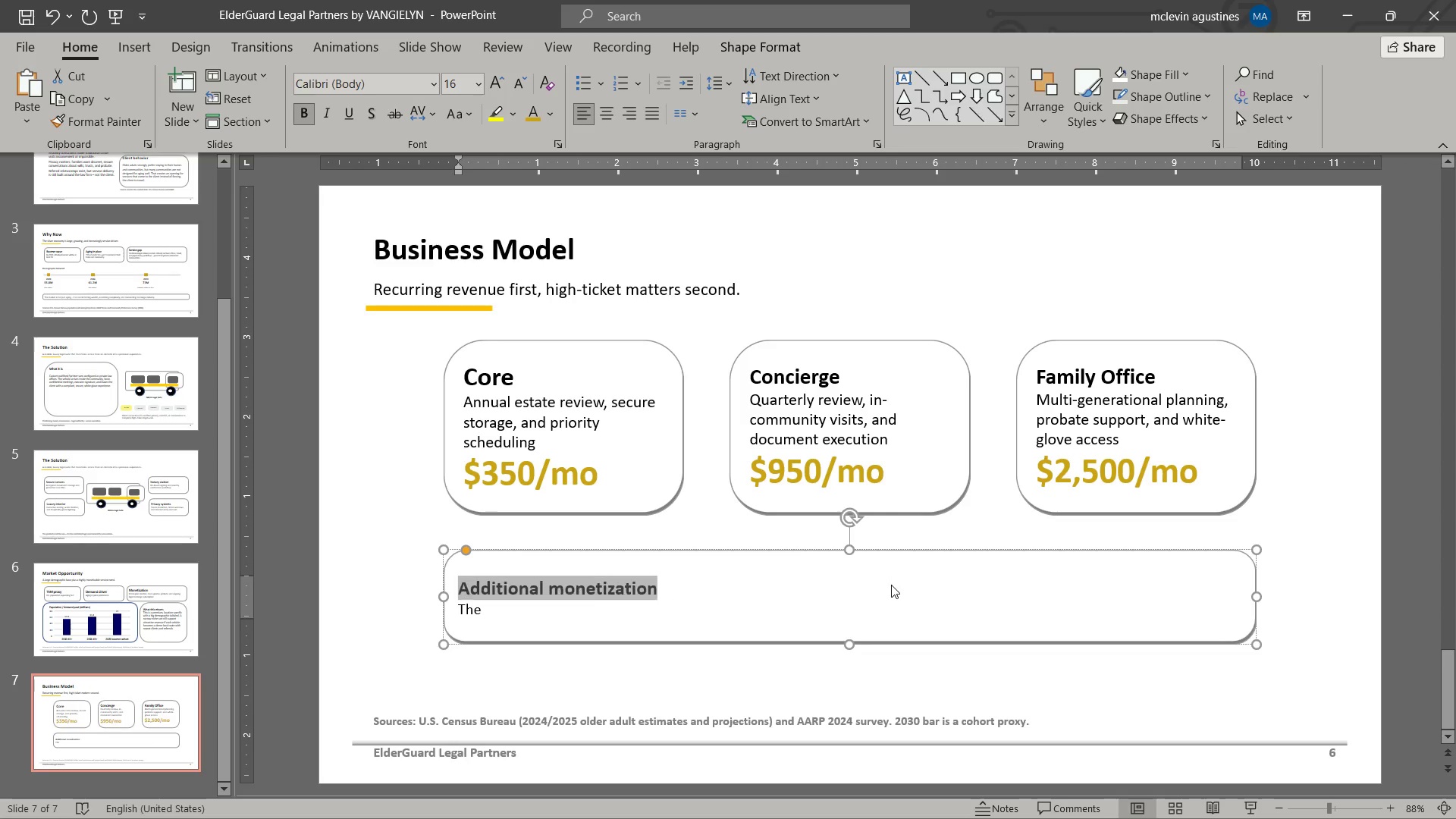 
key(Control+BracketRight)
 